 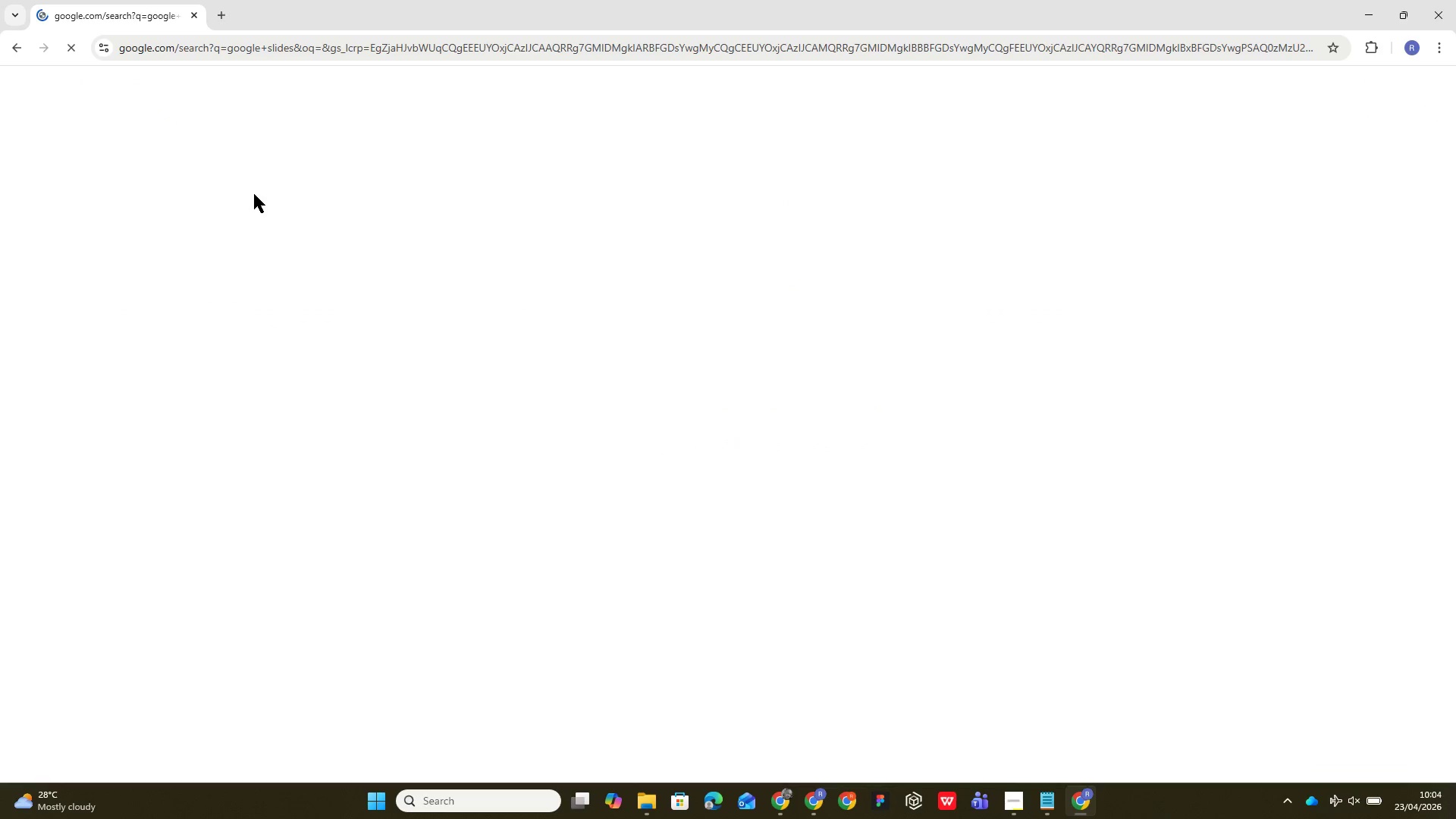 
left_click([231, 312])
 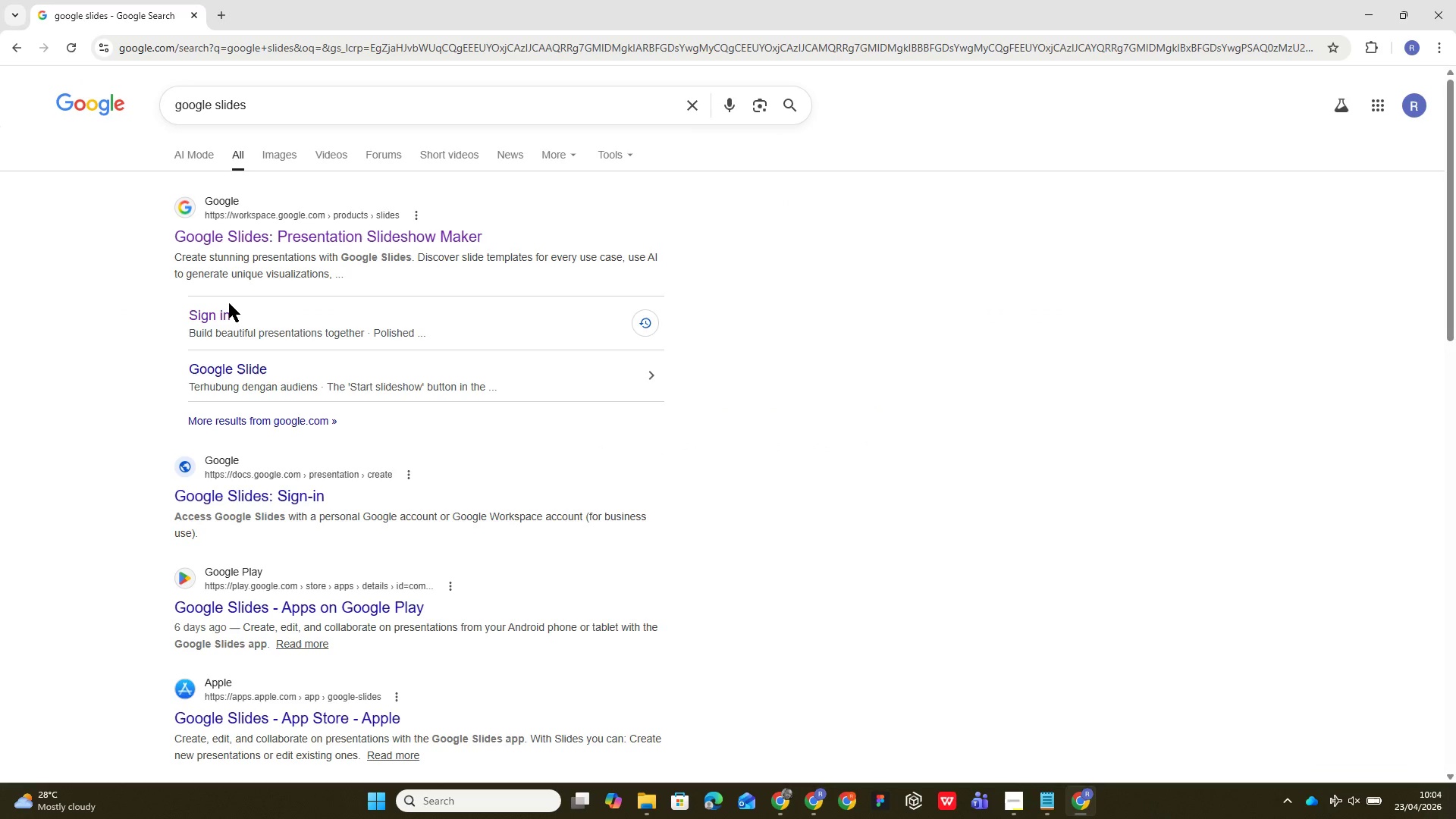 
left_click([220, 317])
 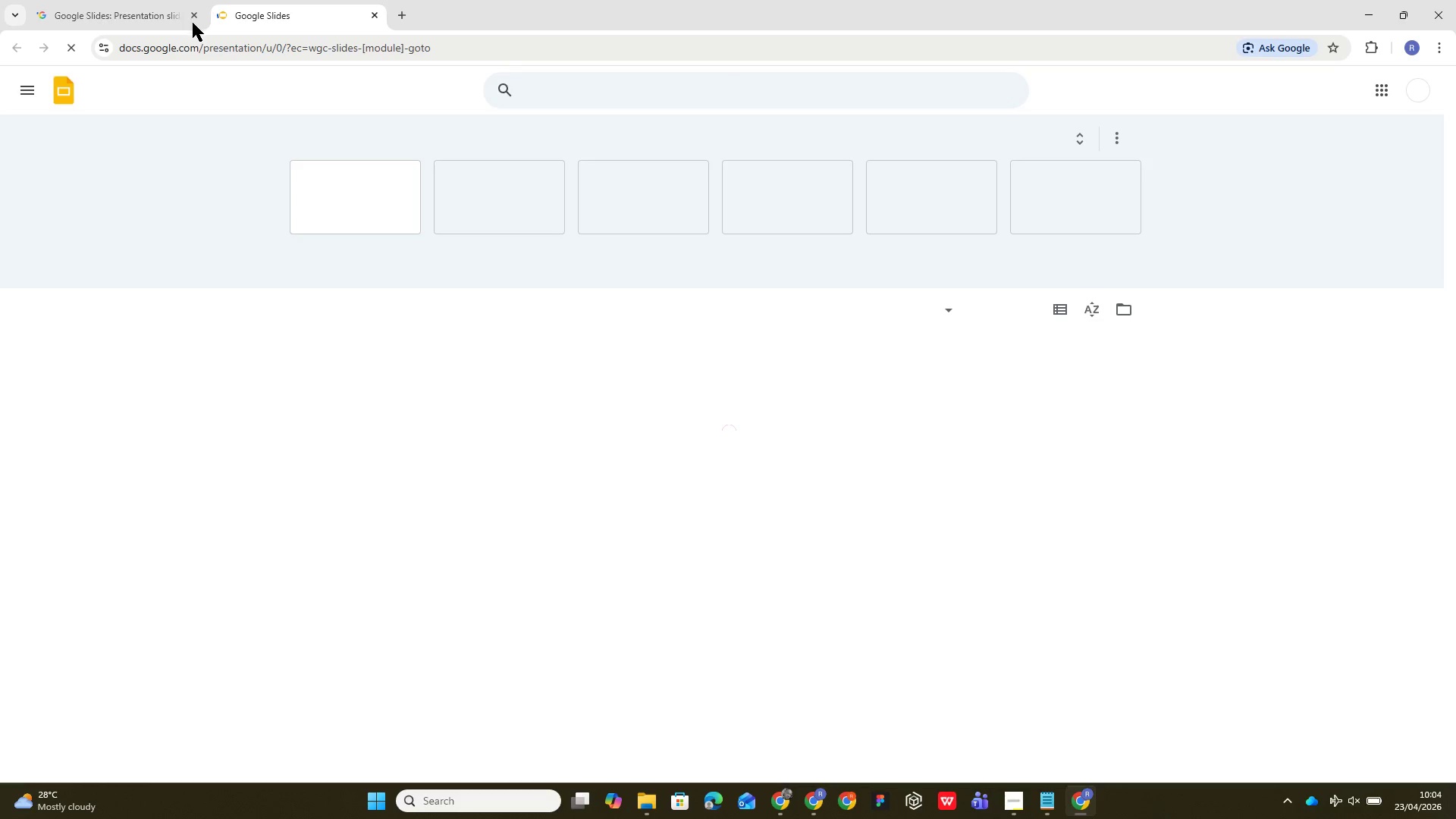 
wait(6.28)
 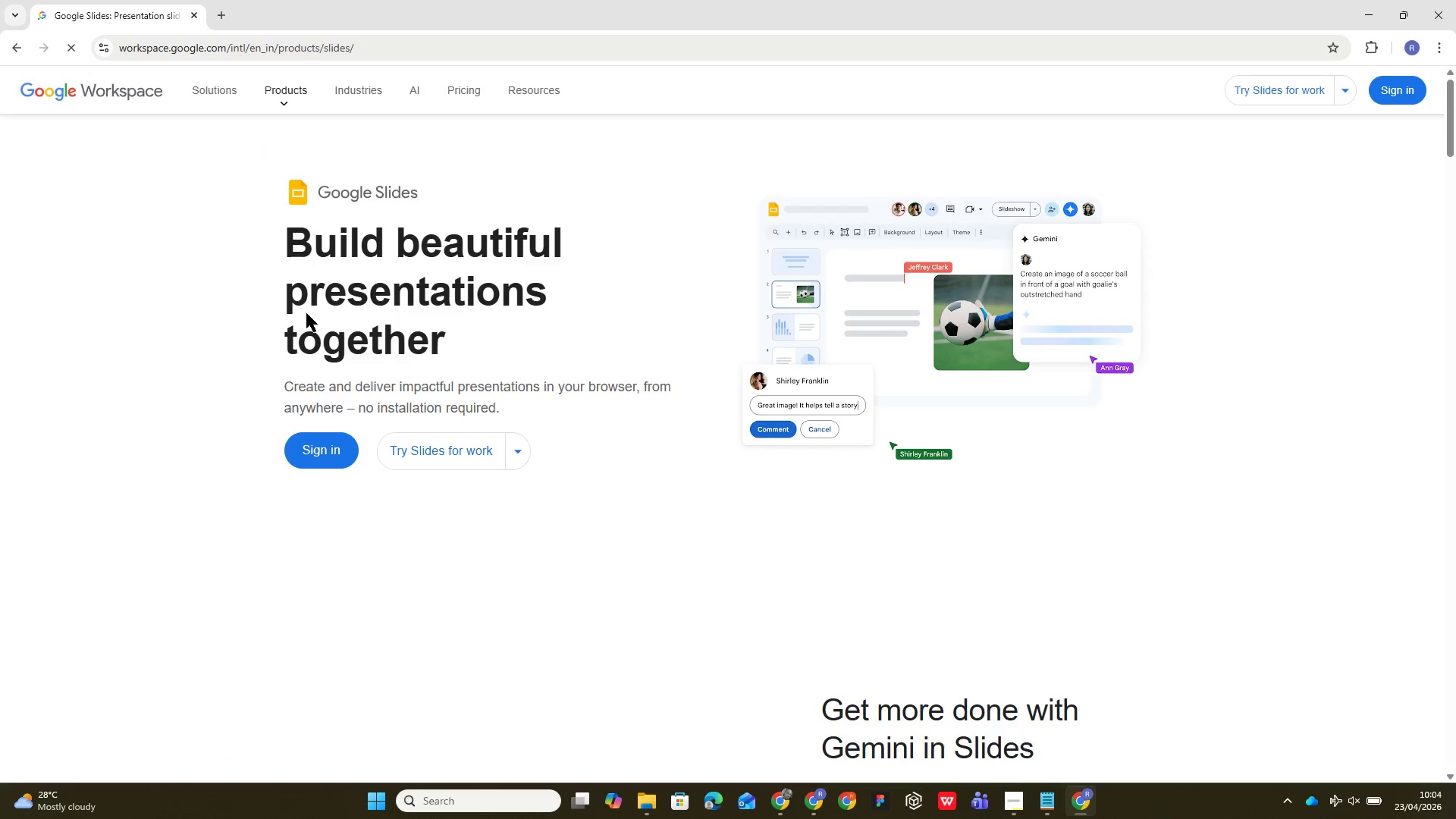 
left_click([274, 1])
 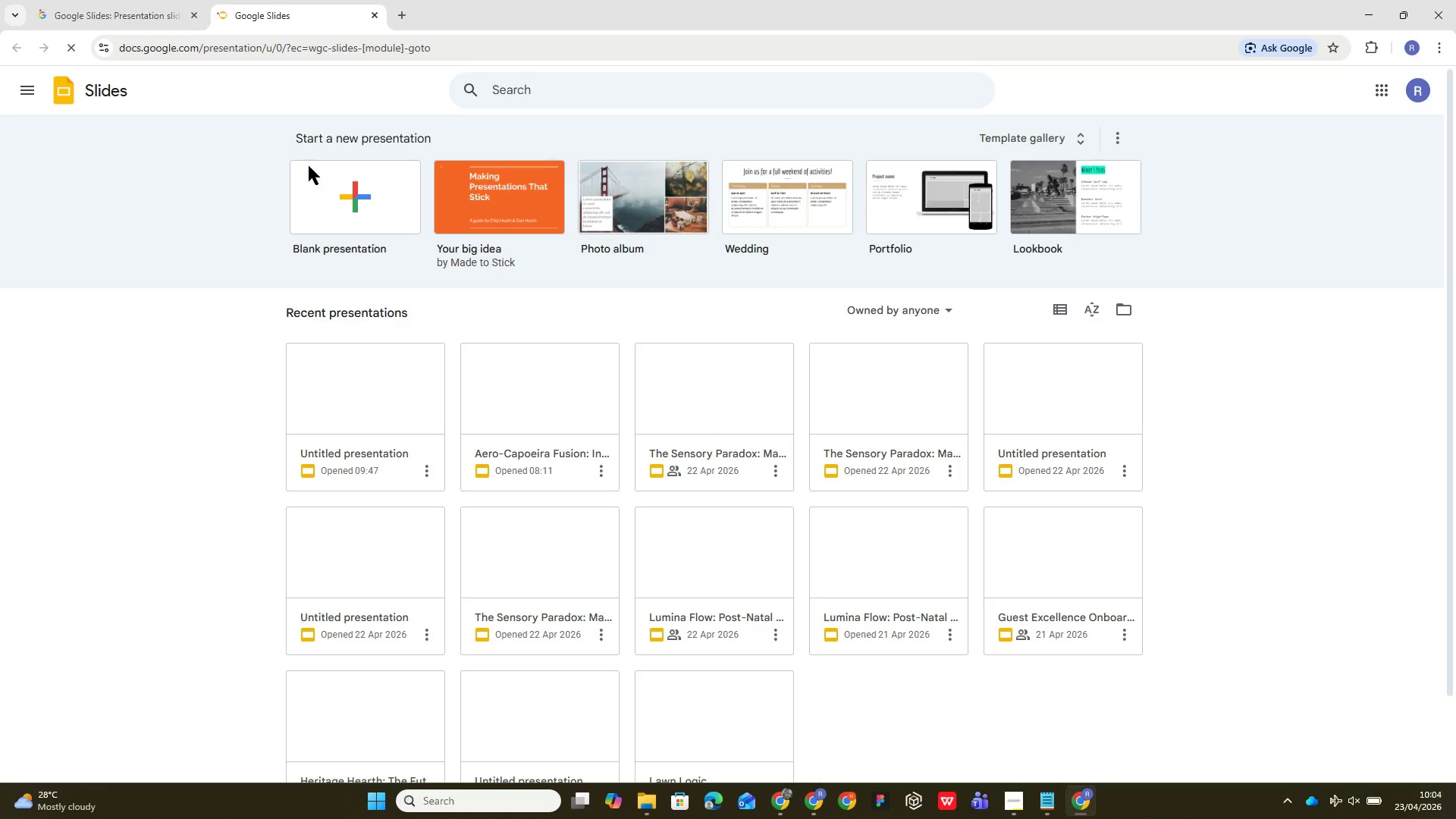 
left_click([332, 209])
 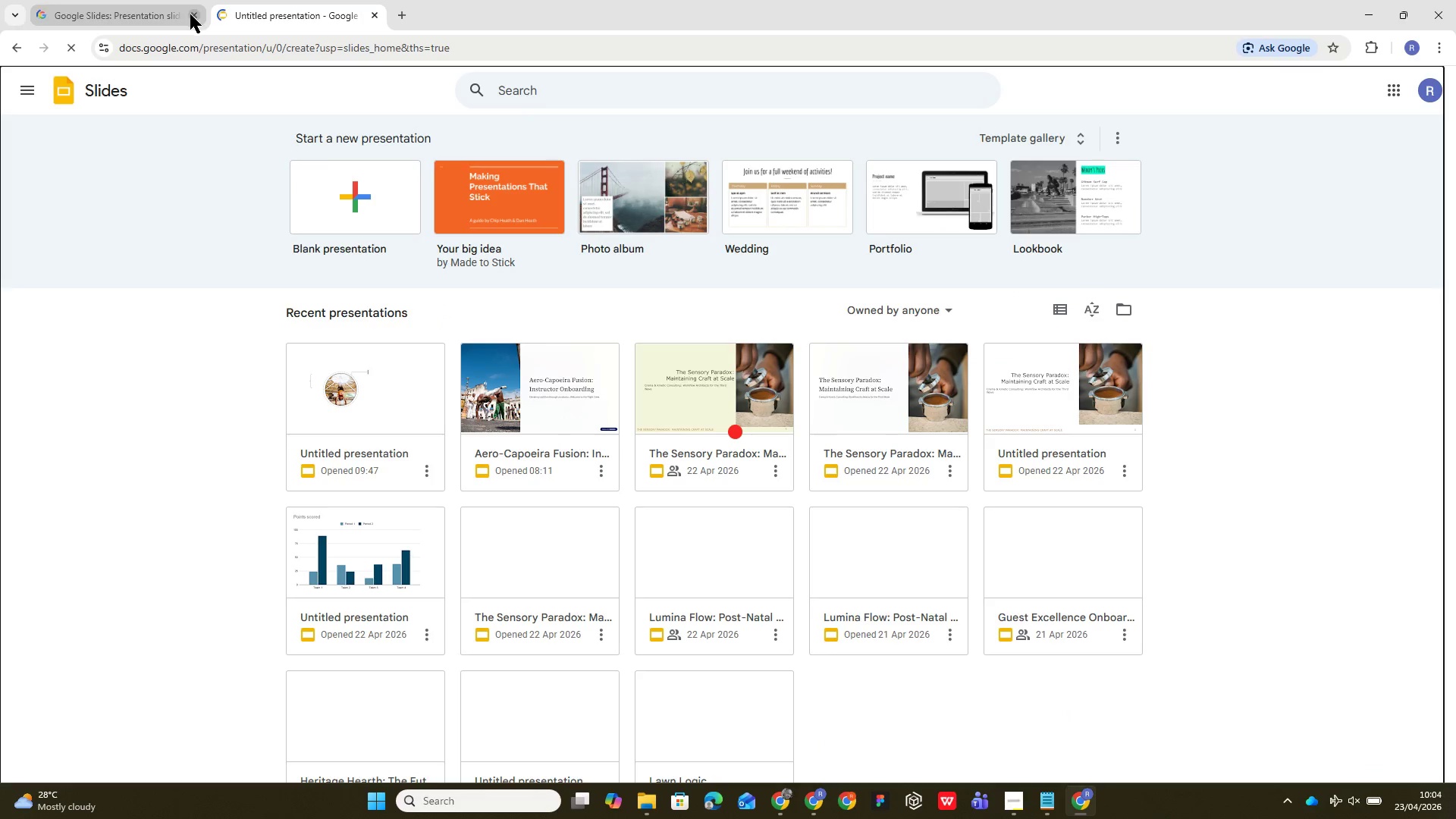 
left_click([193, 14])
 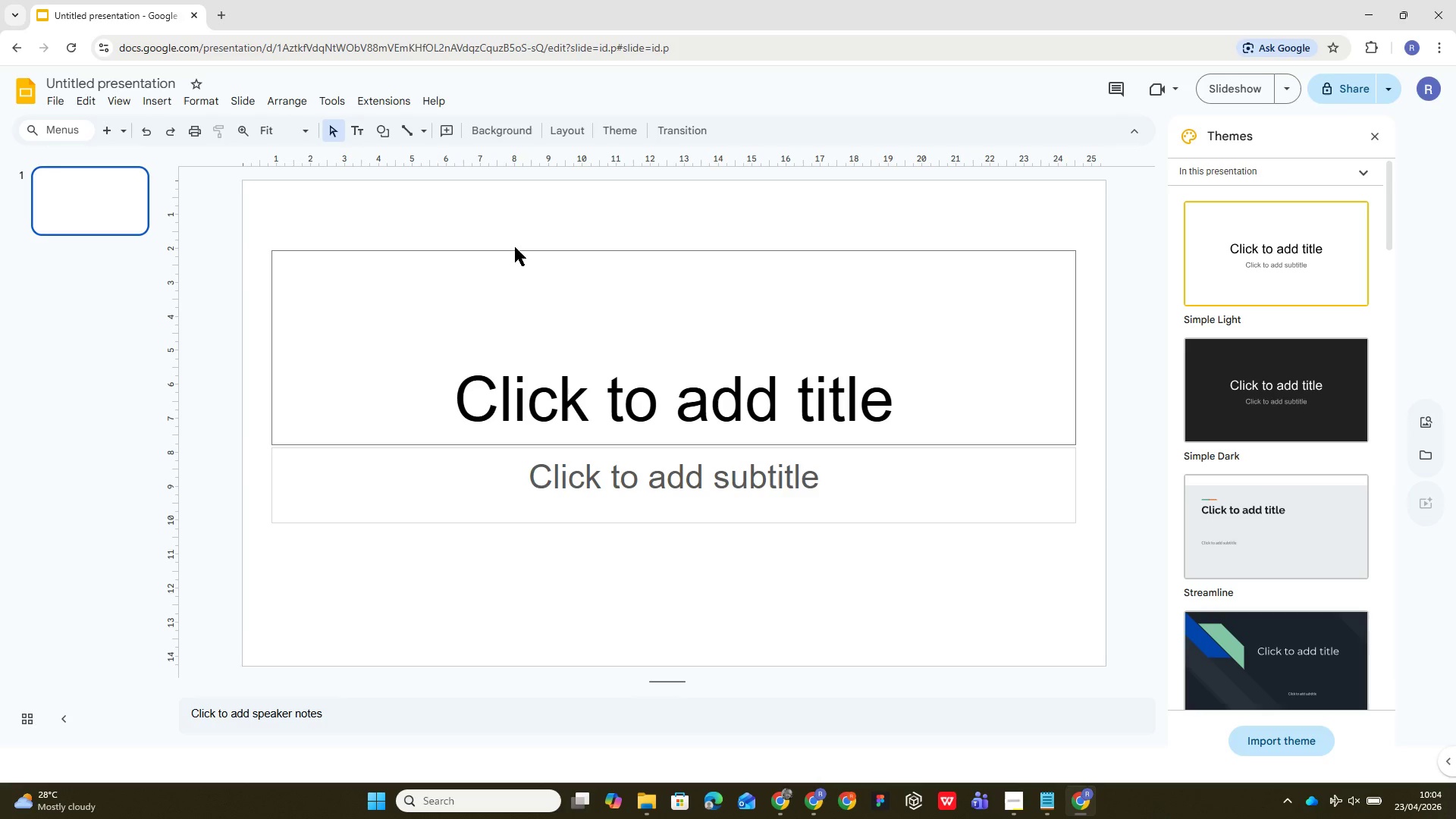 
wait(11.3)
 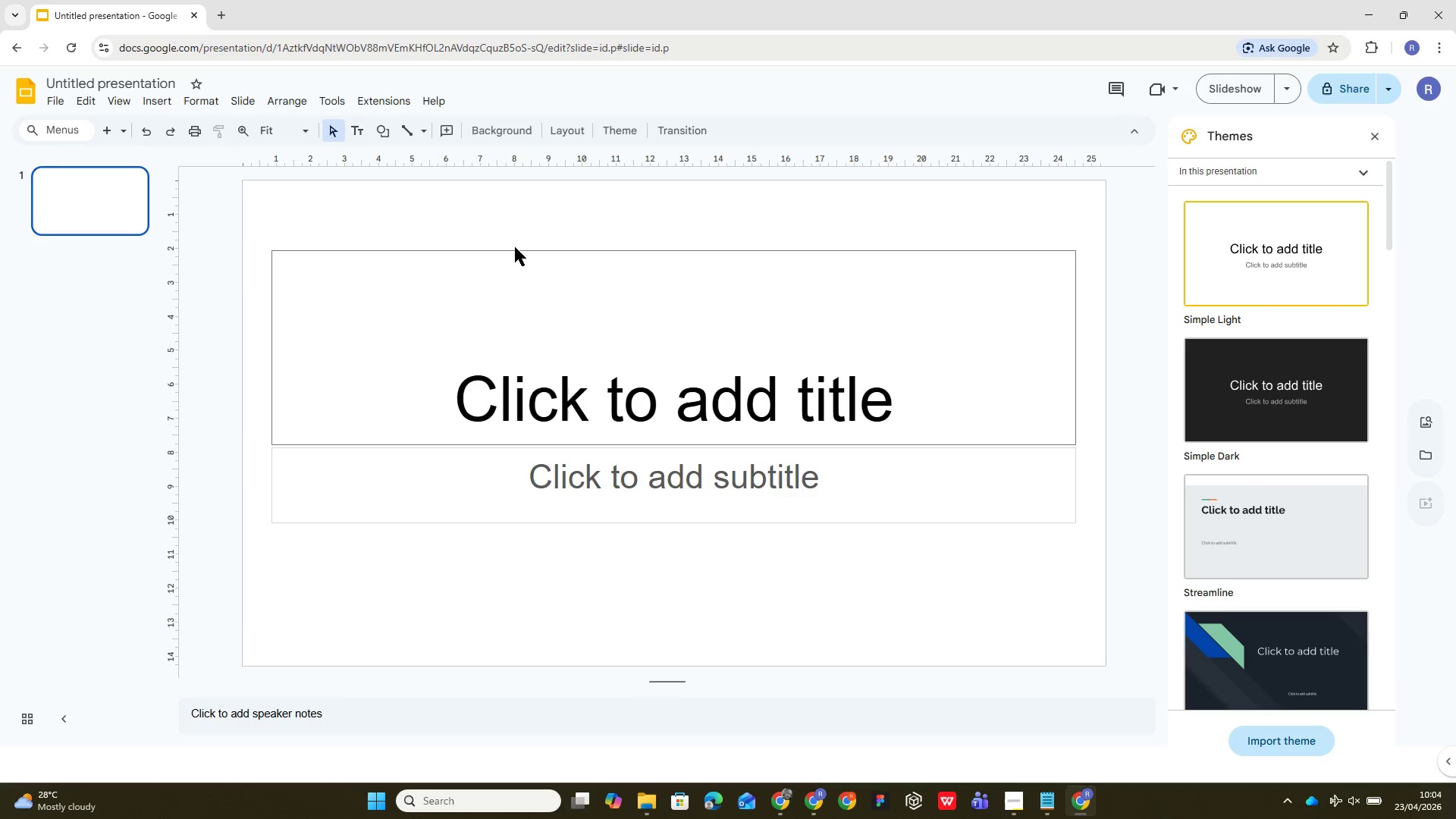 
left_click([708, 413])
 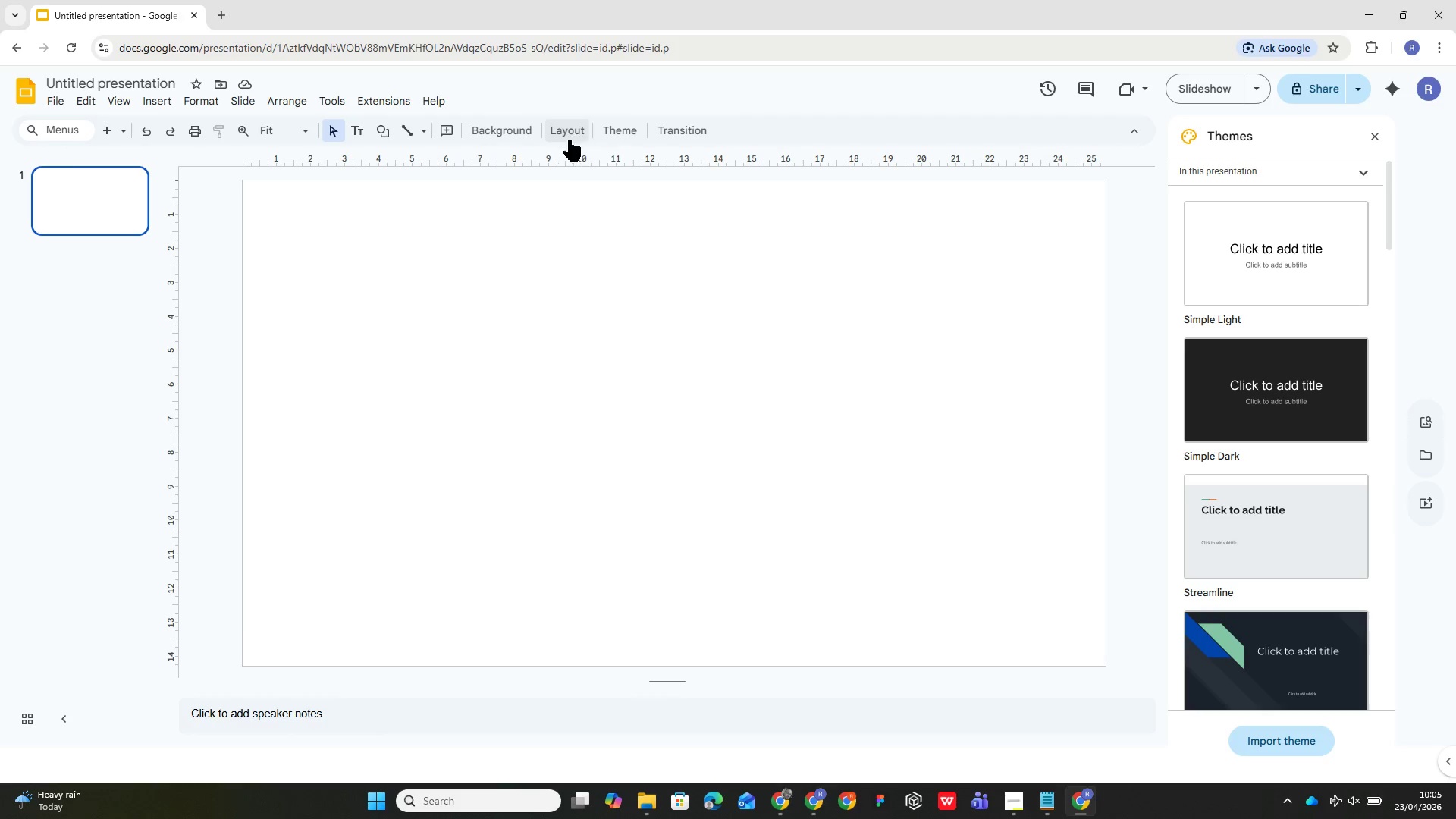 
wait(26.05)
 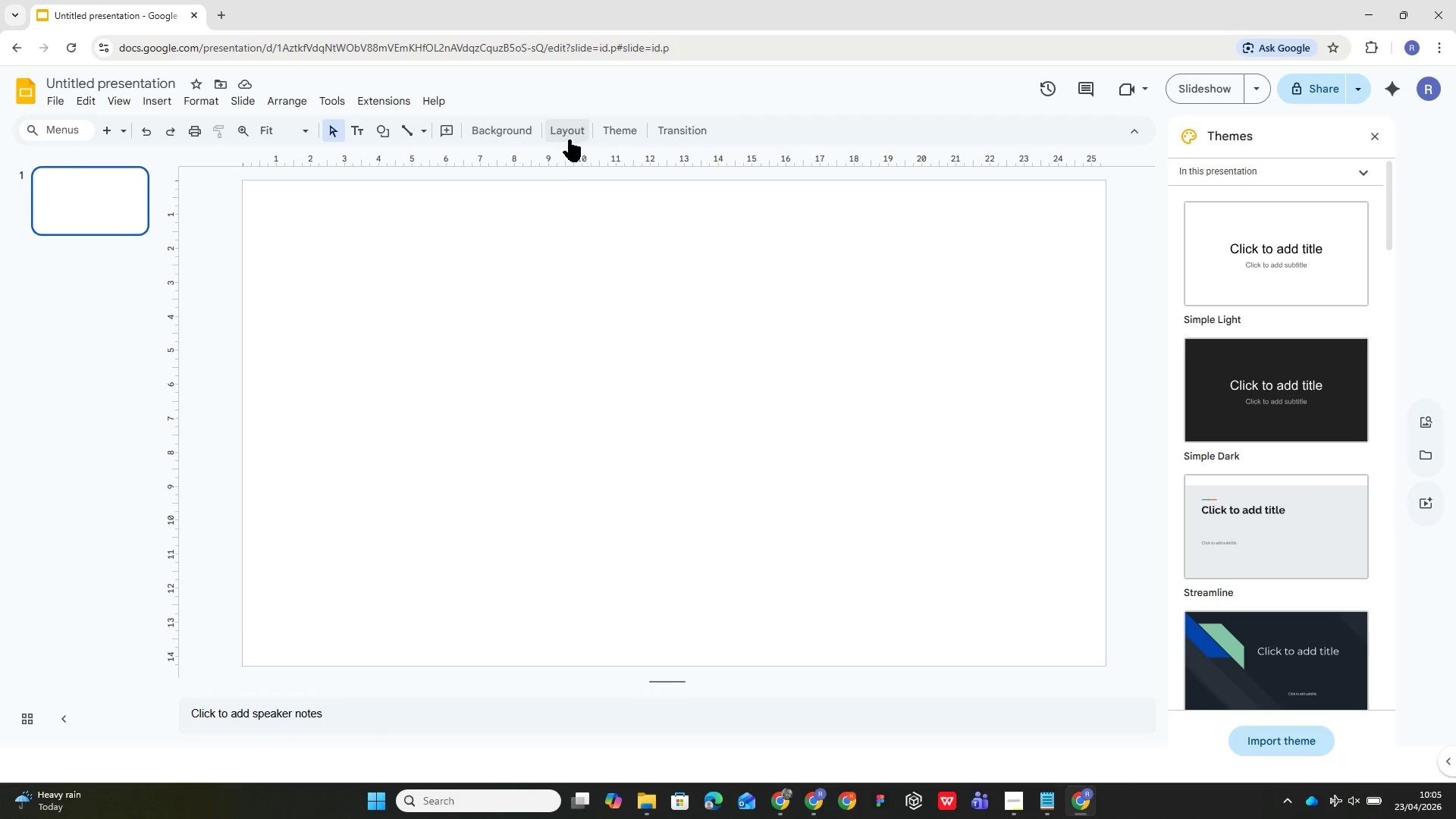 
left_click([846, 490])
 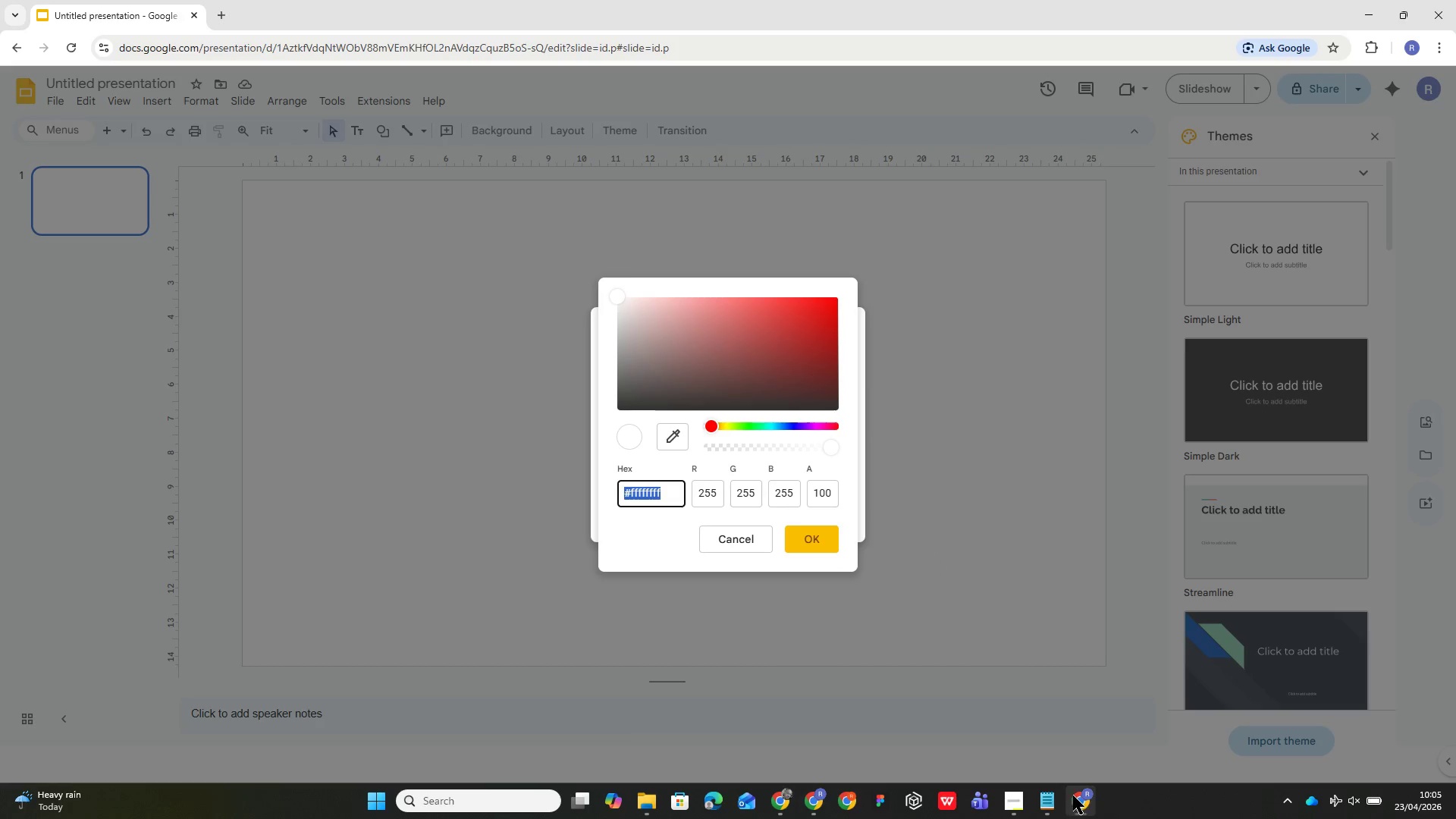 
left_click([1050, 805])
 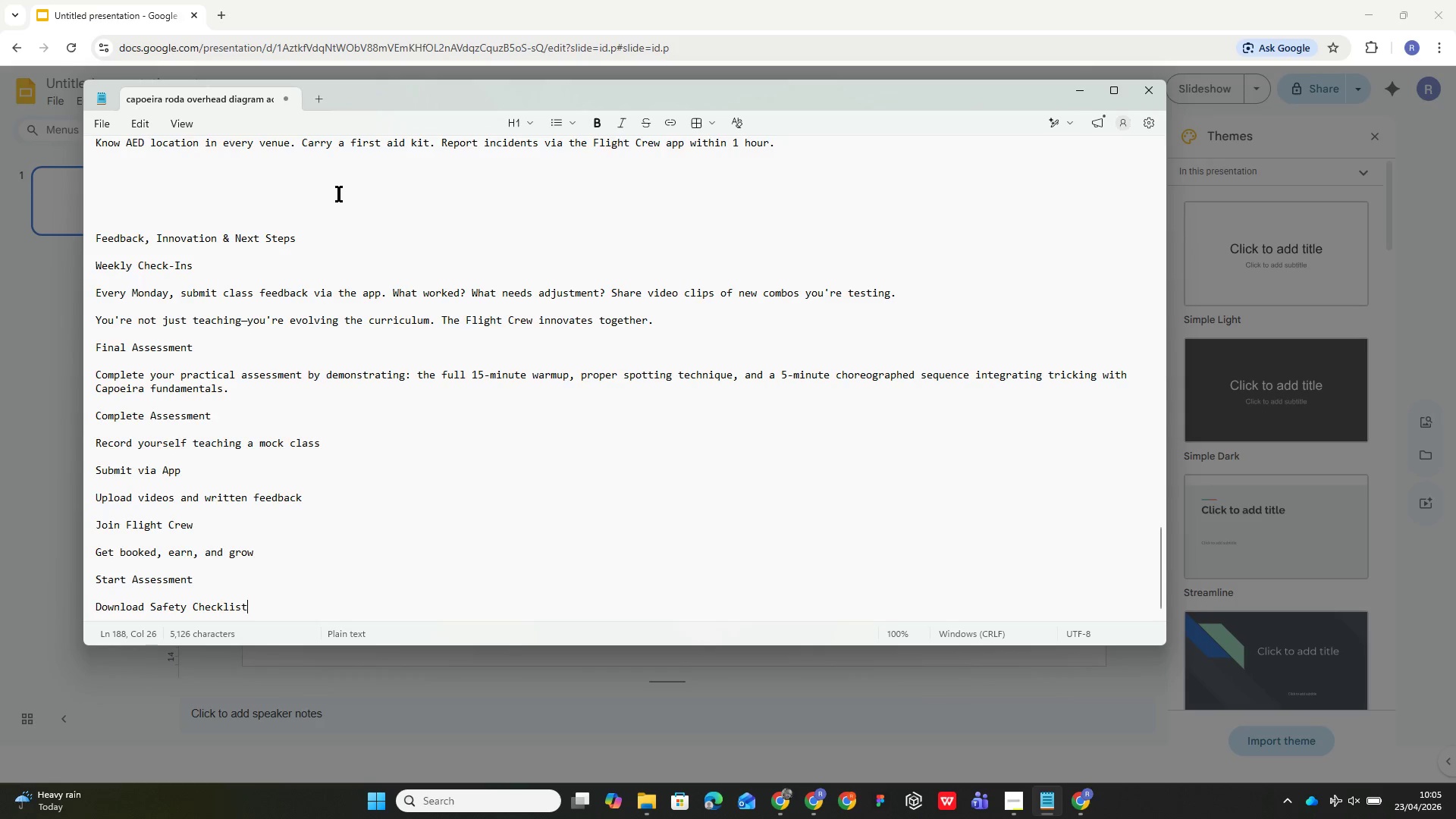 
scroll: coordinate [350, 183], scroll_direction: up, amount: 105.0
 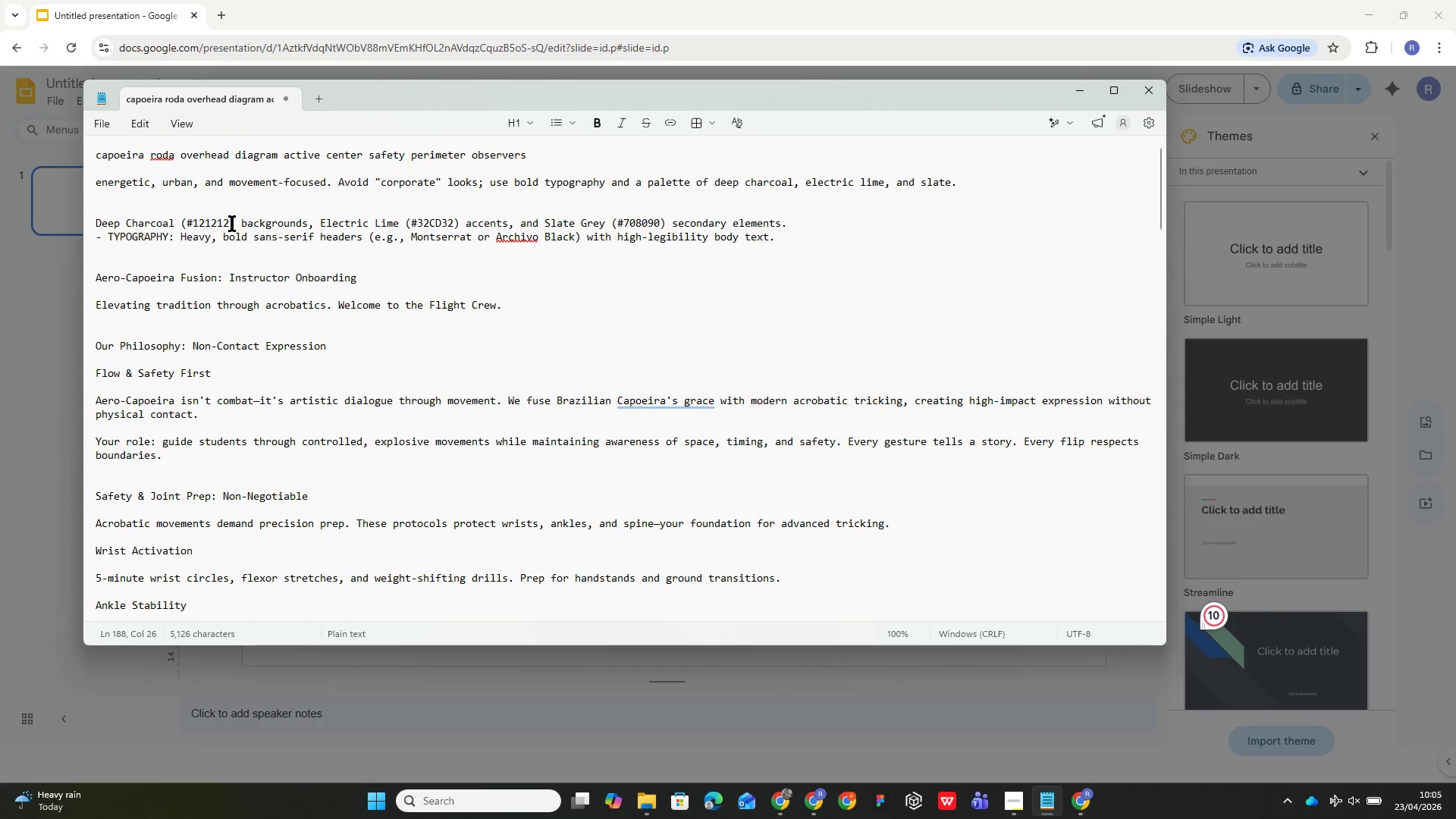 
left_click([224, 217])
 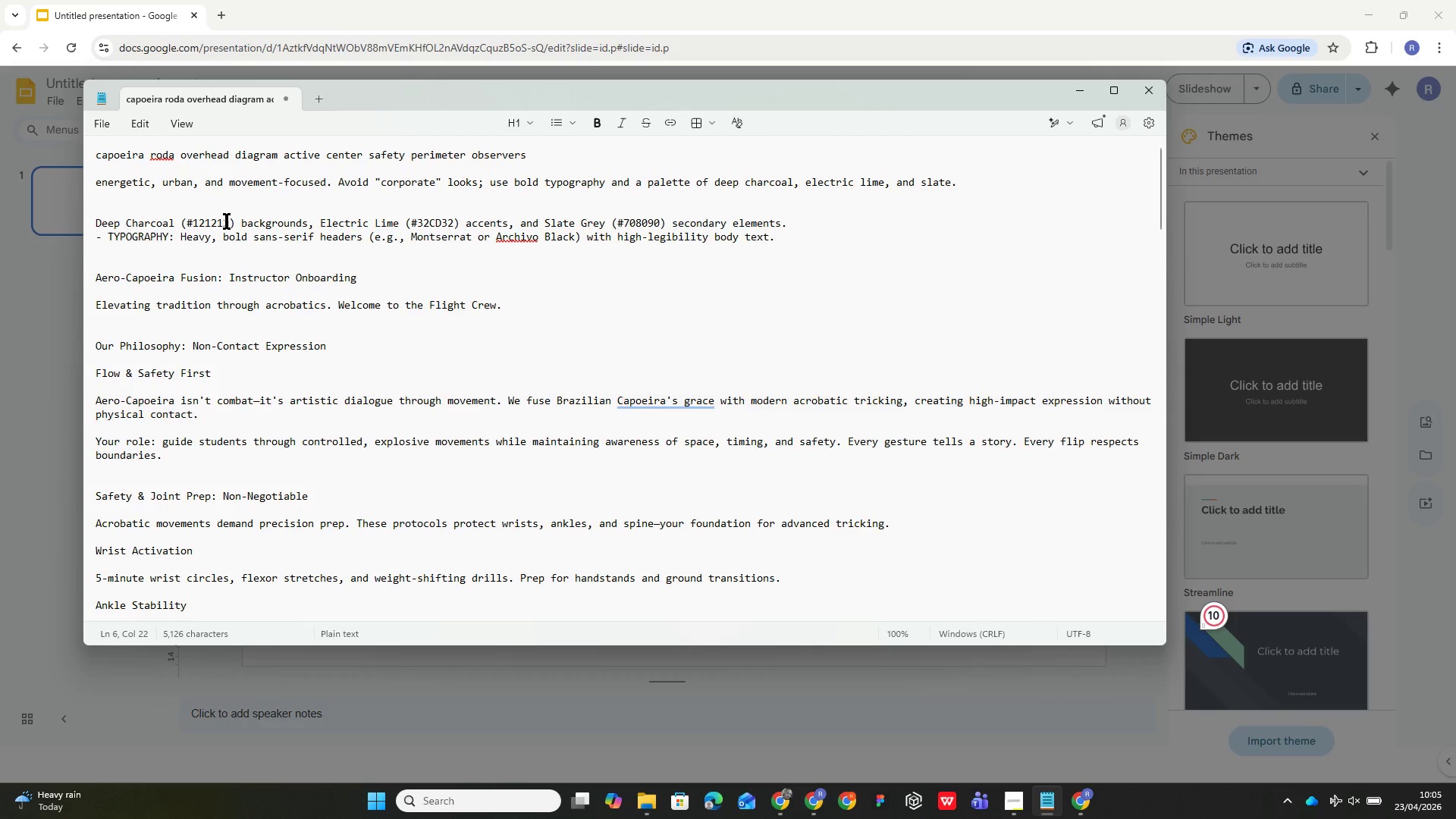 
left_click_drag(start_coordinate=[228, 221], to_coordinate=[190, 218])
 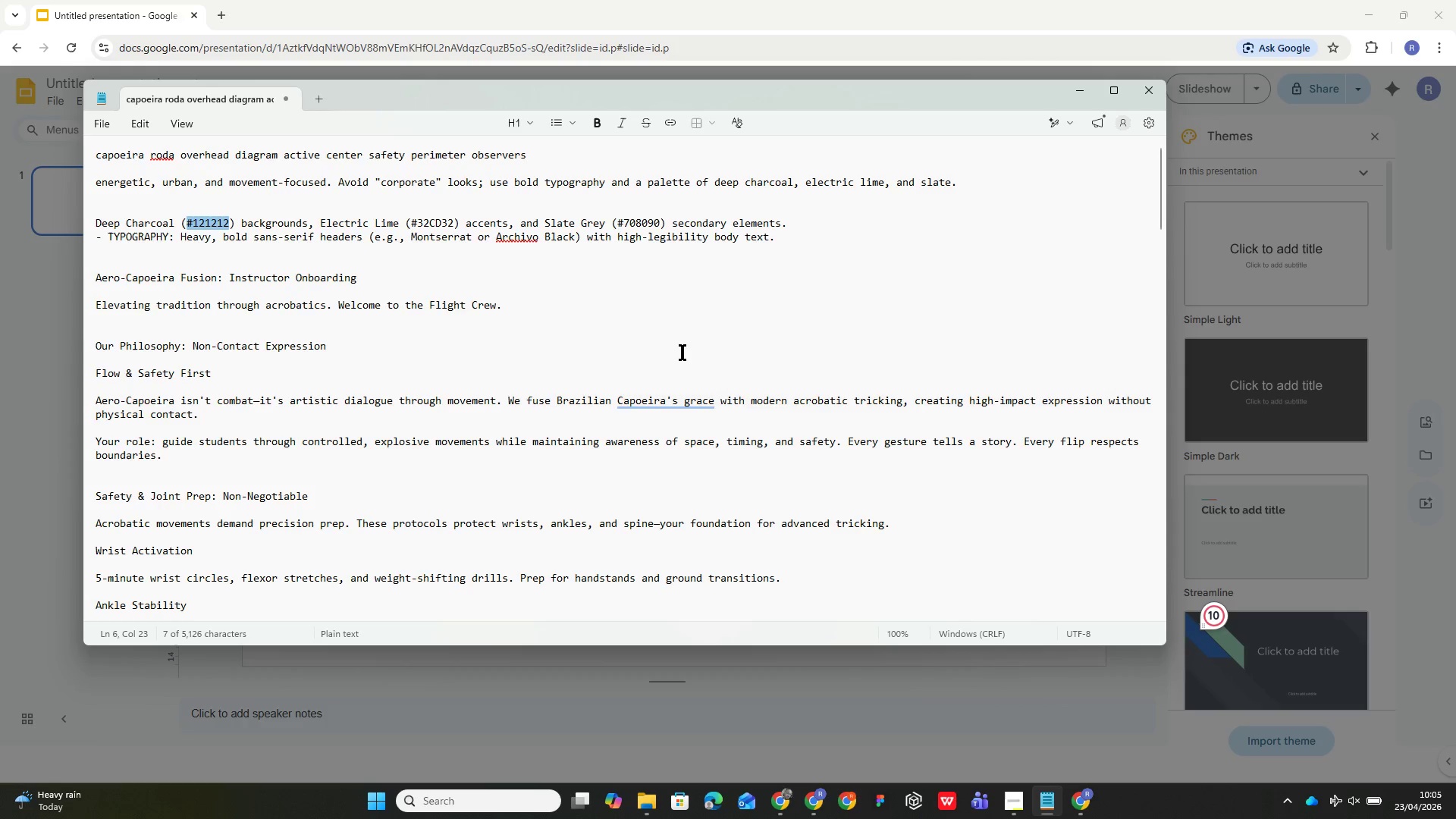 
key(Control+C)
 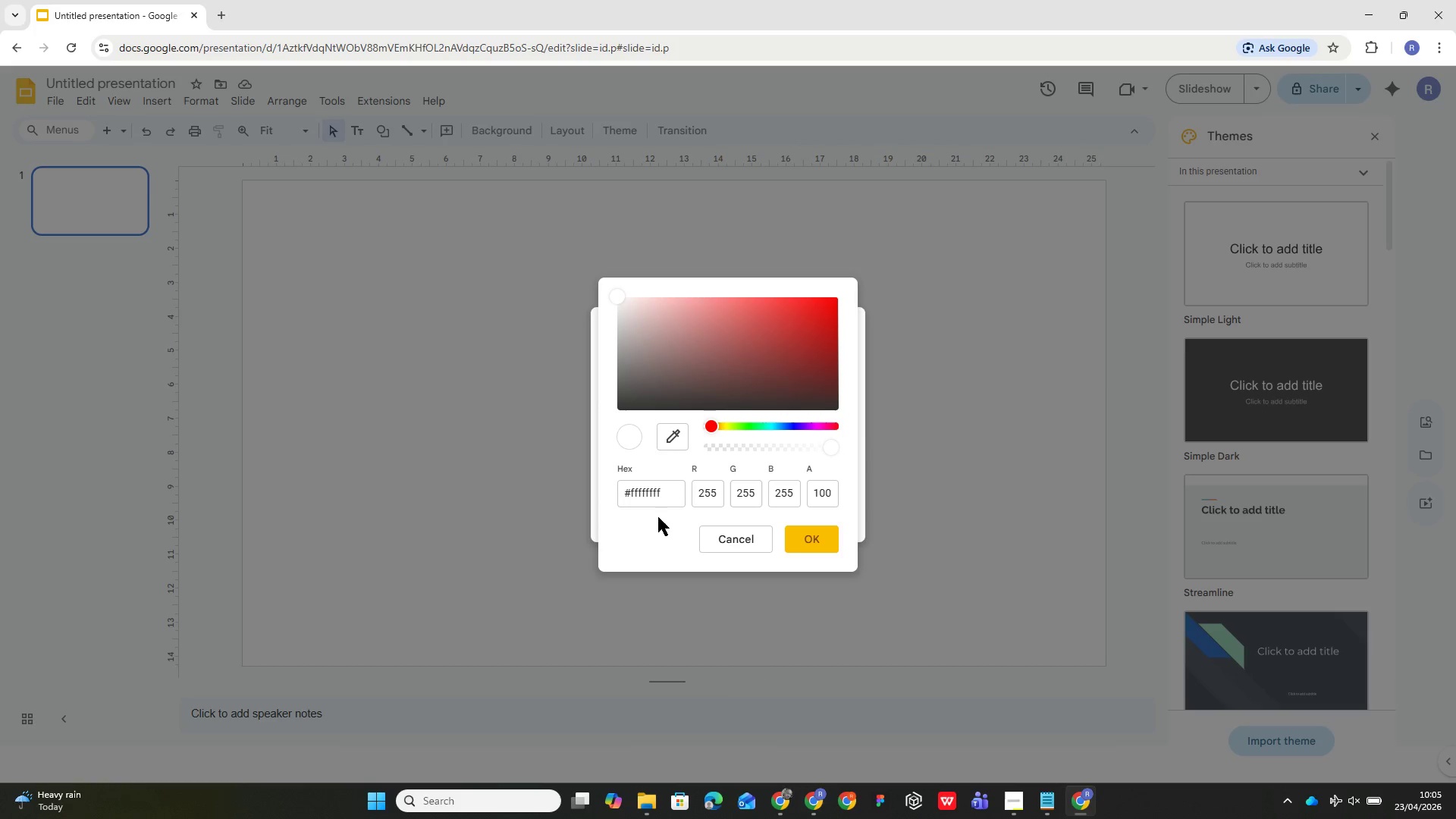 
double_click([661, 490])
 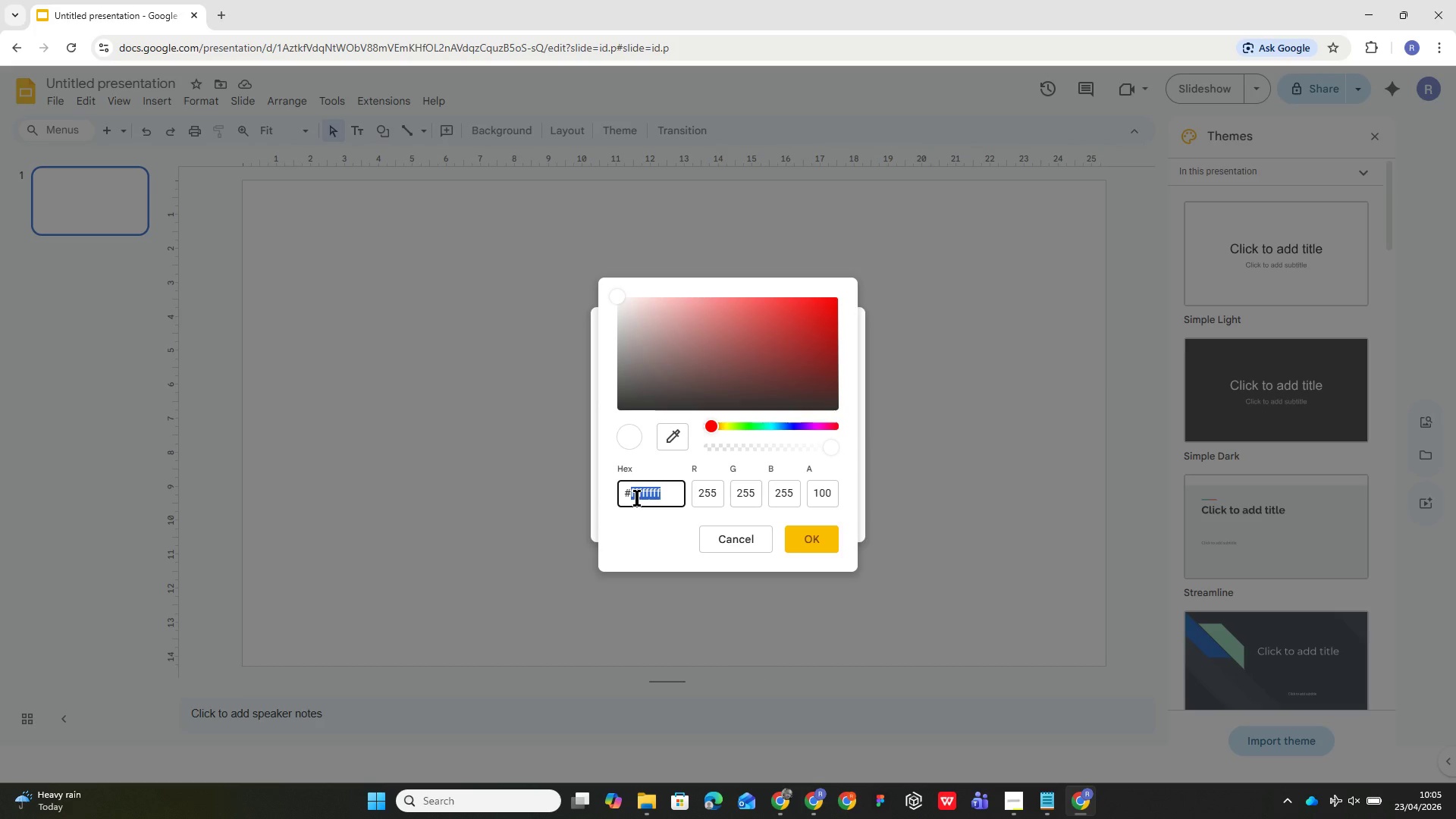 
key(Control+V)
 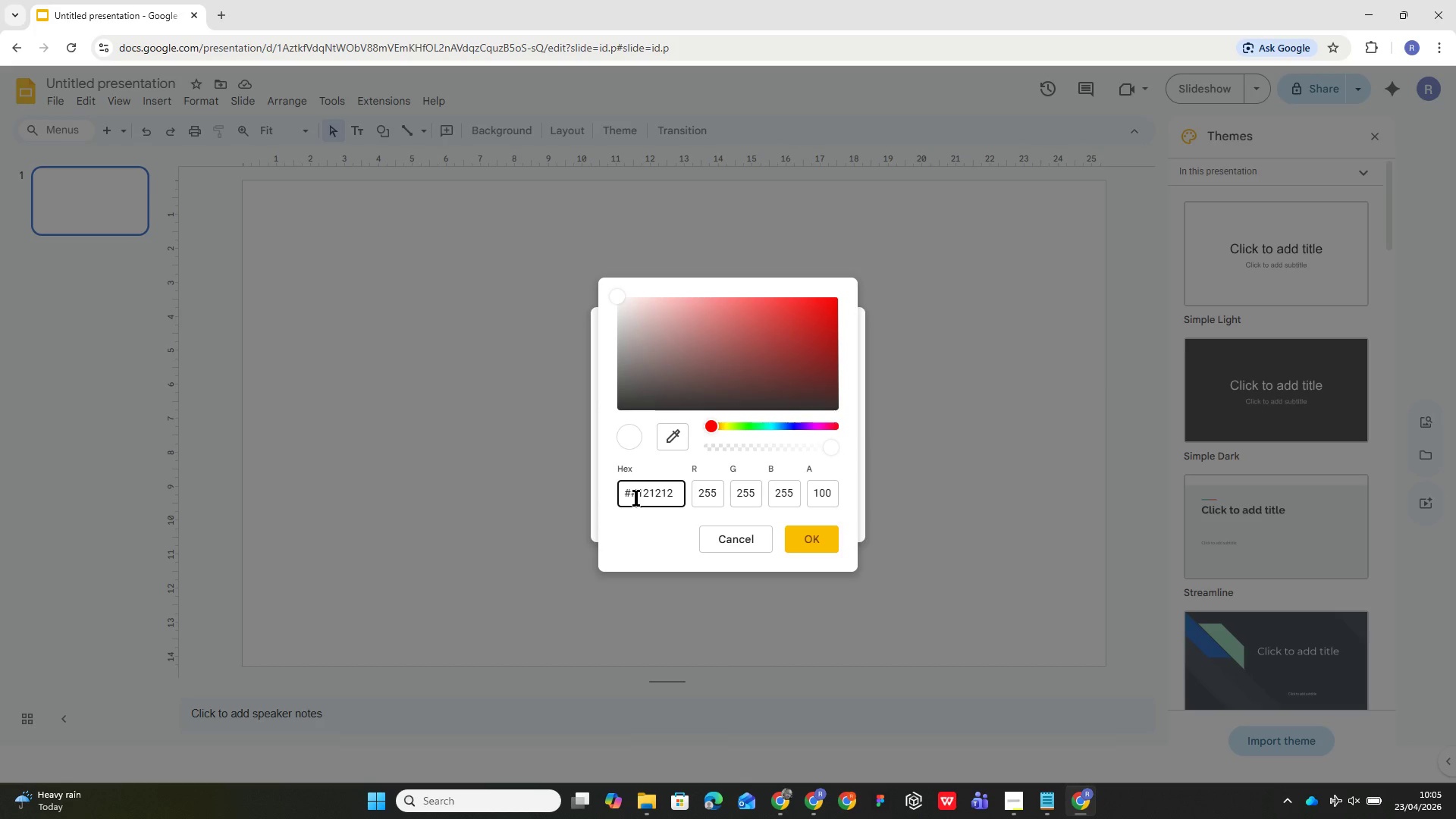 
left_click([636, 497])
 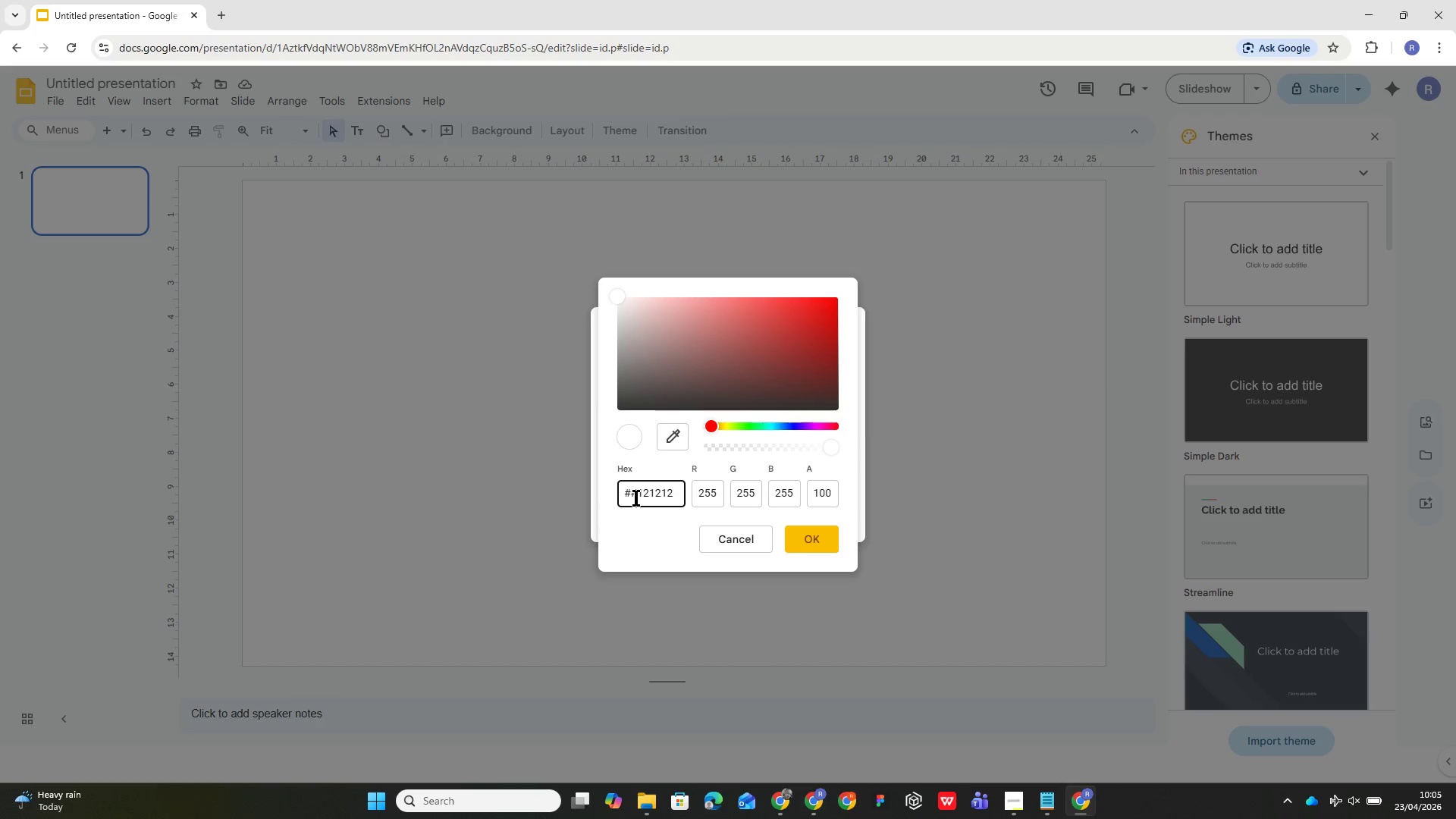 
key(Backspace)
 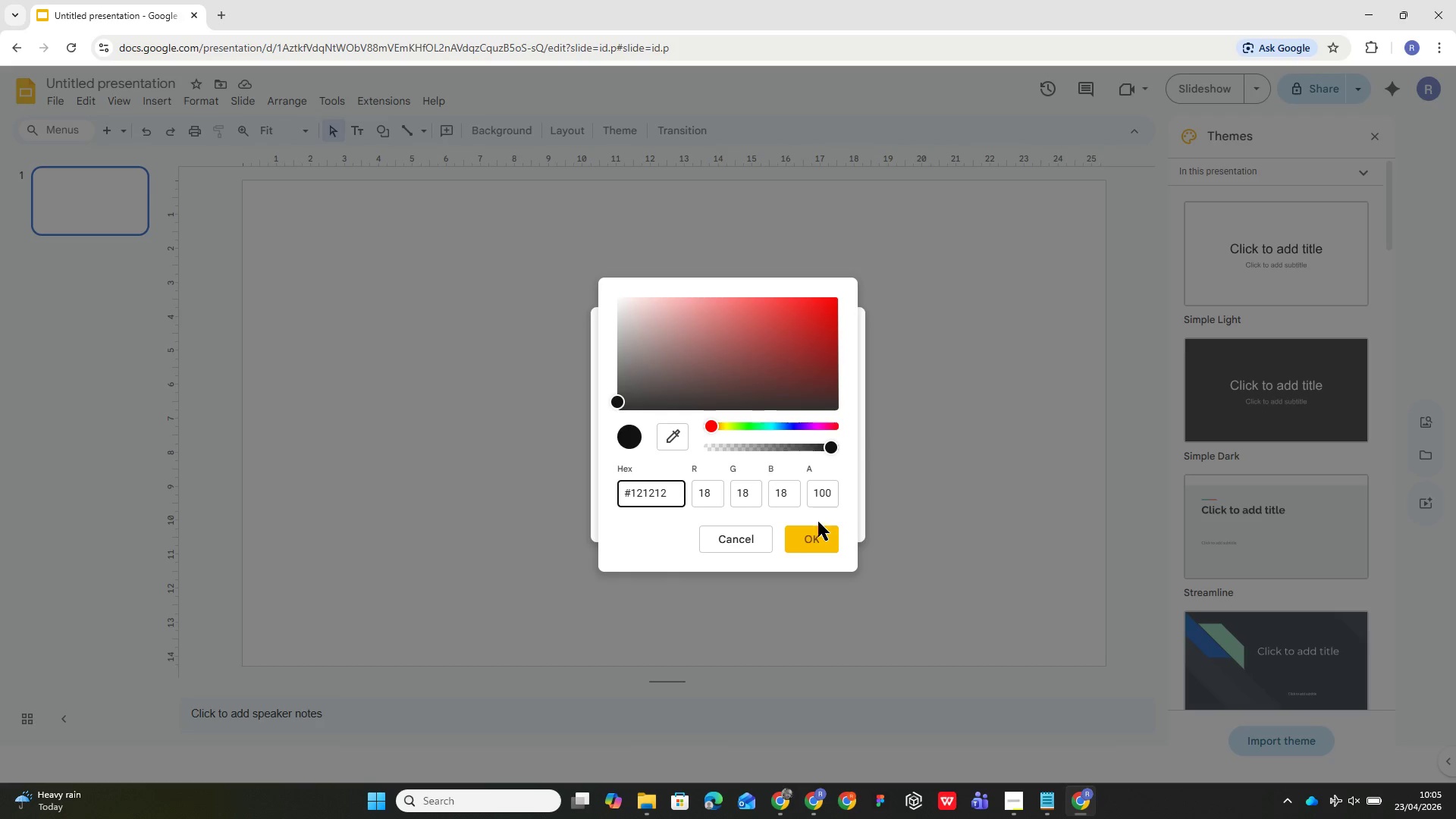 
left_click([834, 543])
 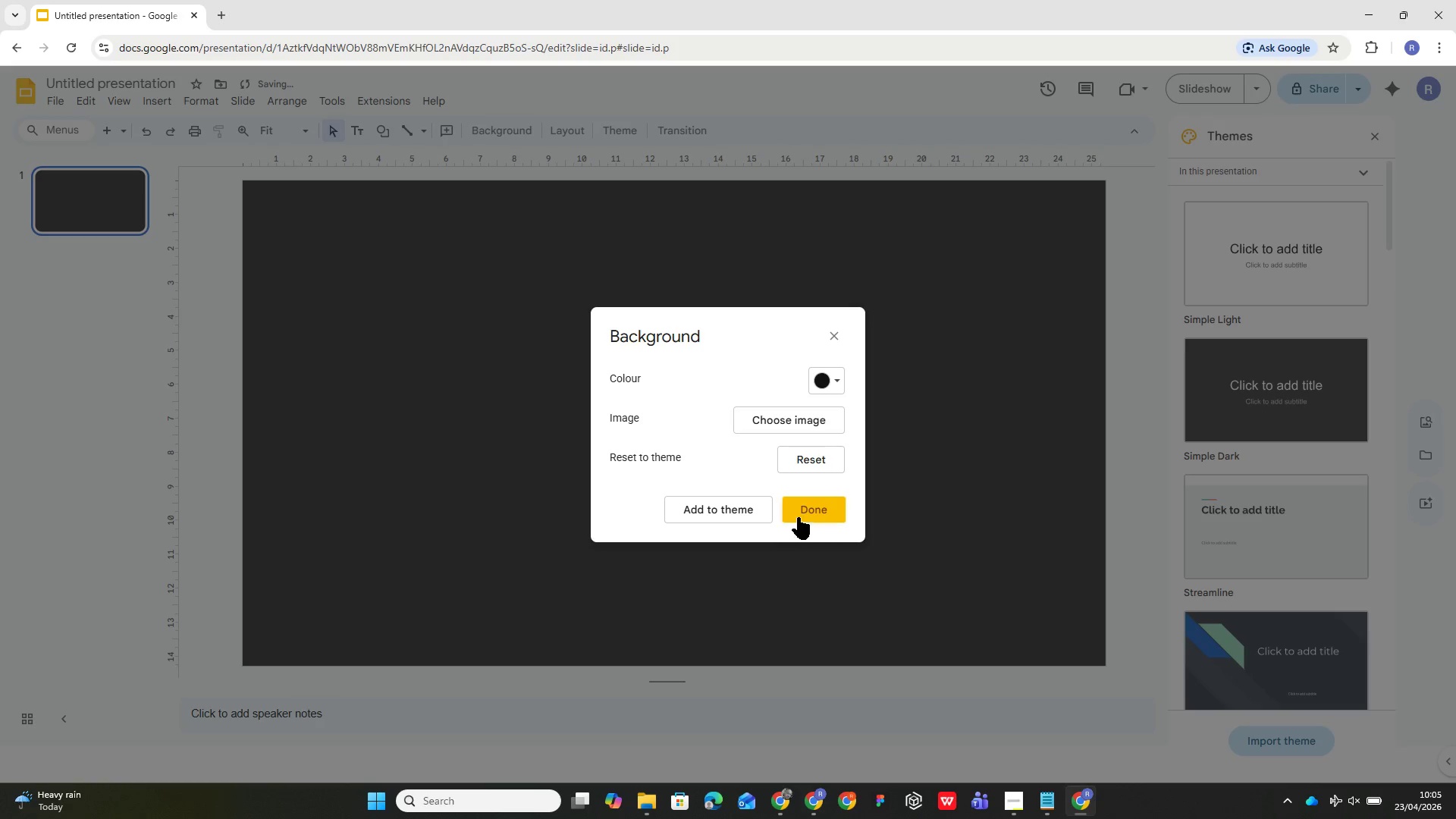 
left_click([801, 514])
 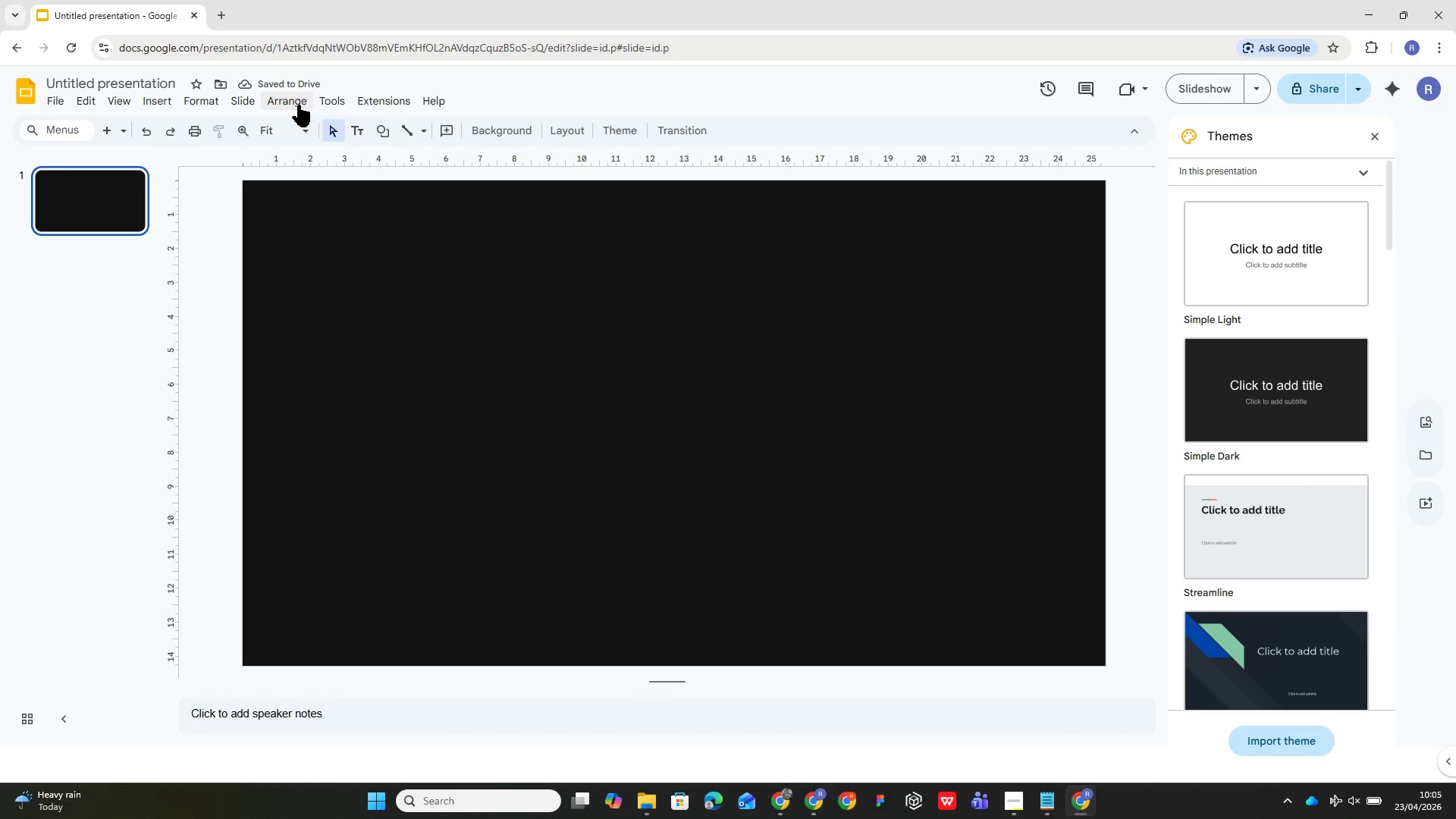 
left_click([249, 102])
 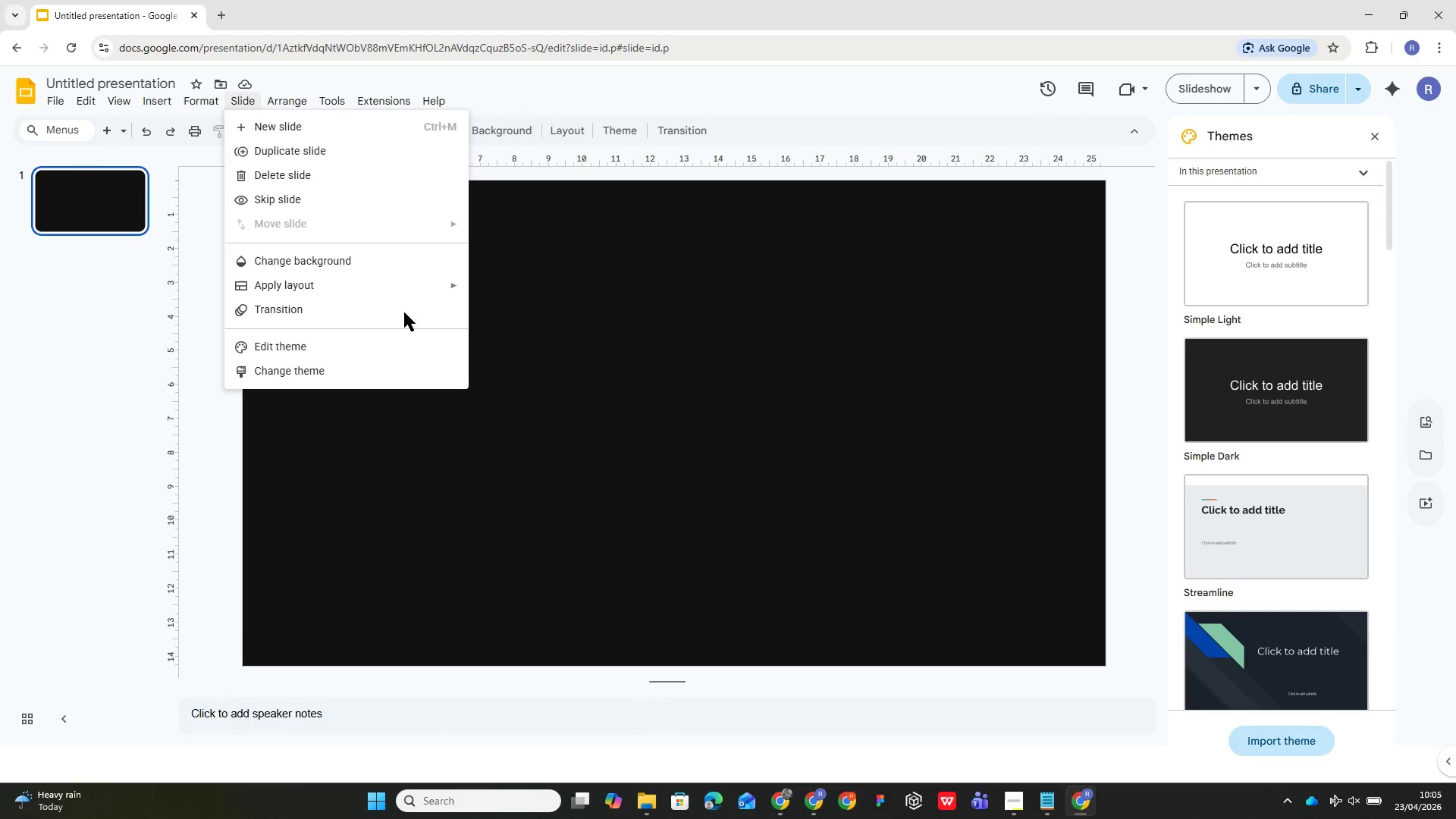 
left_click([639, 351])
 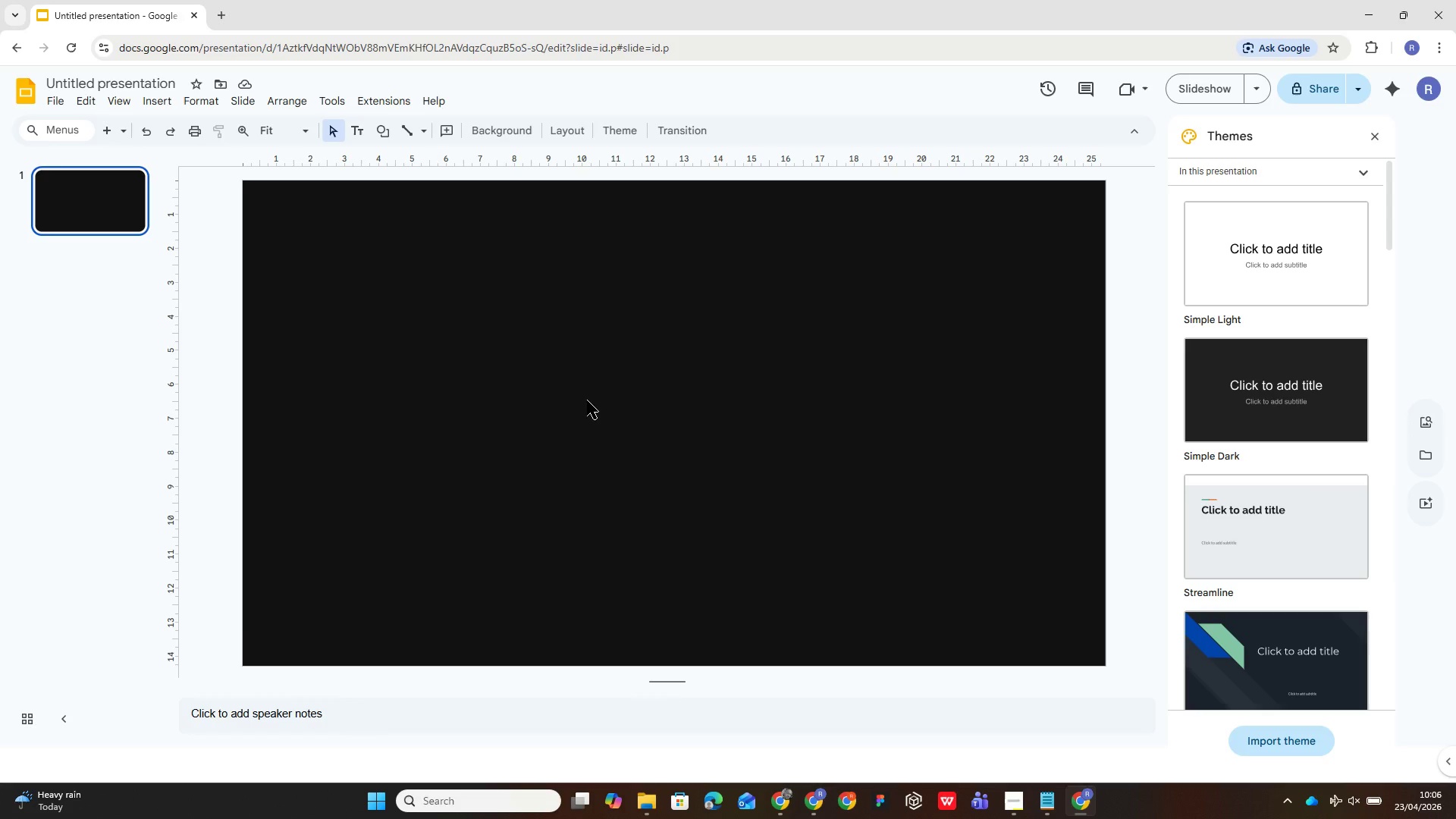 
wait(41.03)
 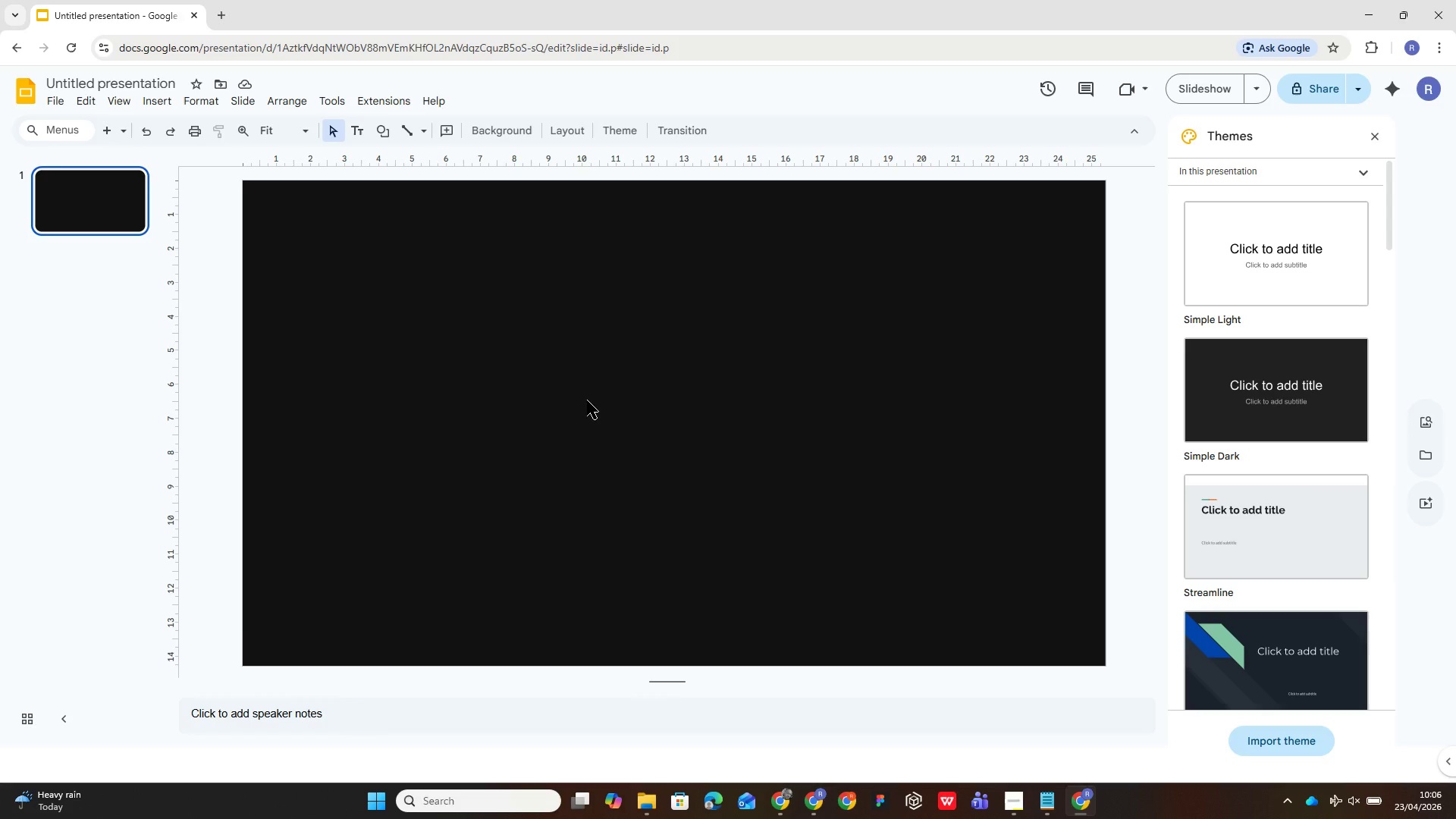 
left_click([163, 100])
 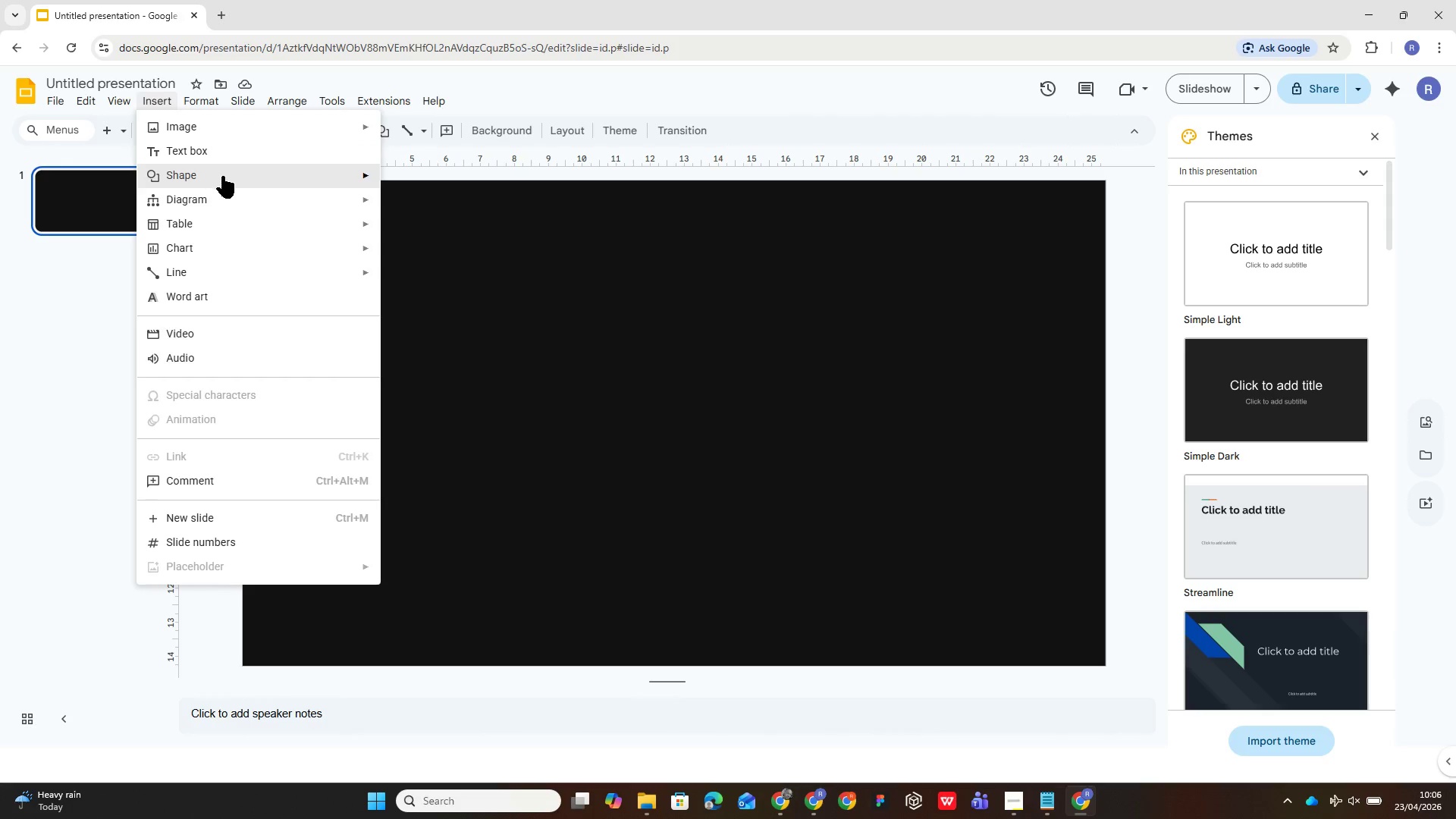 
left_click([259, 129])
 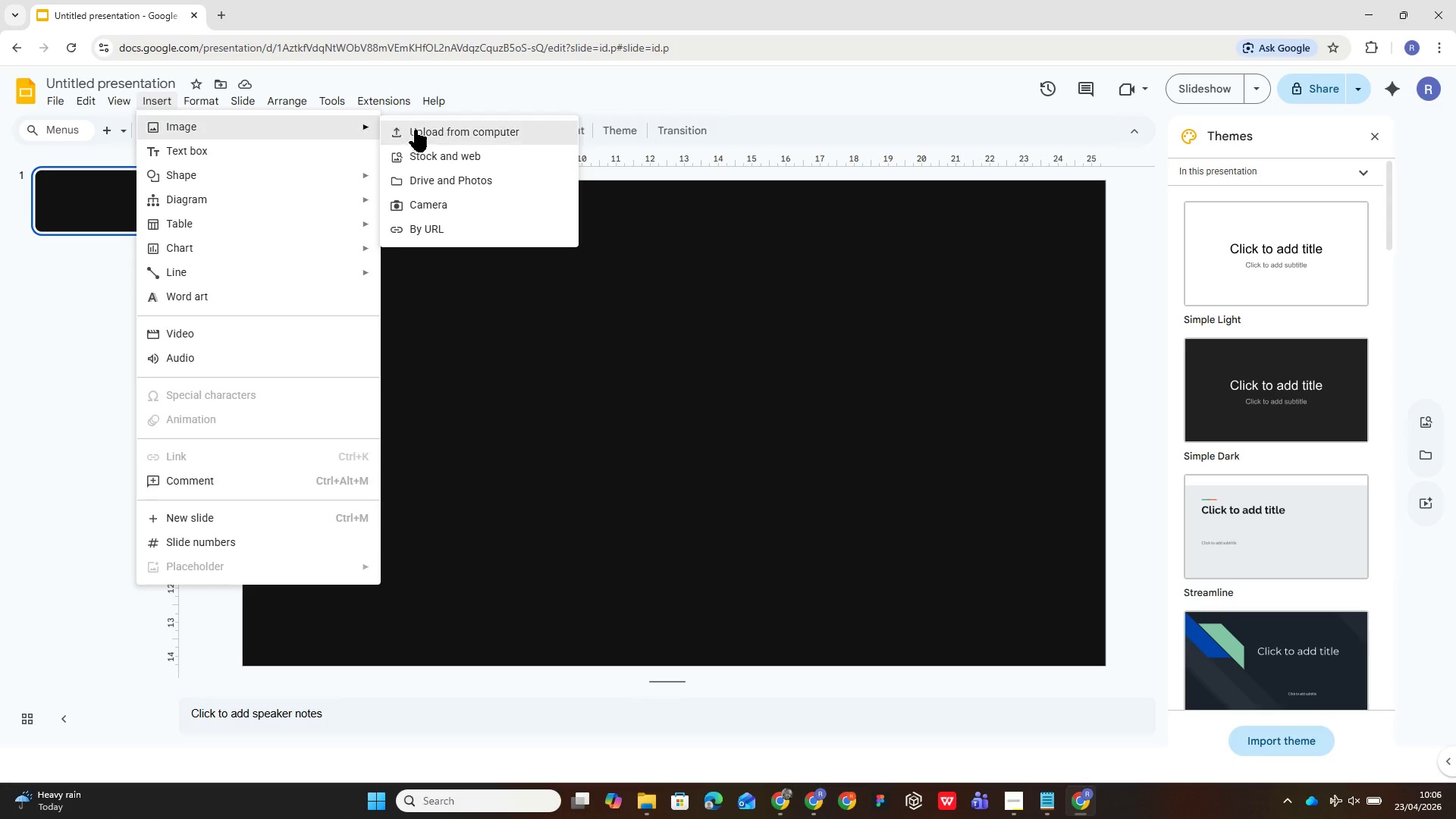 
left_click([432, 133])
 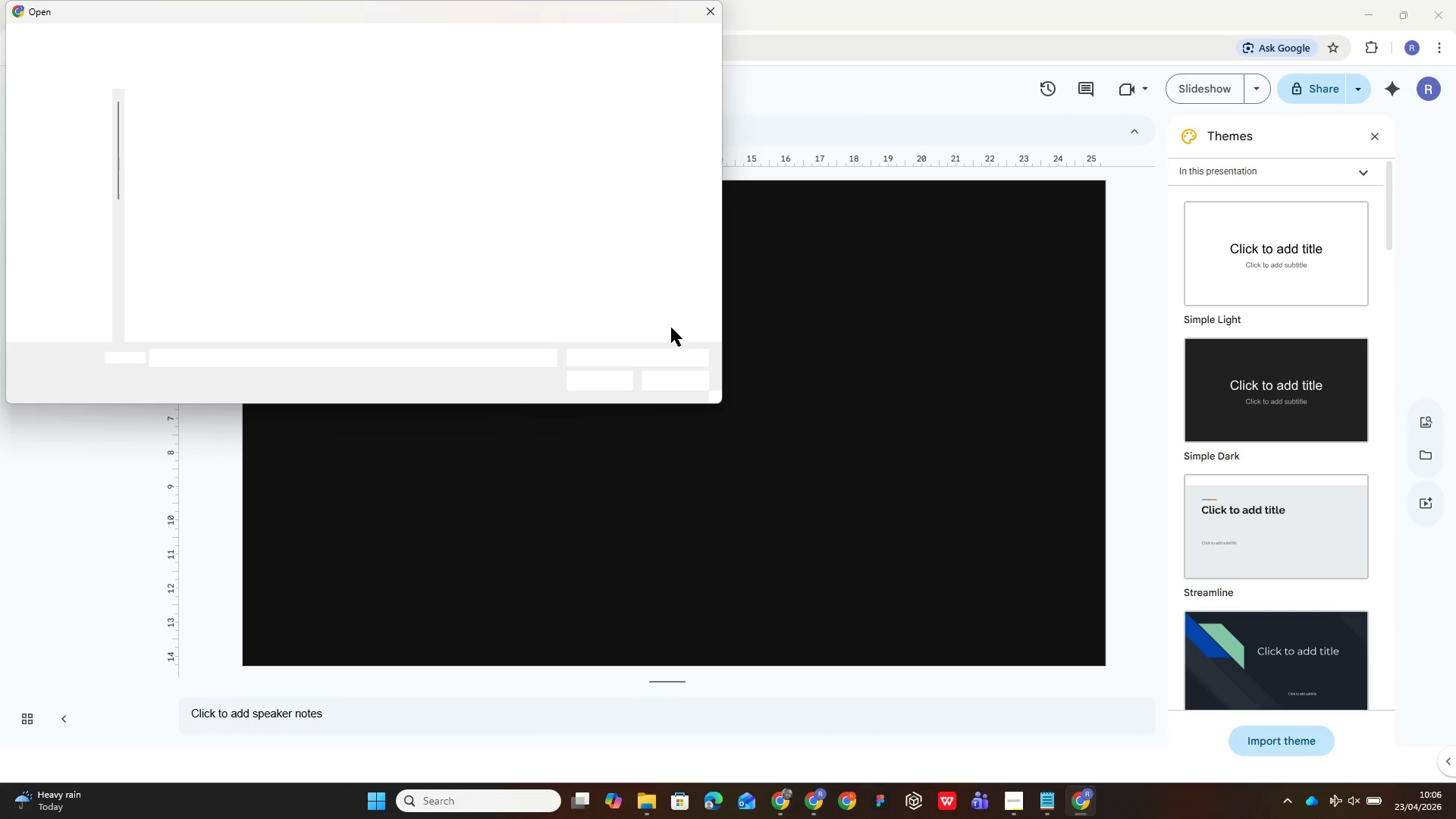 
scroll: coordinate [533, 271], scroll_direction: down, amount: 11.0
 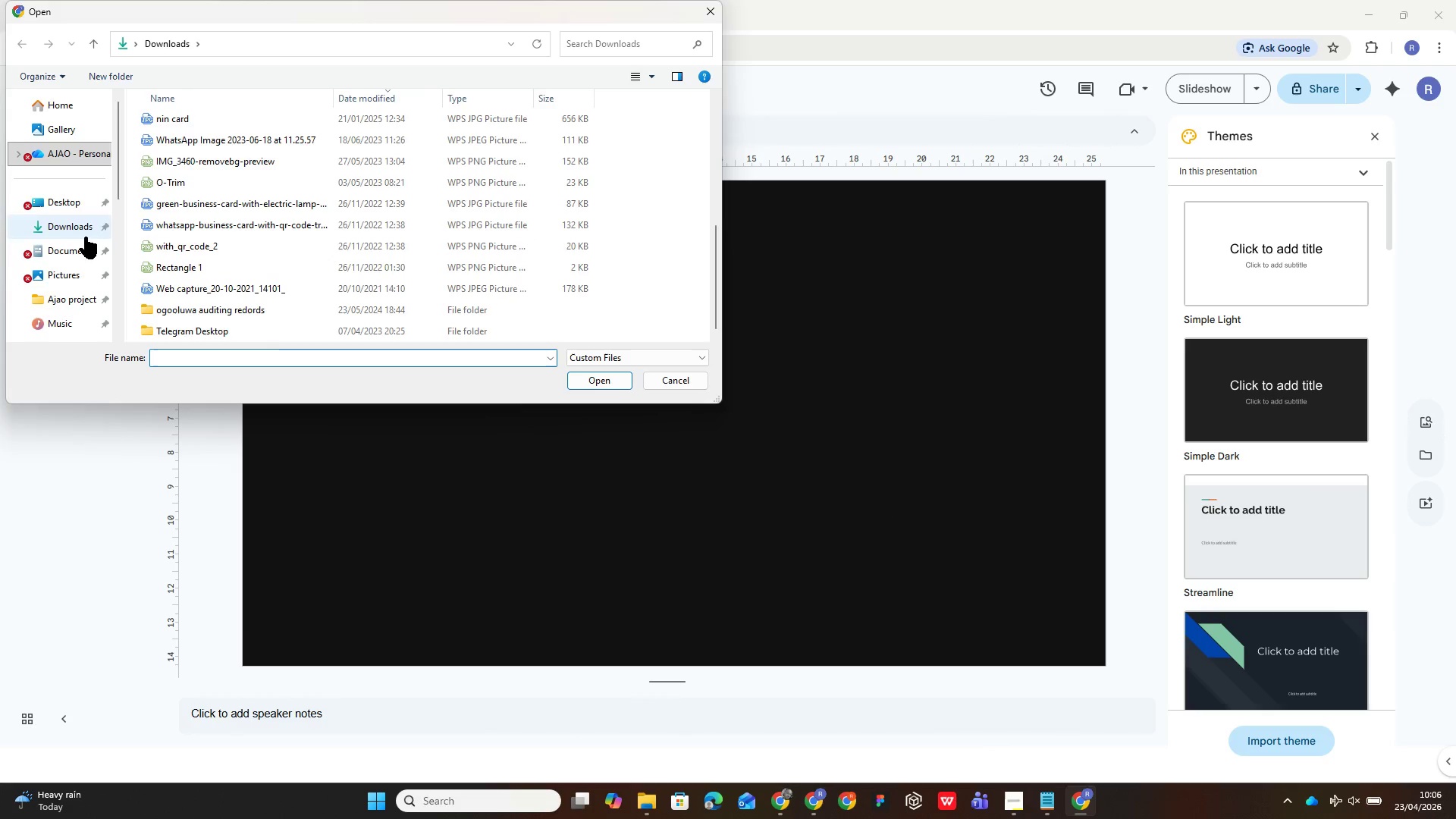 
left_click([67, 270])
 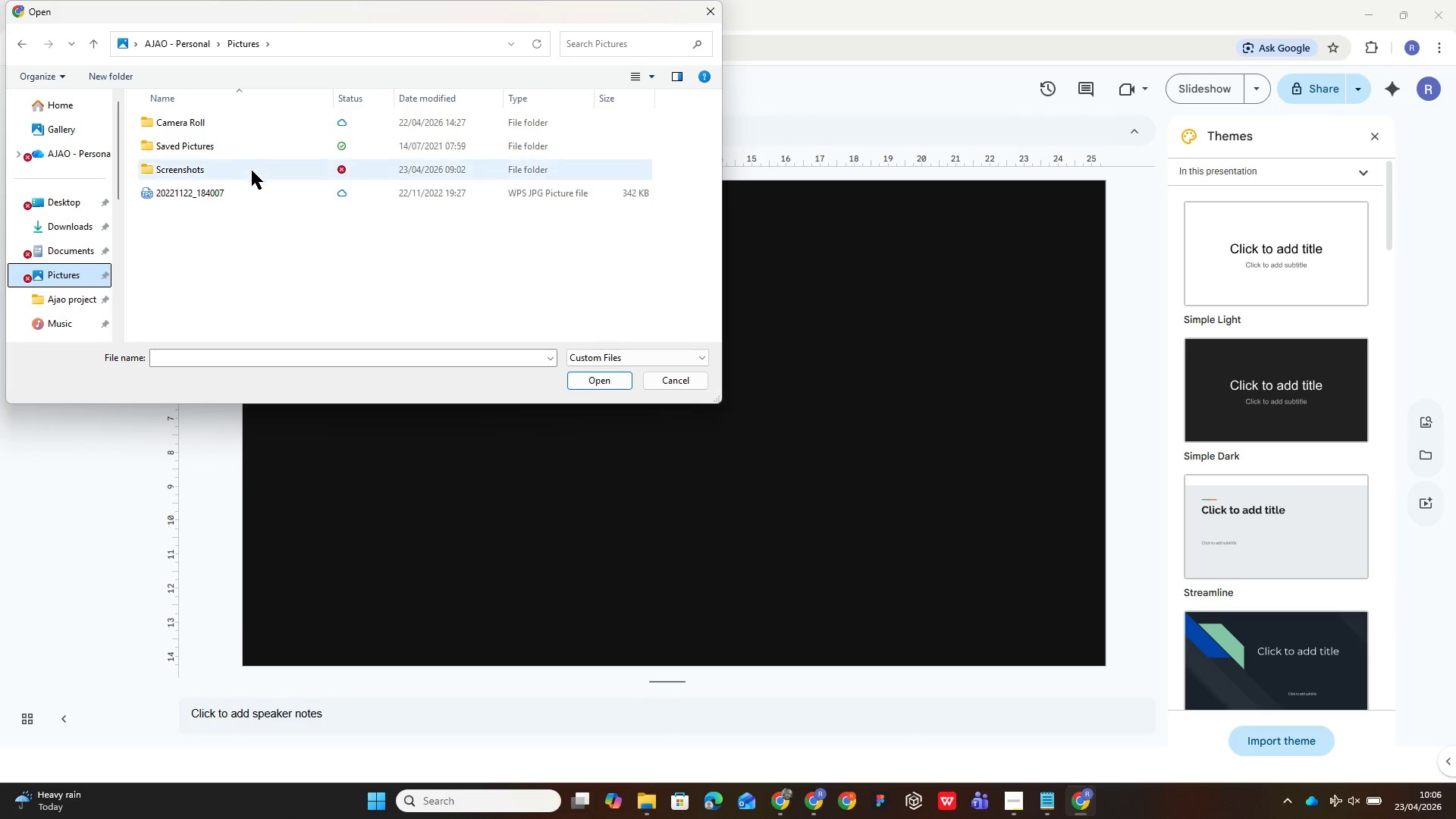 
double_click([253, 175])
 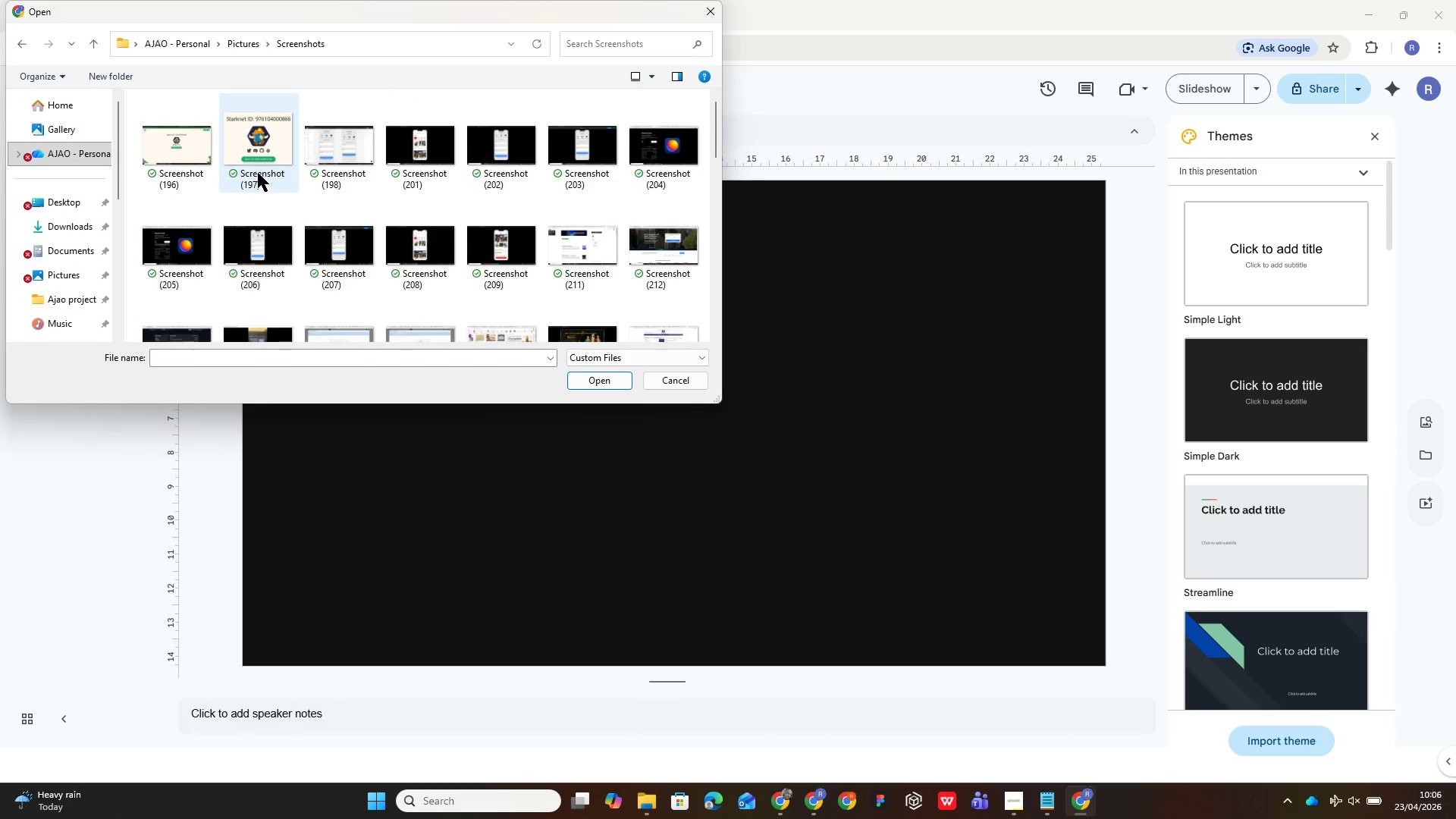 
scroll: coordinate [485, 201], scroll_direction: down, amount: 45.0
 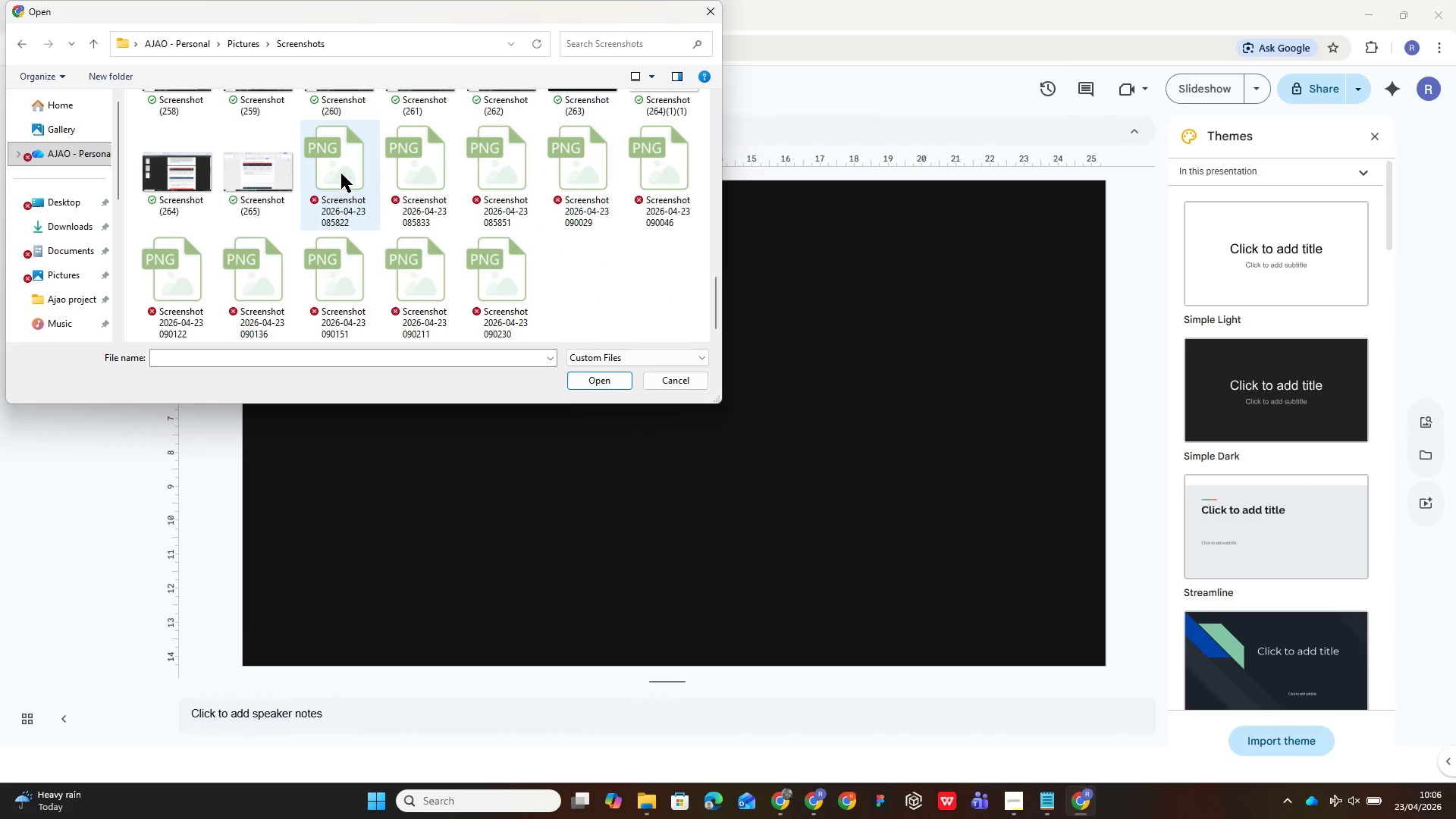 
double_click([341, 174])
 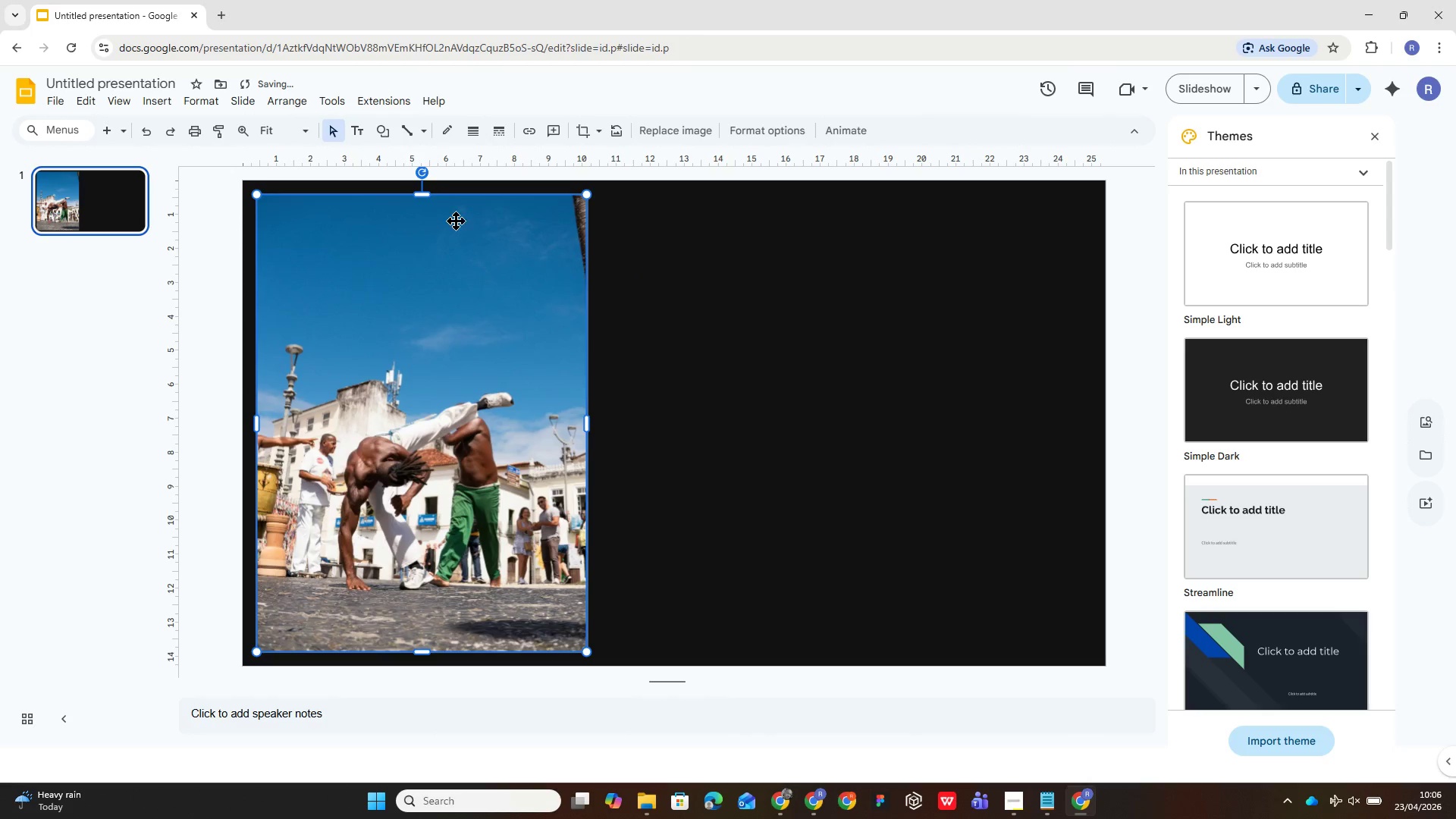 
left_click_drag(start_coordinate=[472, 224], to_coordinate=[457, 212])
 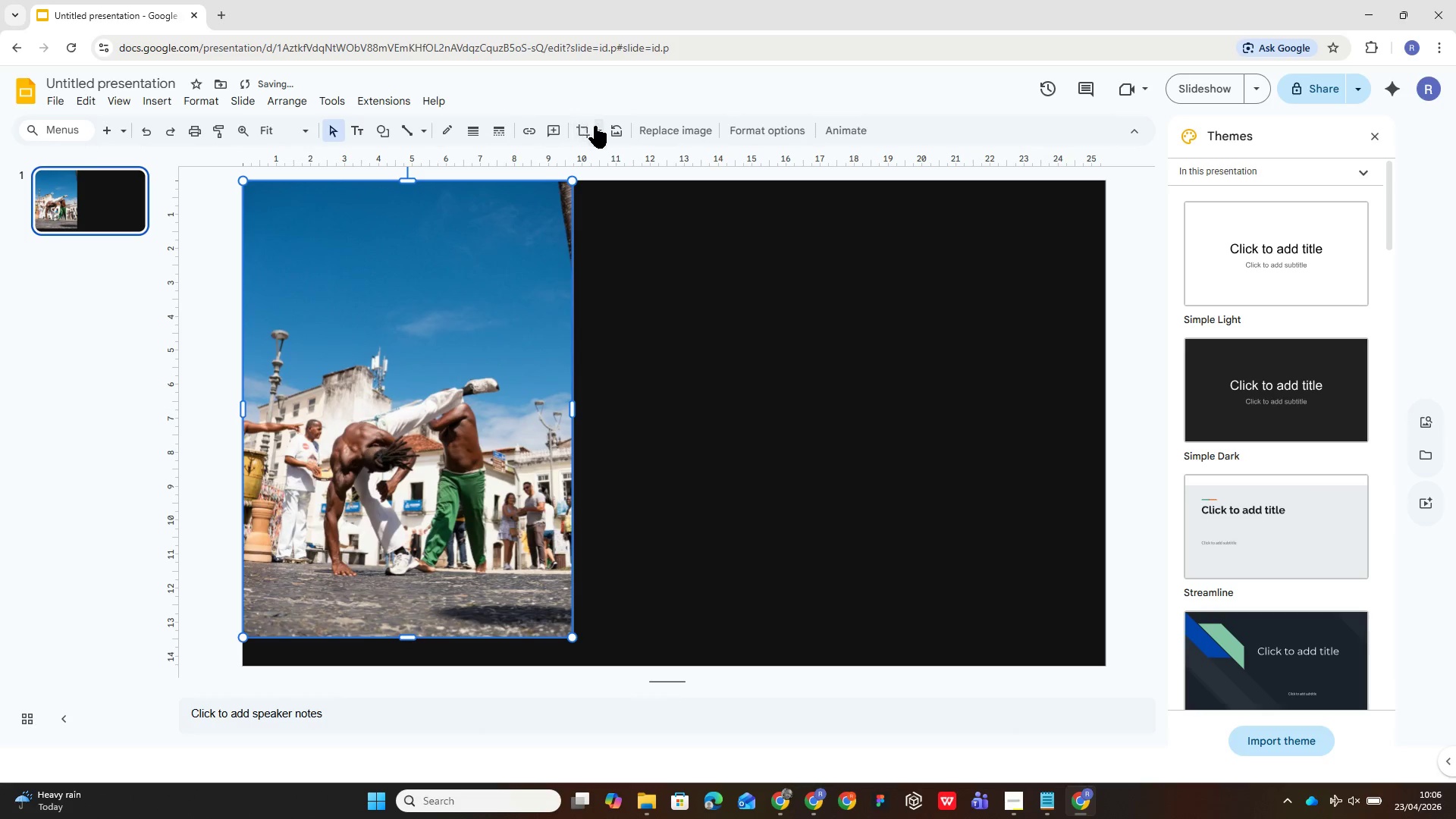 
left_click([598, 133])
 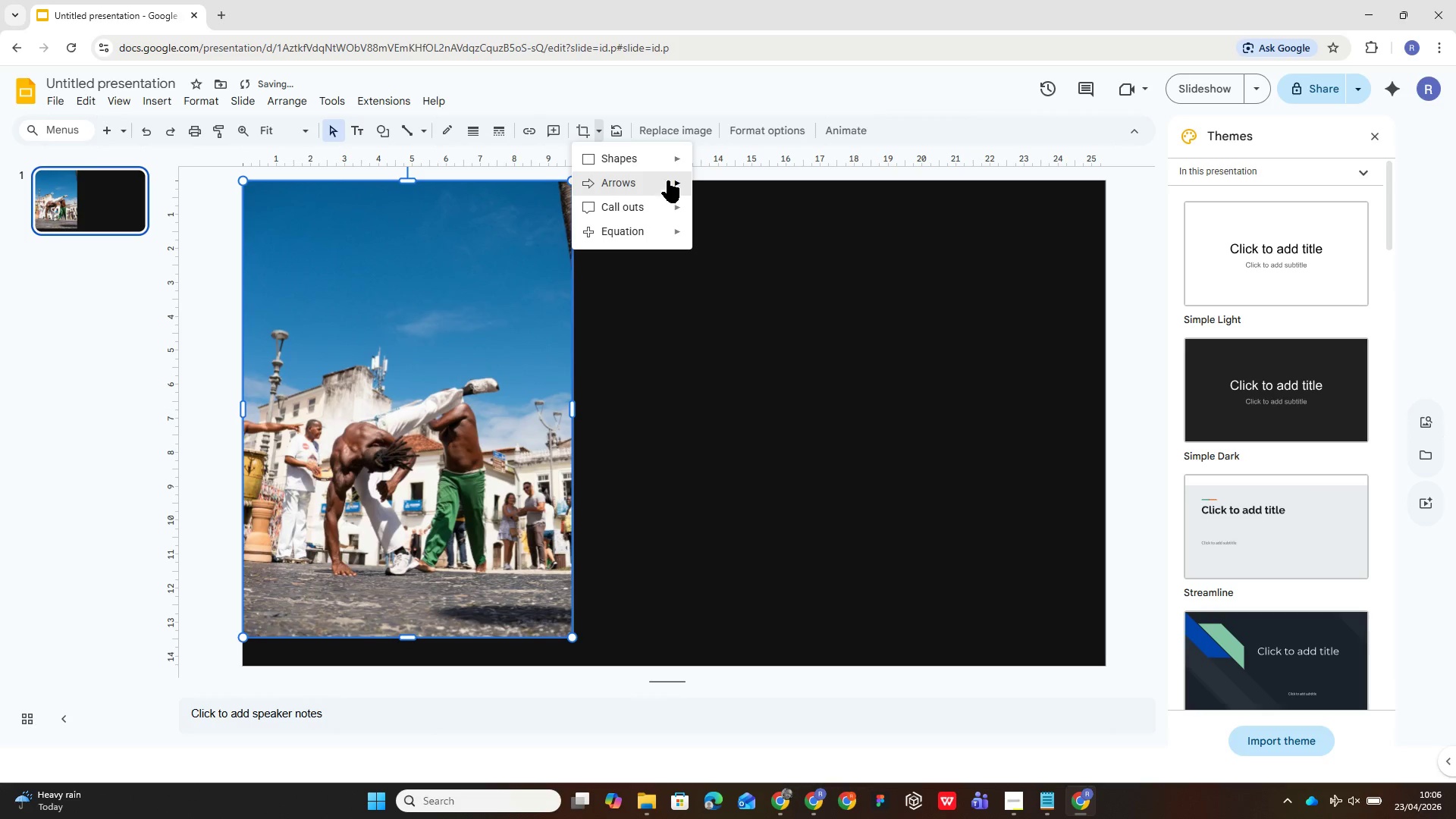 
mouse_move([688, 158])
 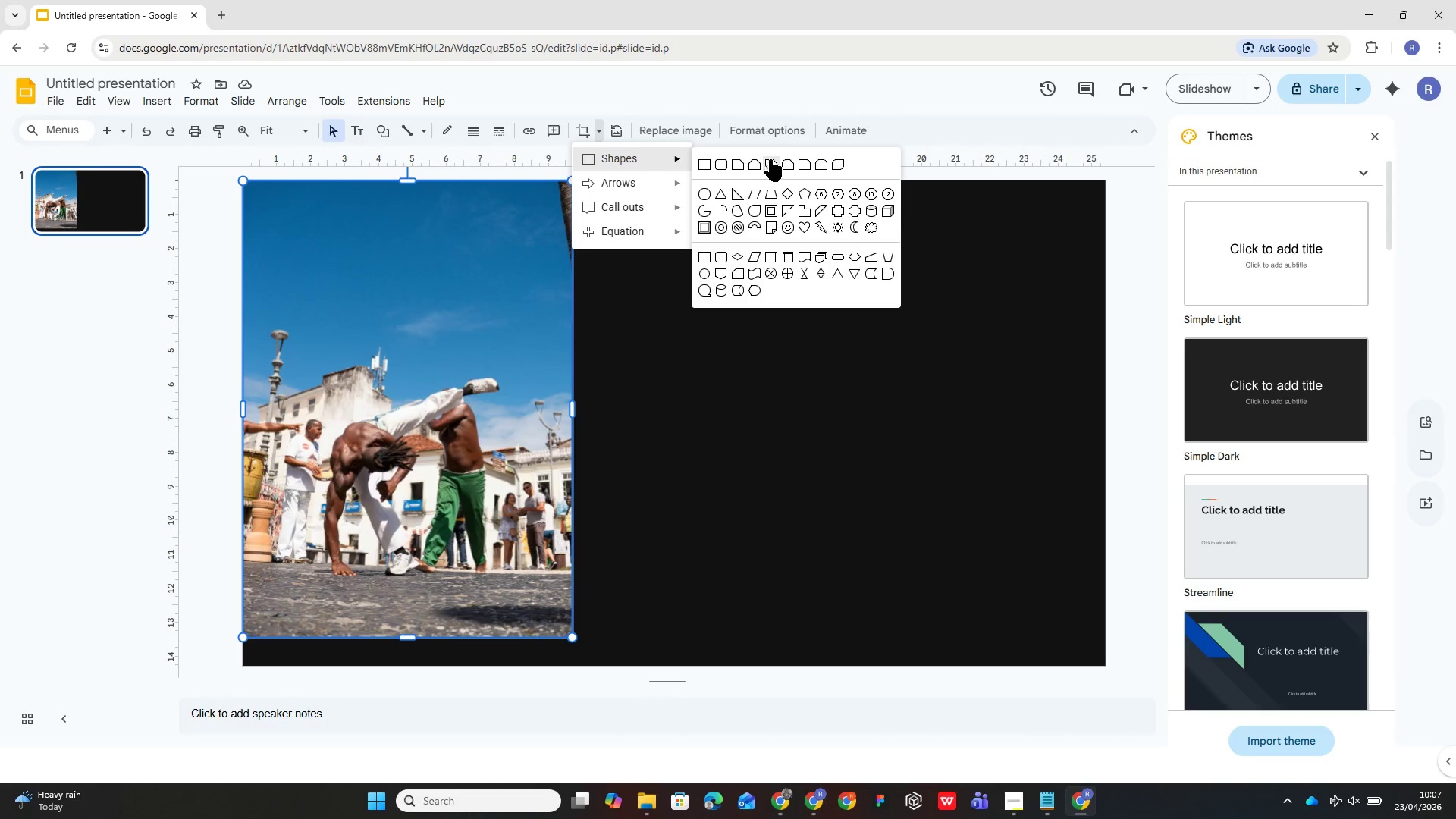 
wait(5.01)
 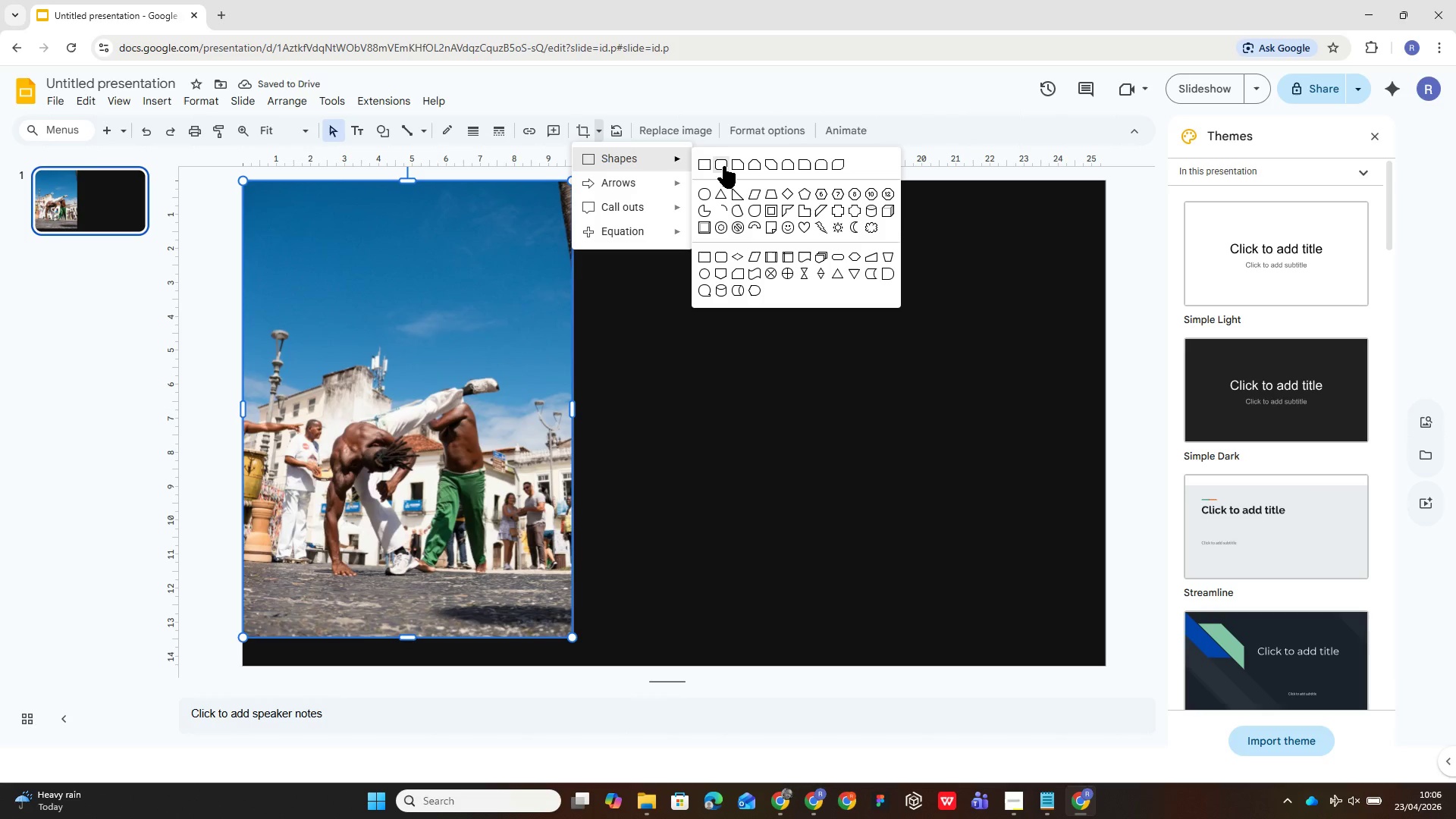 
left_click([801, 169])
 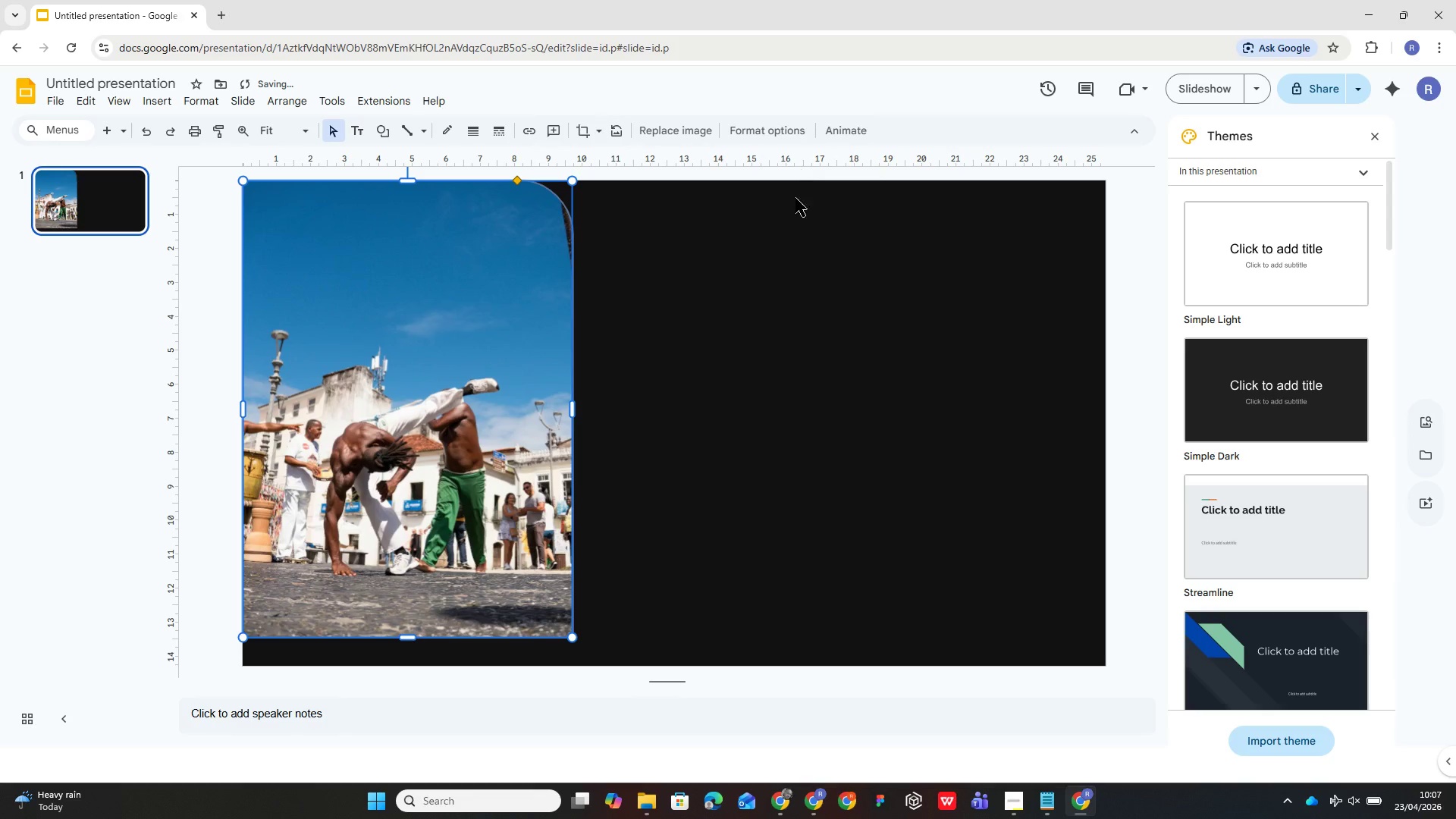 
left_click([813, 363])
 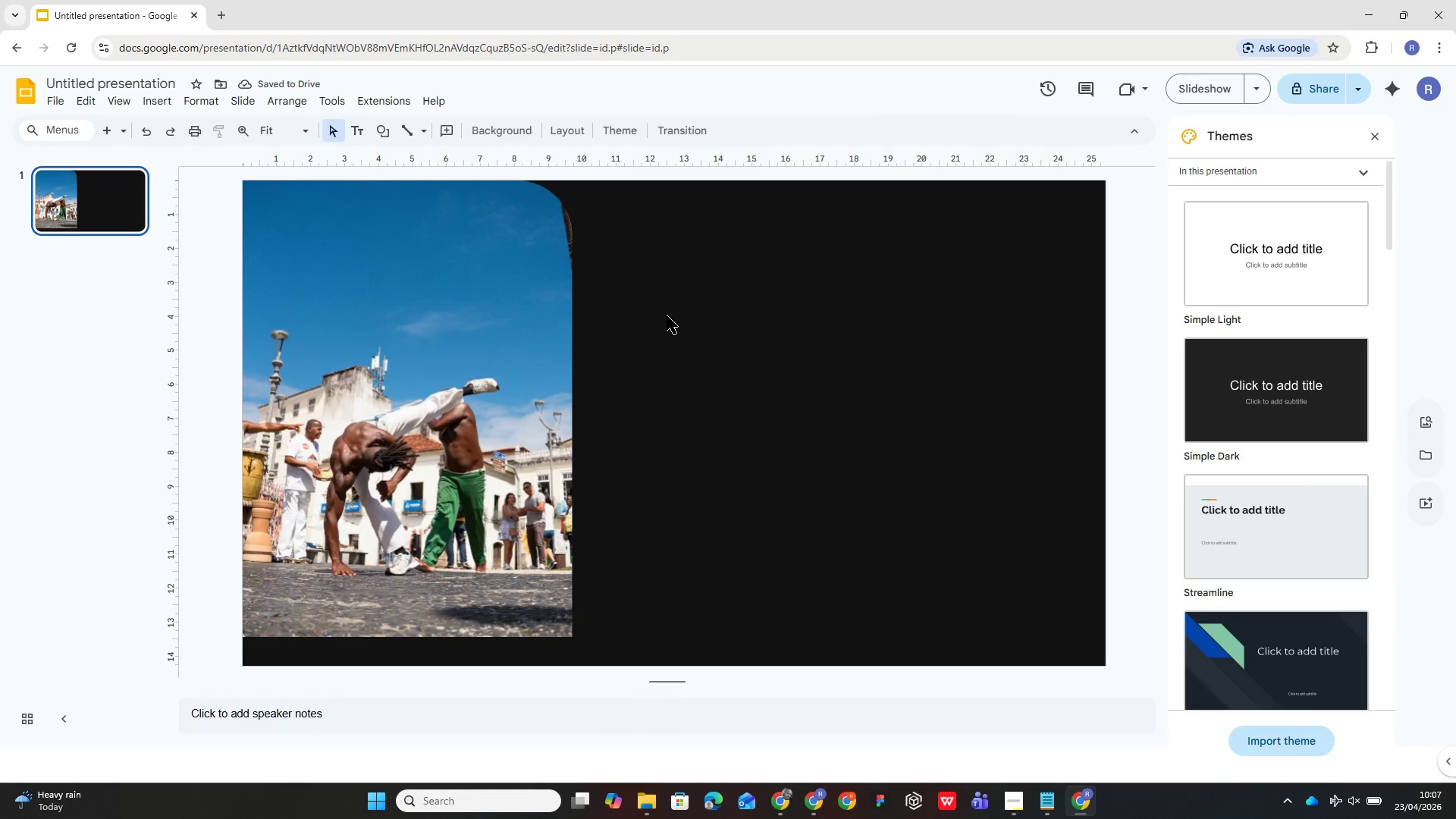 
wait(5.03)
 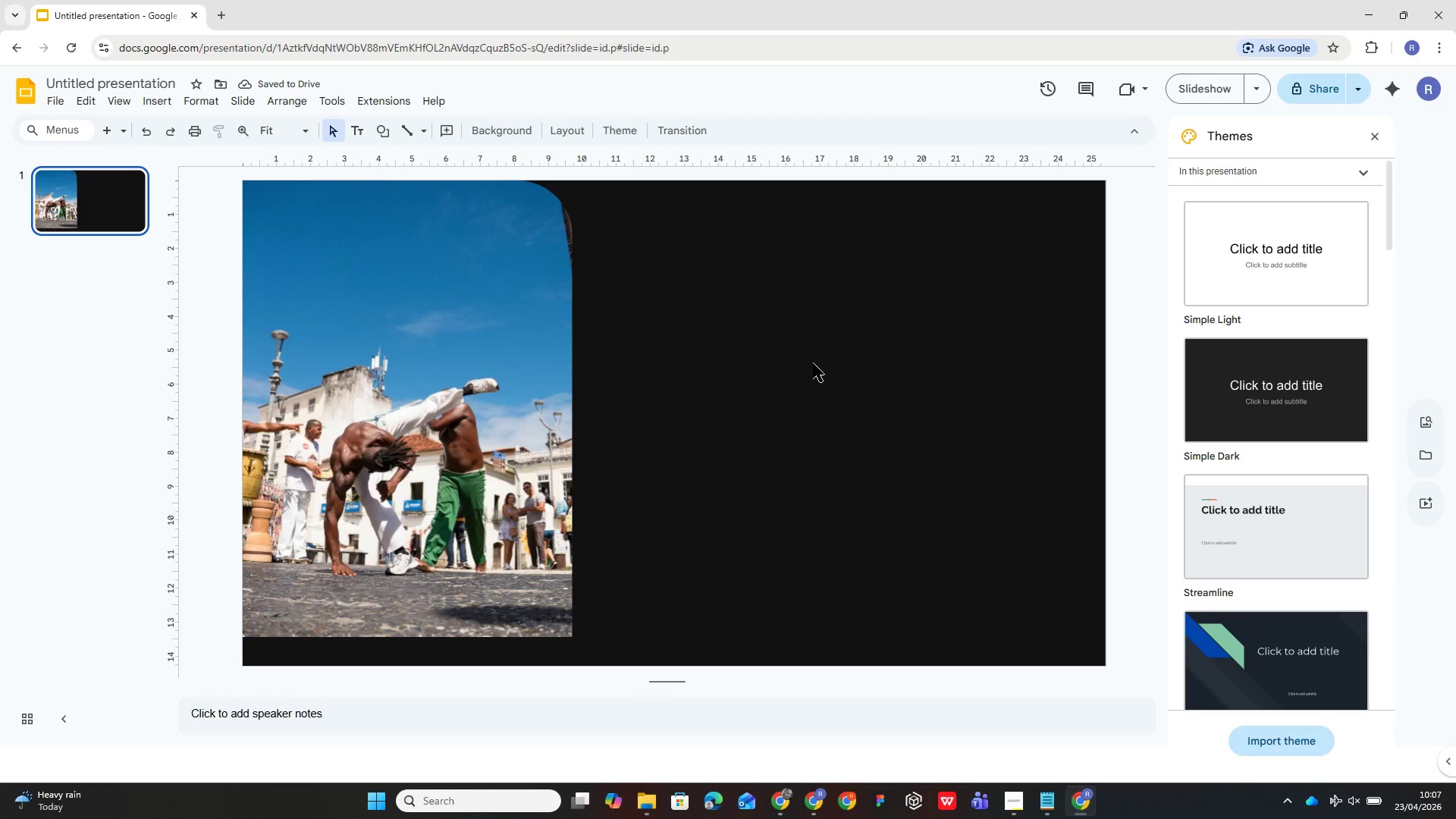 
left_click([479, 332])
 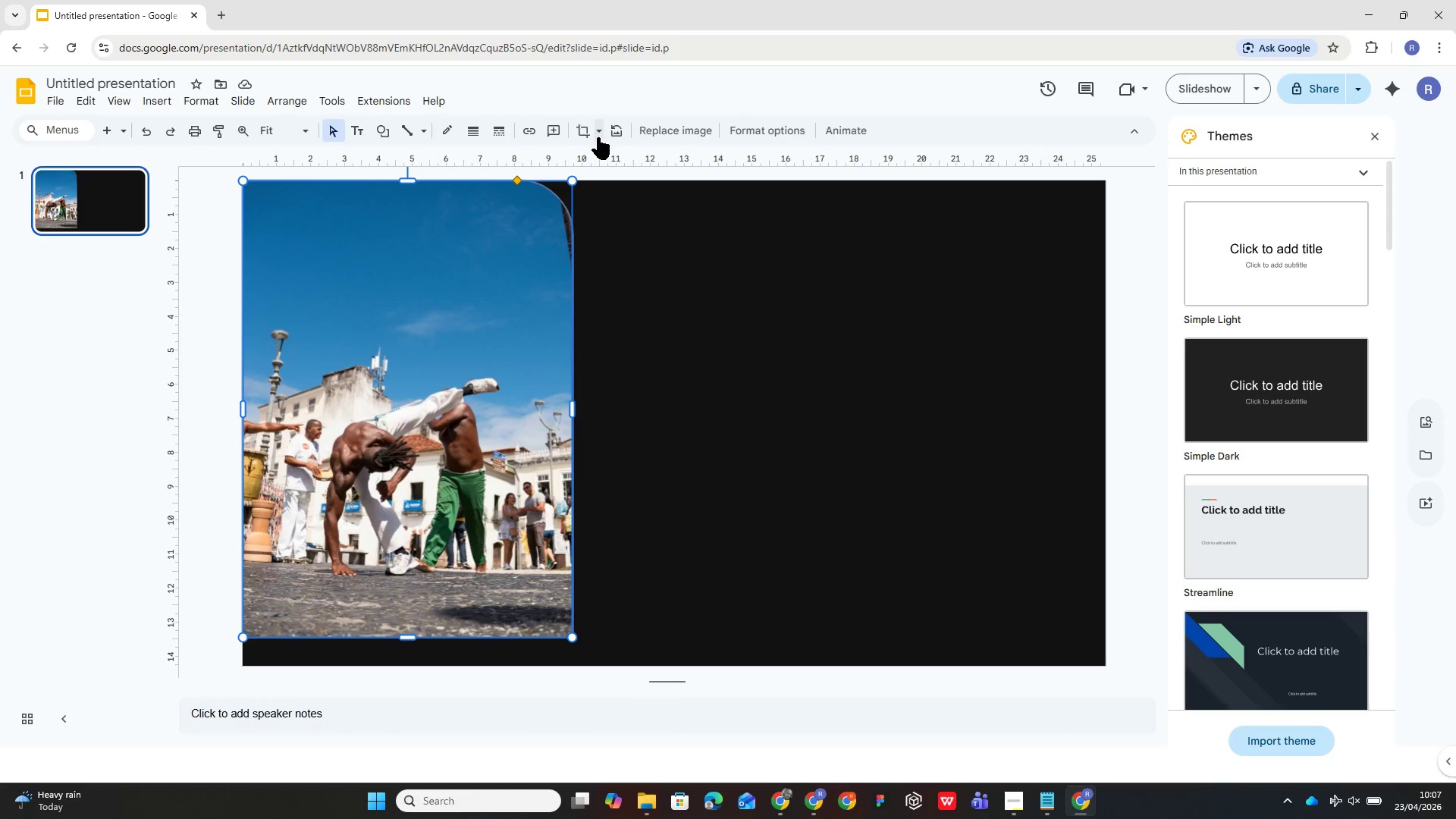 
left_click([598, 137])
 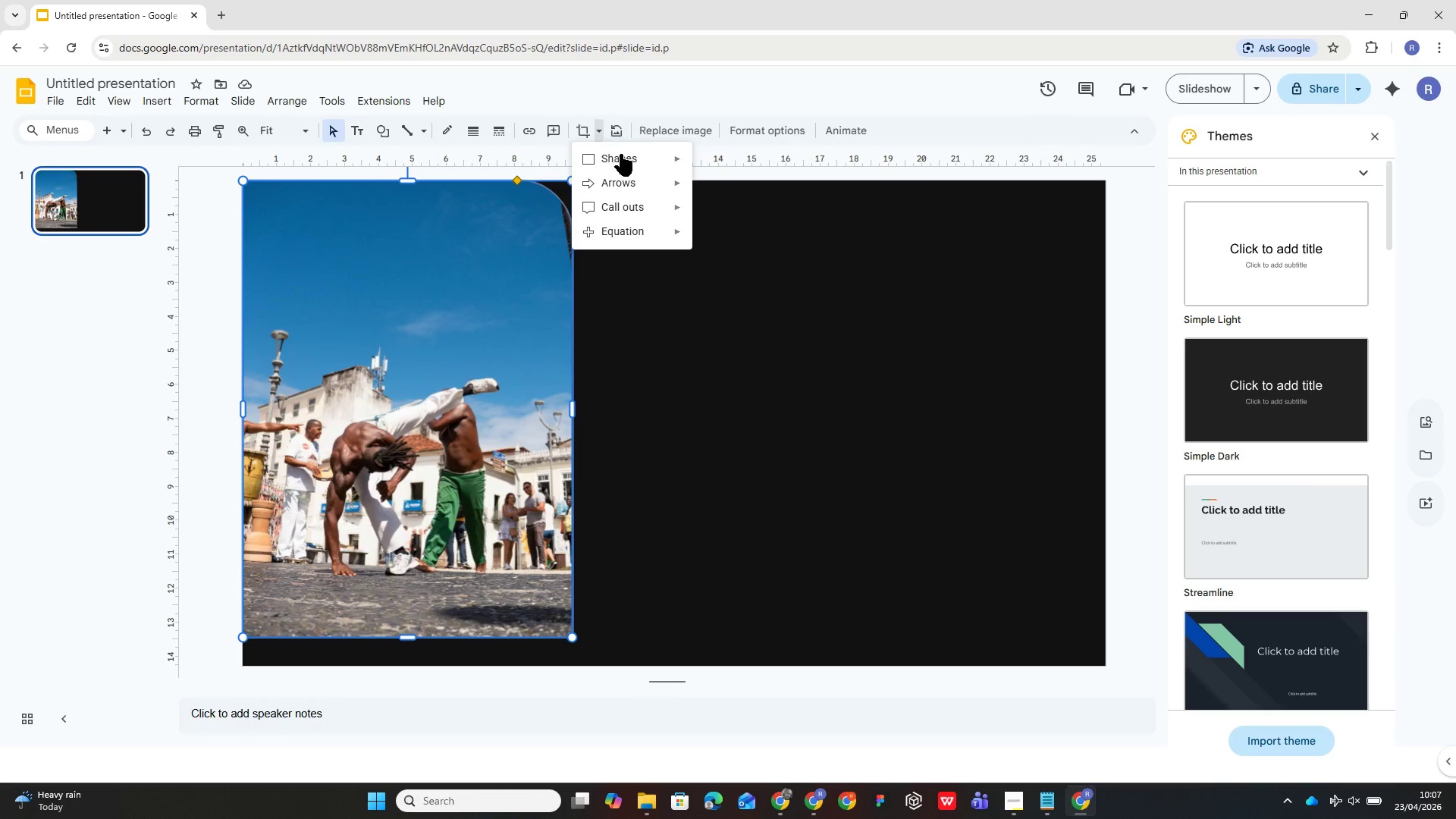 
mouse_move([652, 165])
 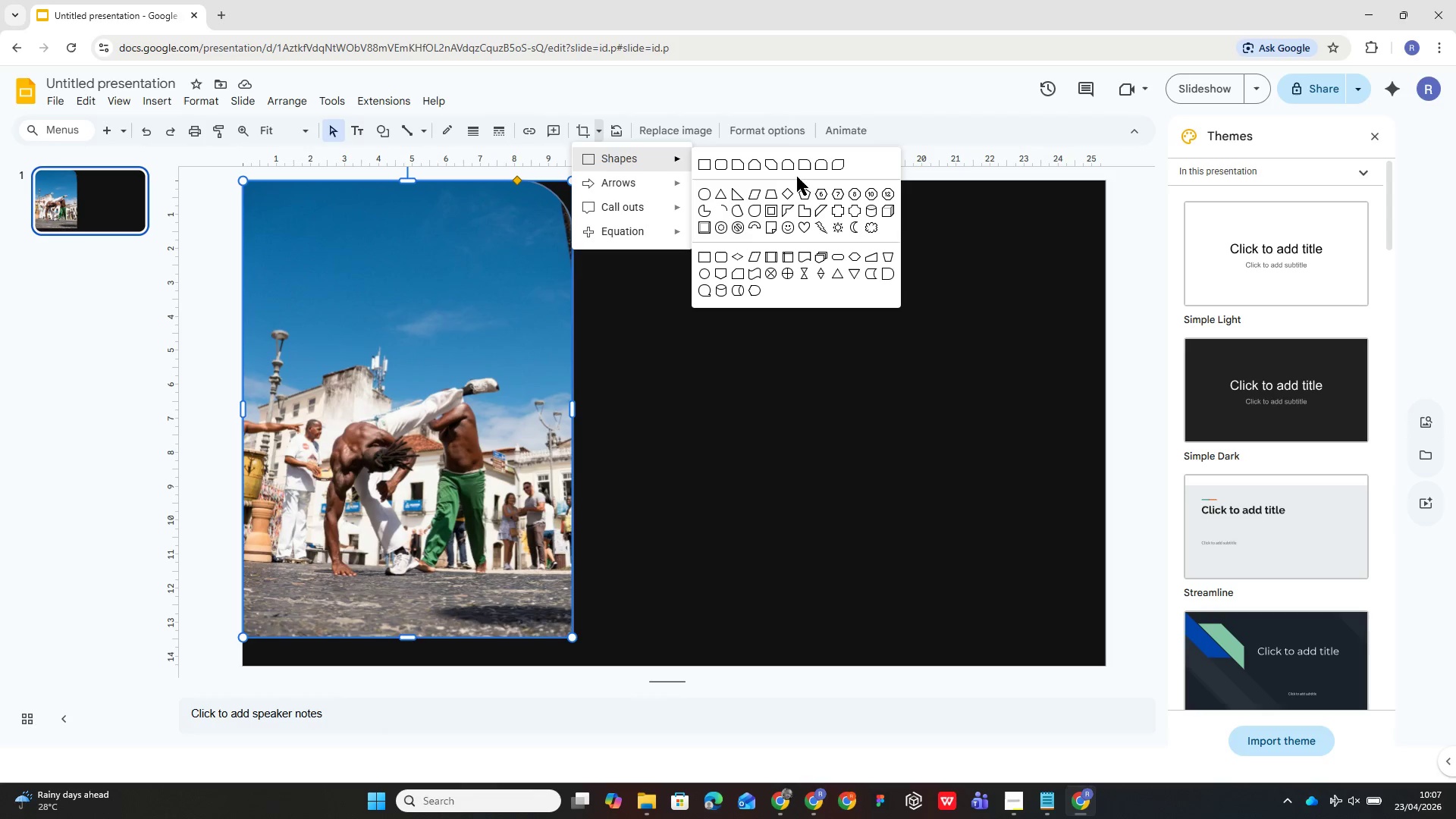 
wait(5.2)
 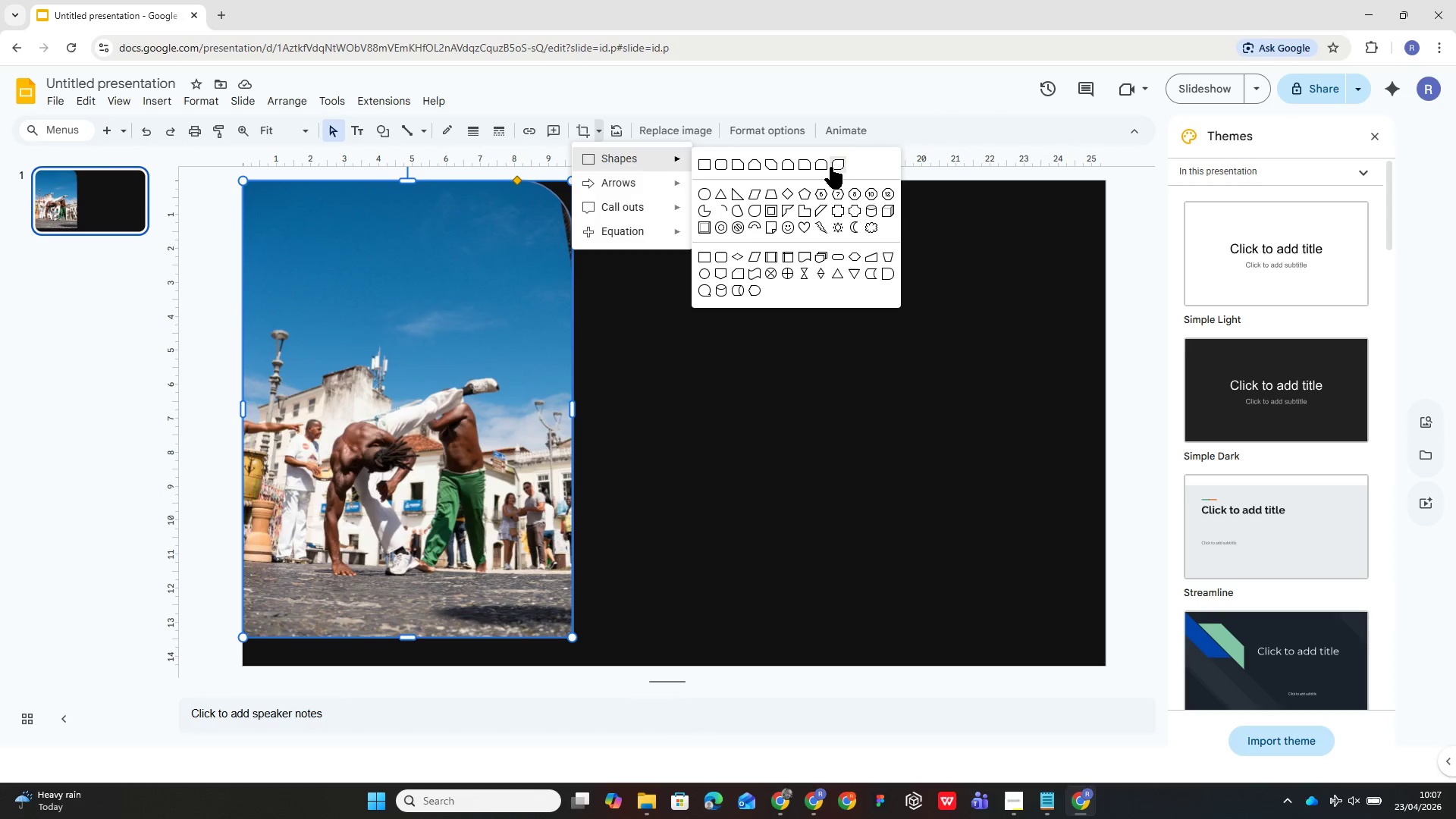 
left_click([816, 166])
 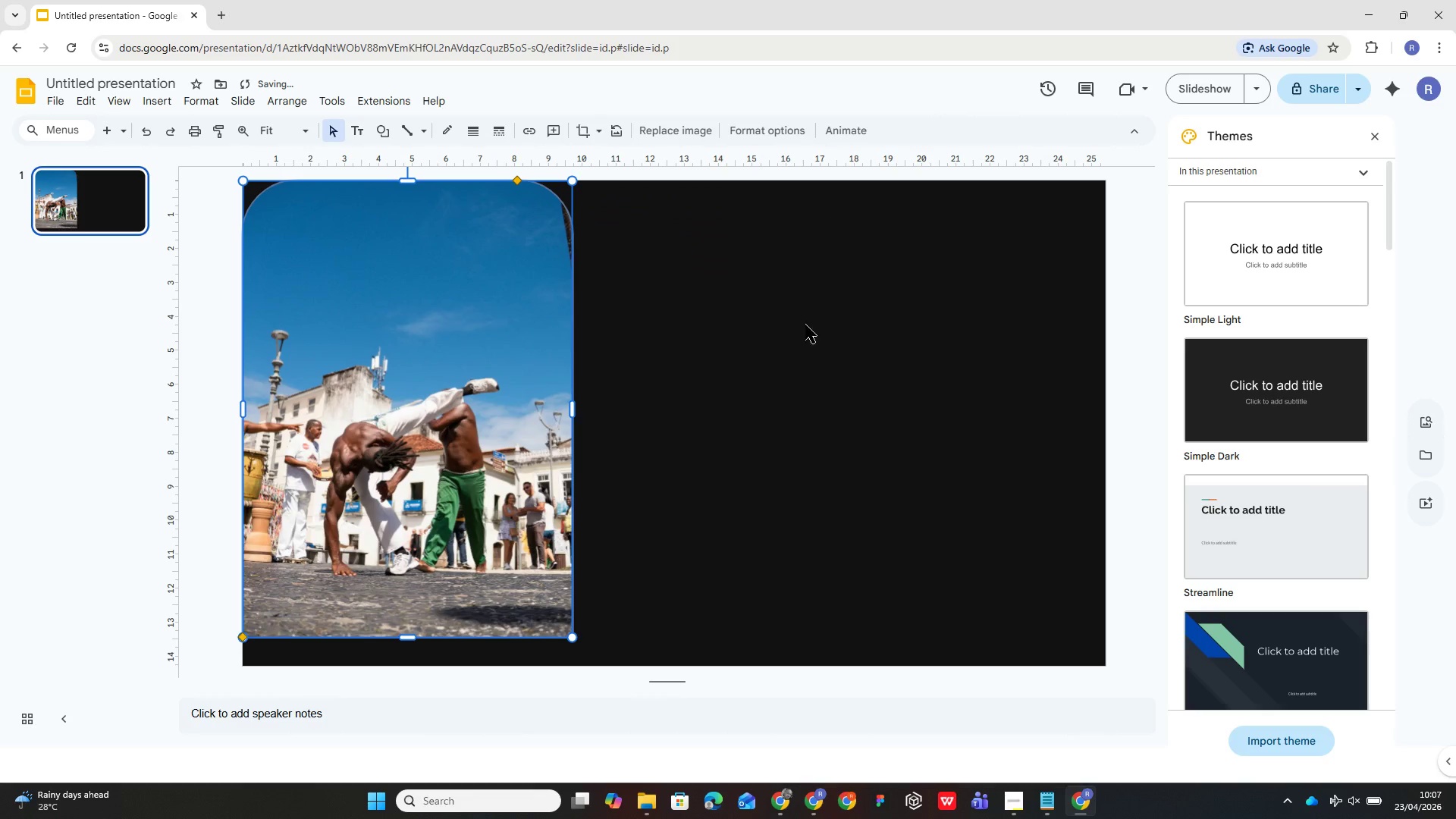 
left_click([800, 352])
 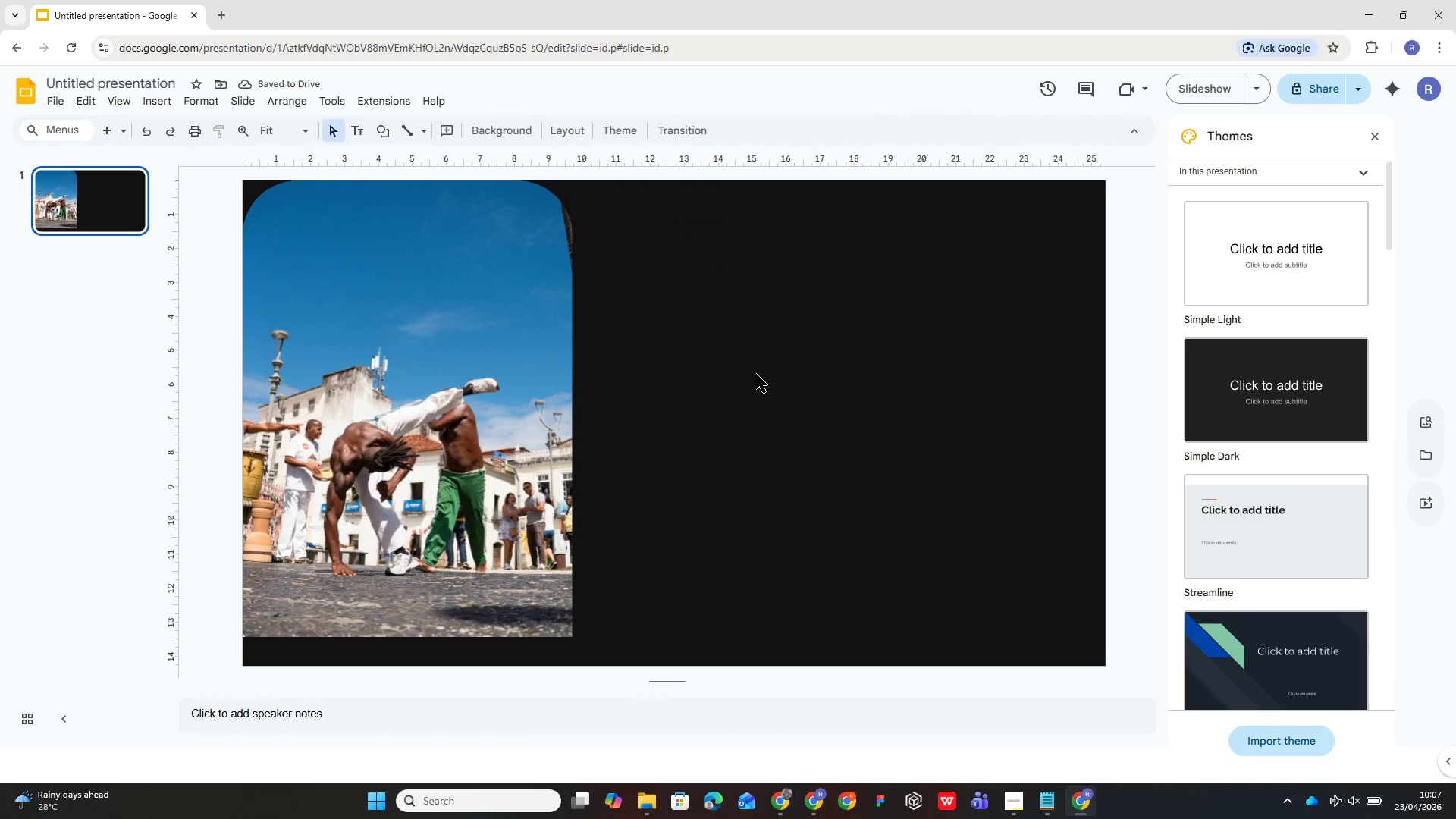 
left_click([469, 385])
 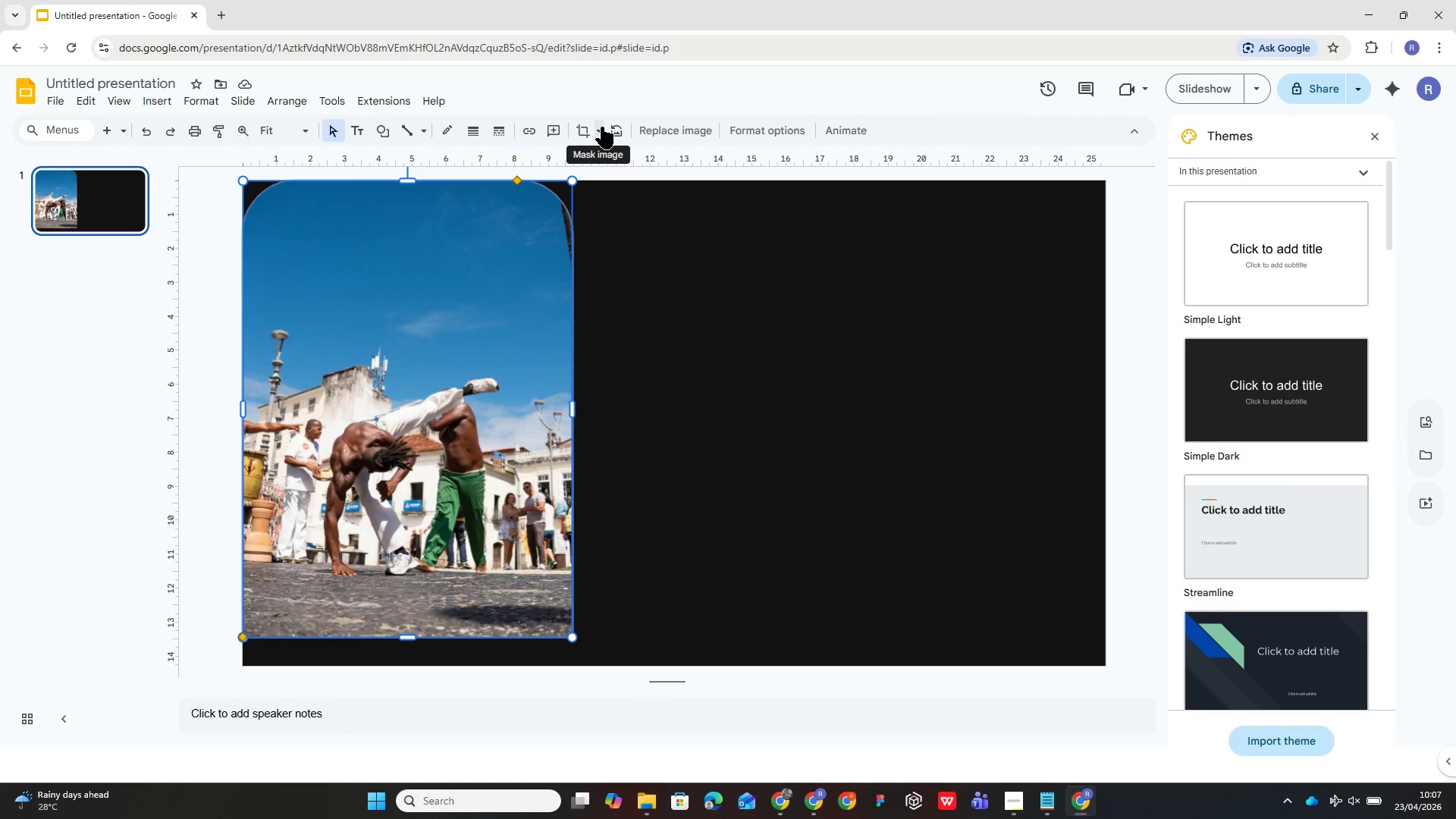 
left_click([595, 134])
 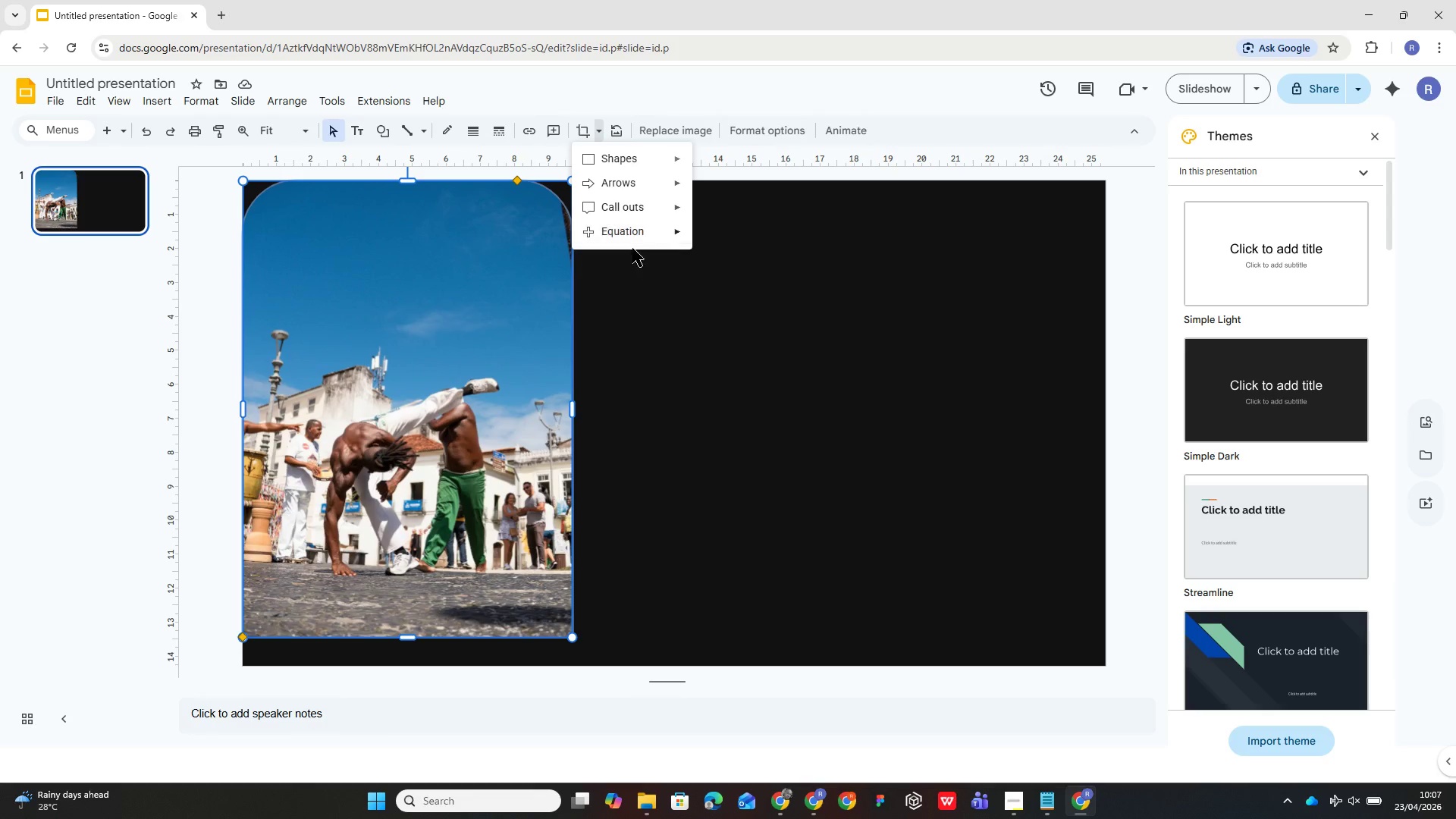 
mouse_move([705, 179])
 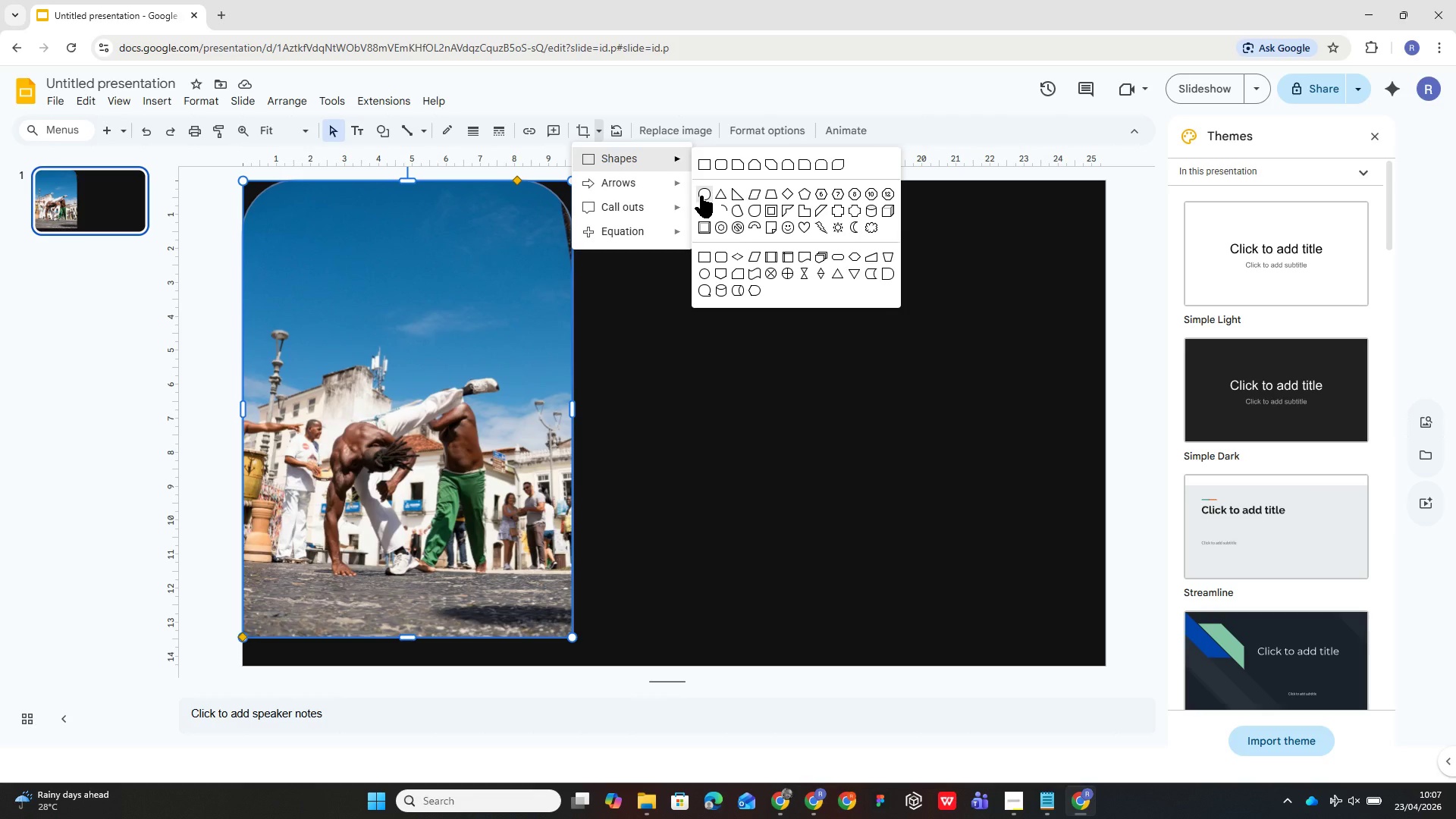 
left_click([701, 196])
 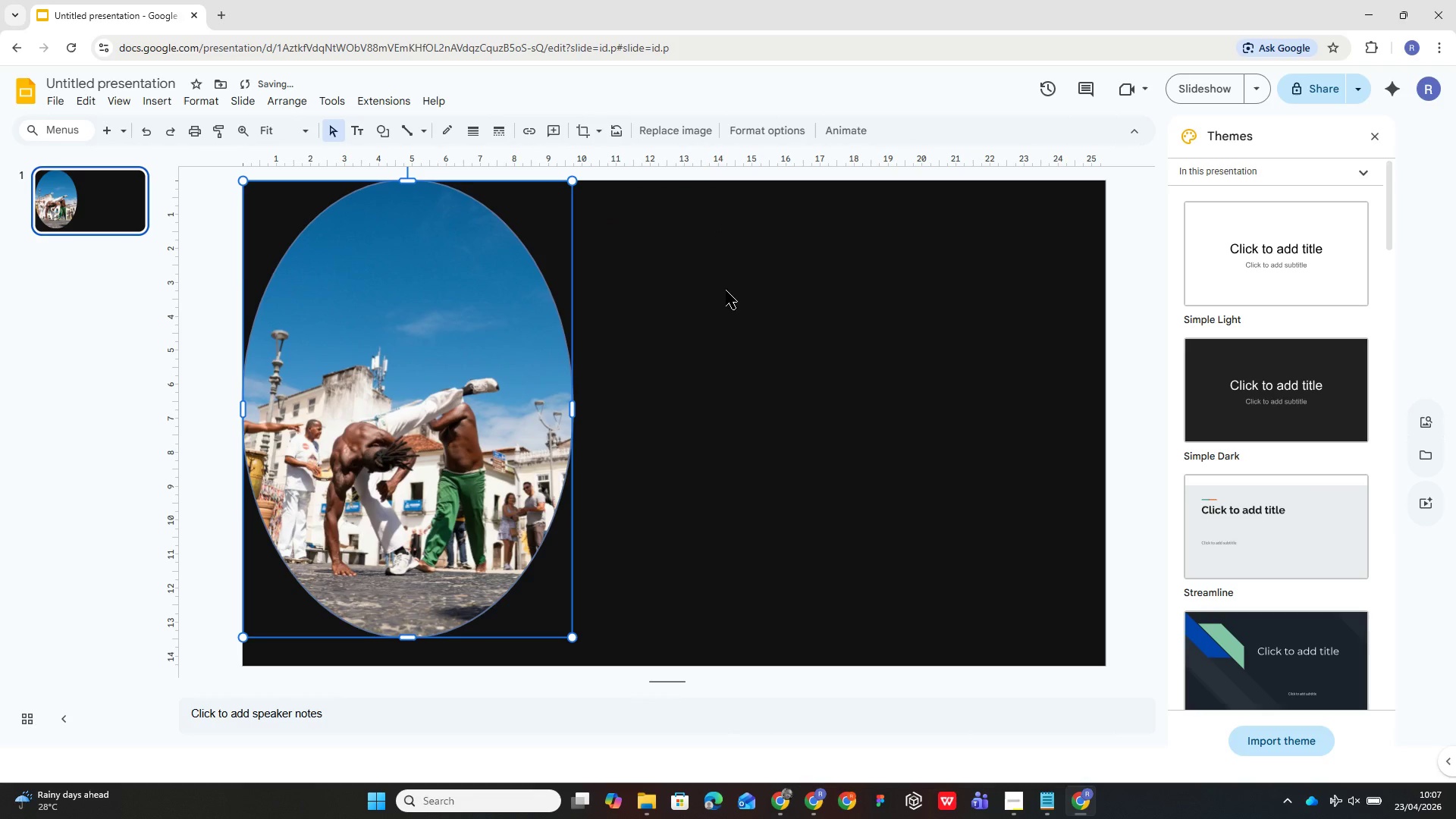 
left_click([660, 362])
 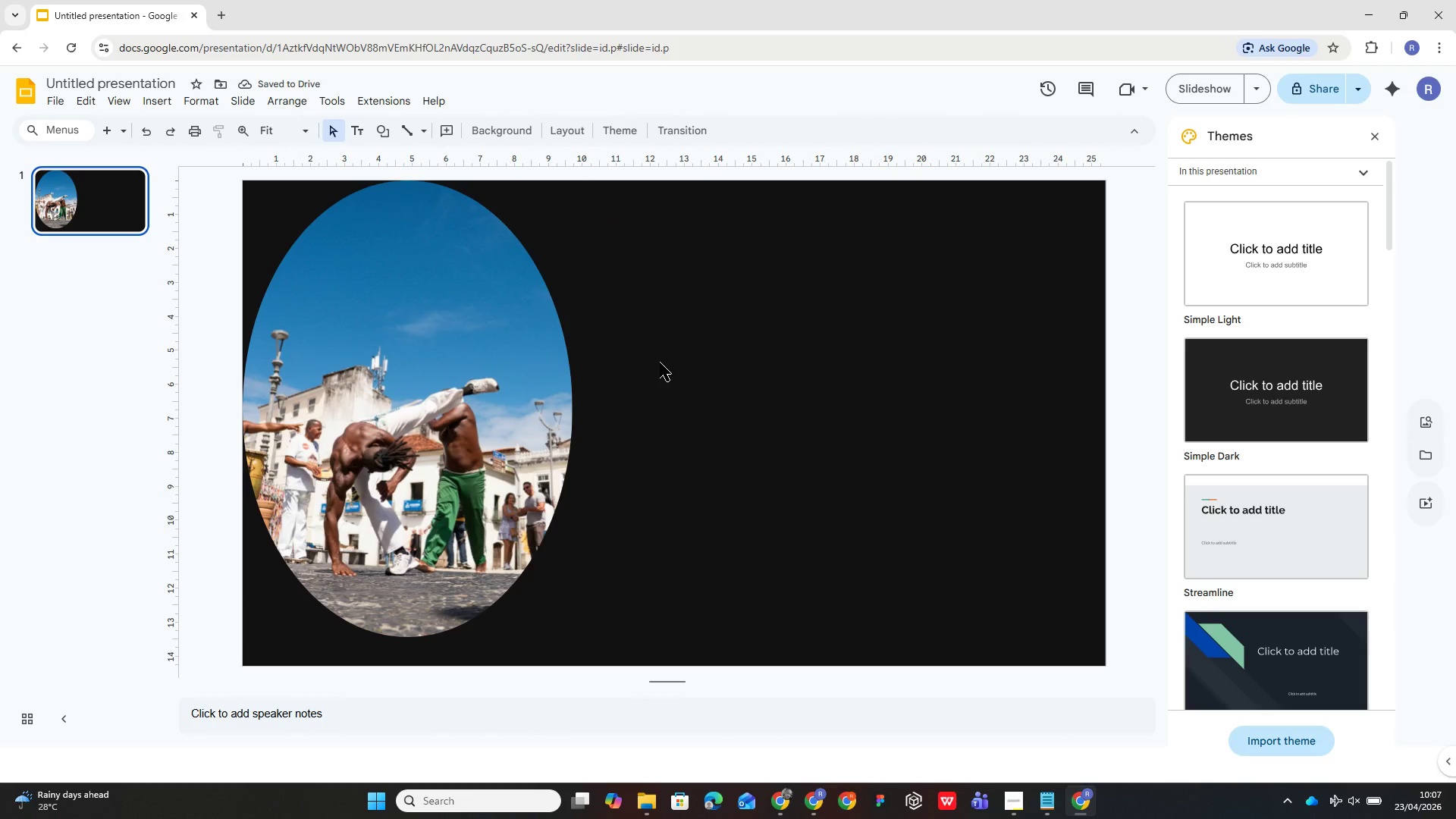 
key(Control+Z)
 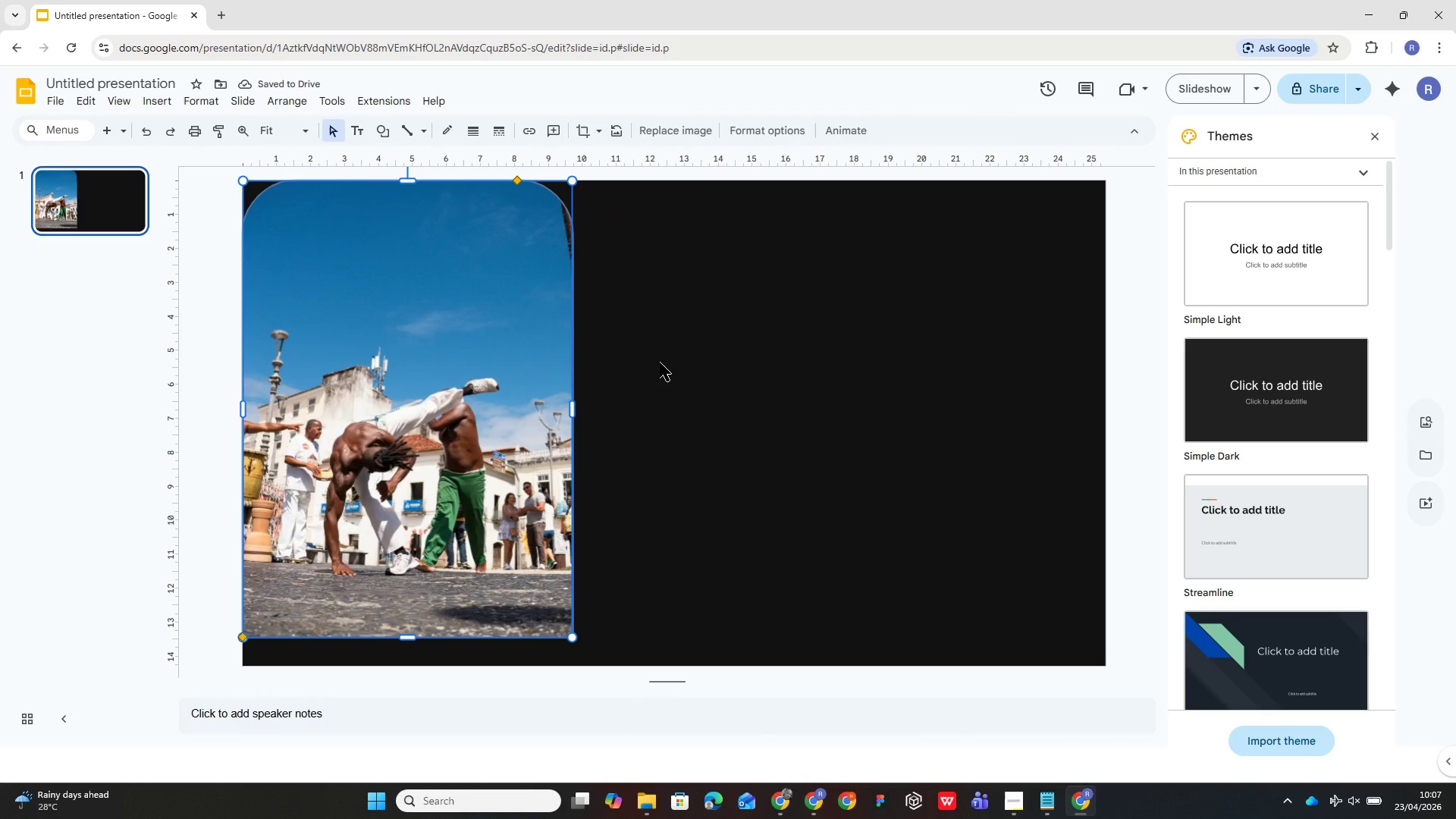 
left_click([736, 364])
 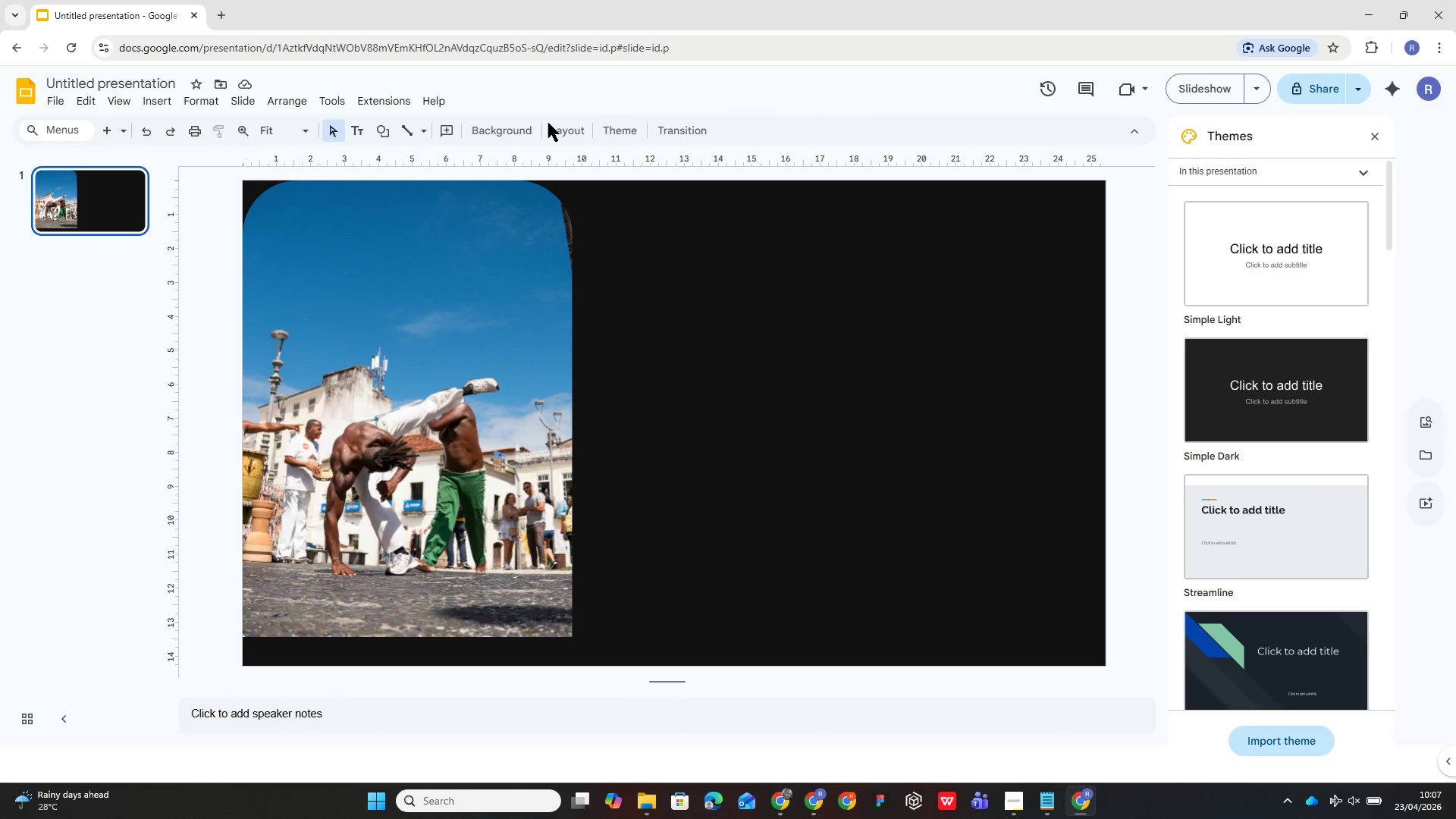 
left_click([441, 323])
 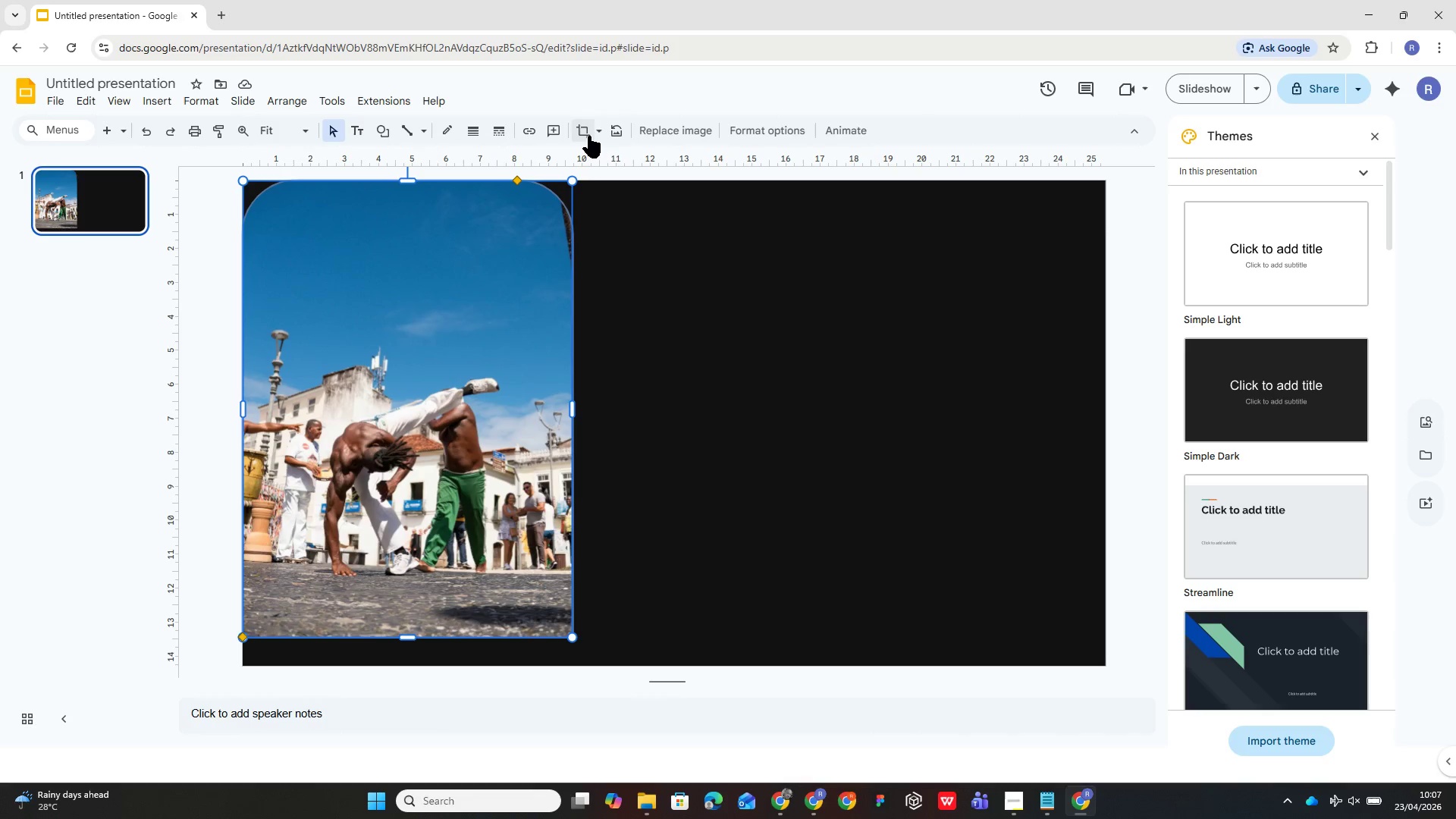 
left_click([596, 130])
 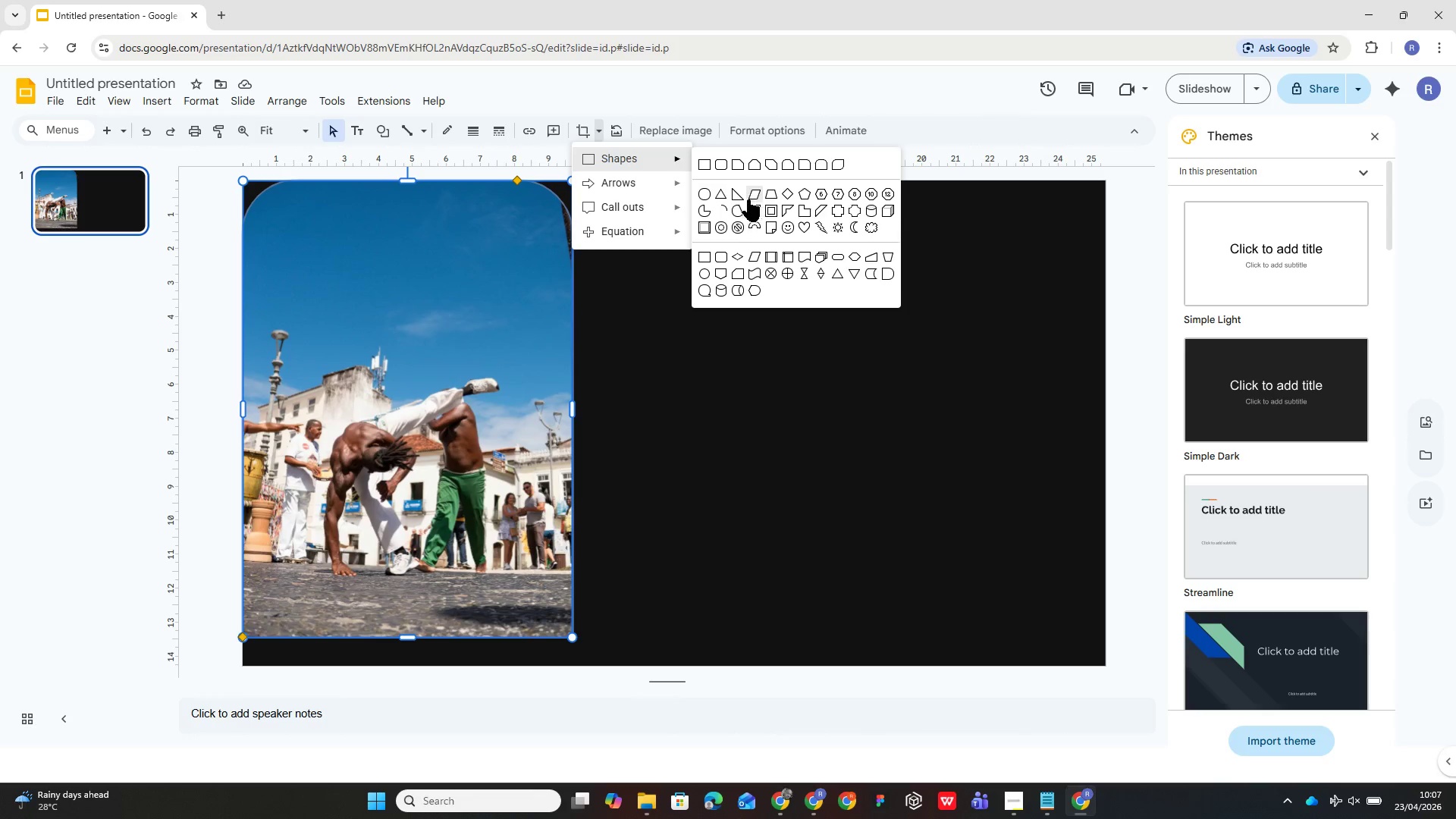 
left_click([739, 192])
 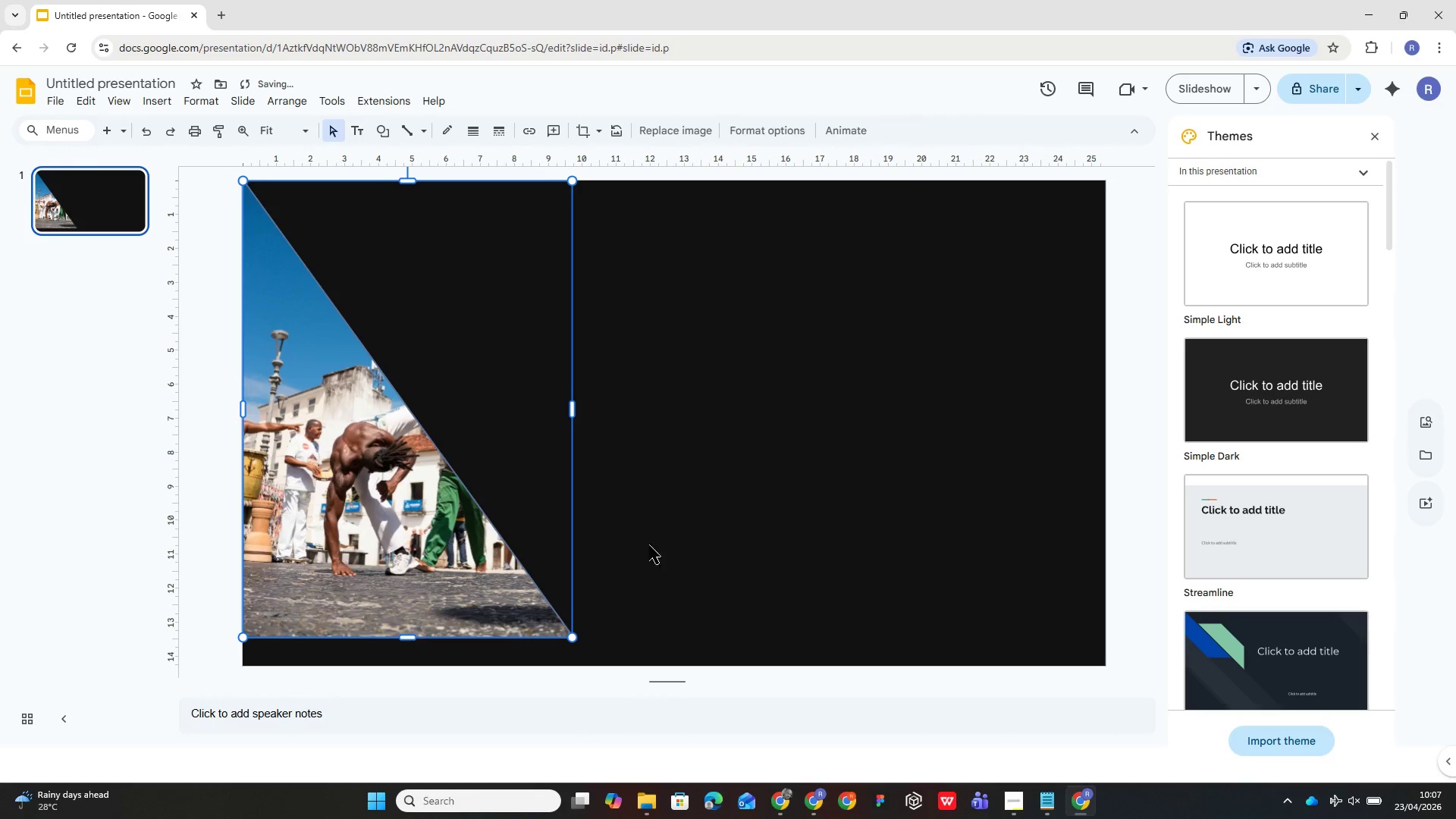 
left_click([763, 574])
 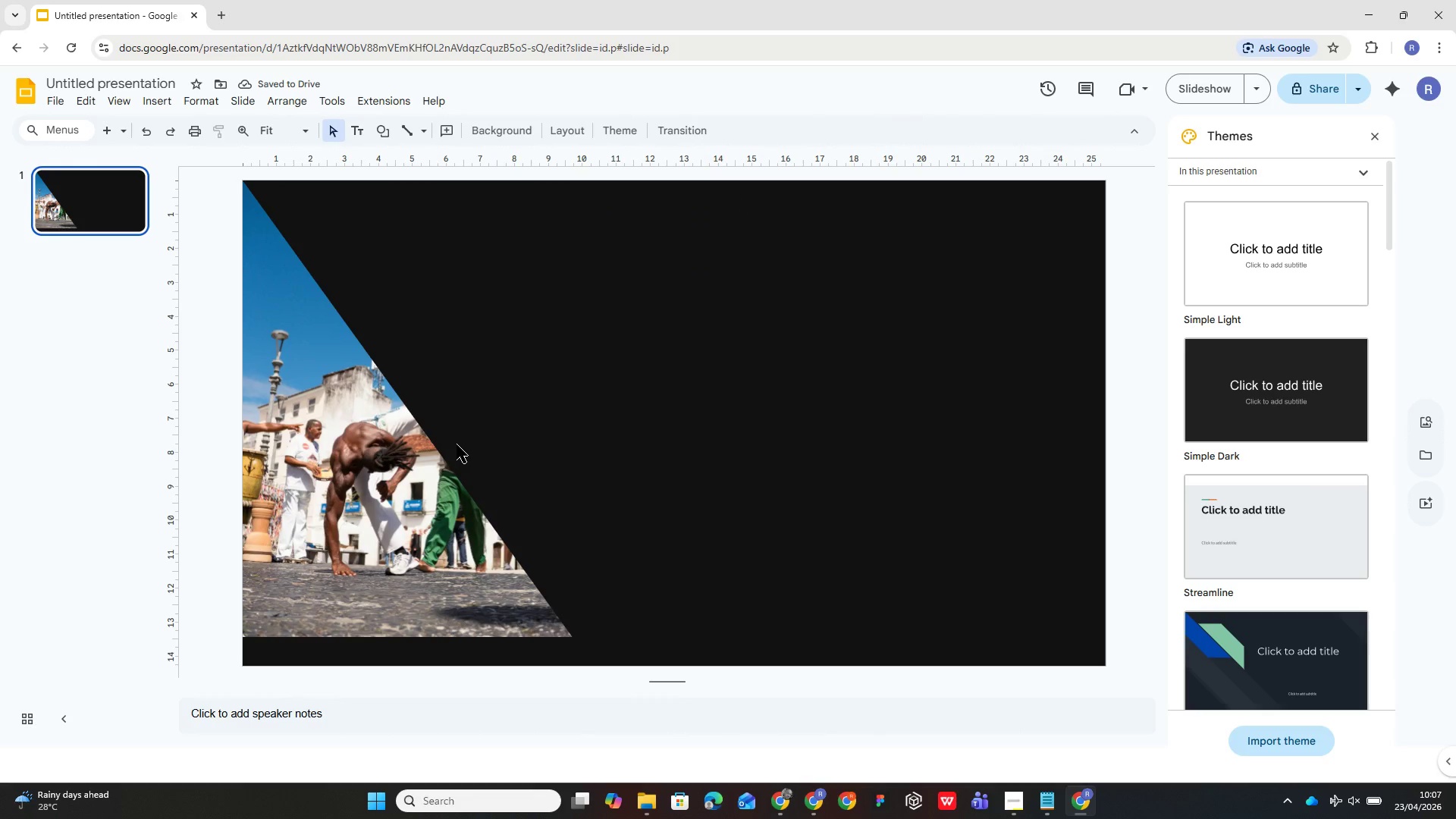 
double_click([457, 444])
 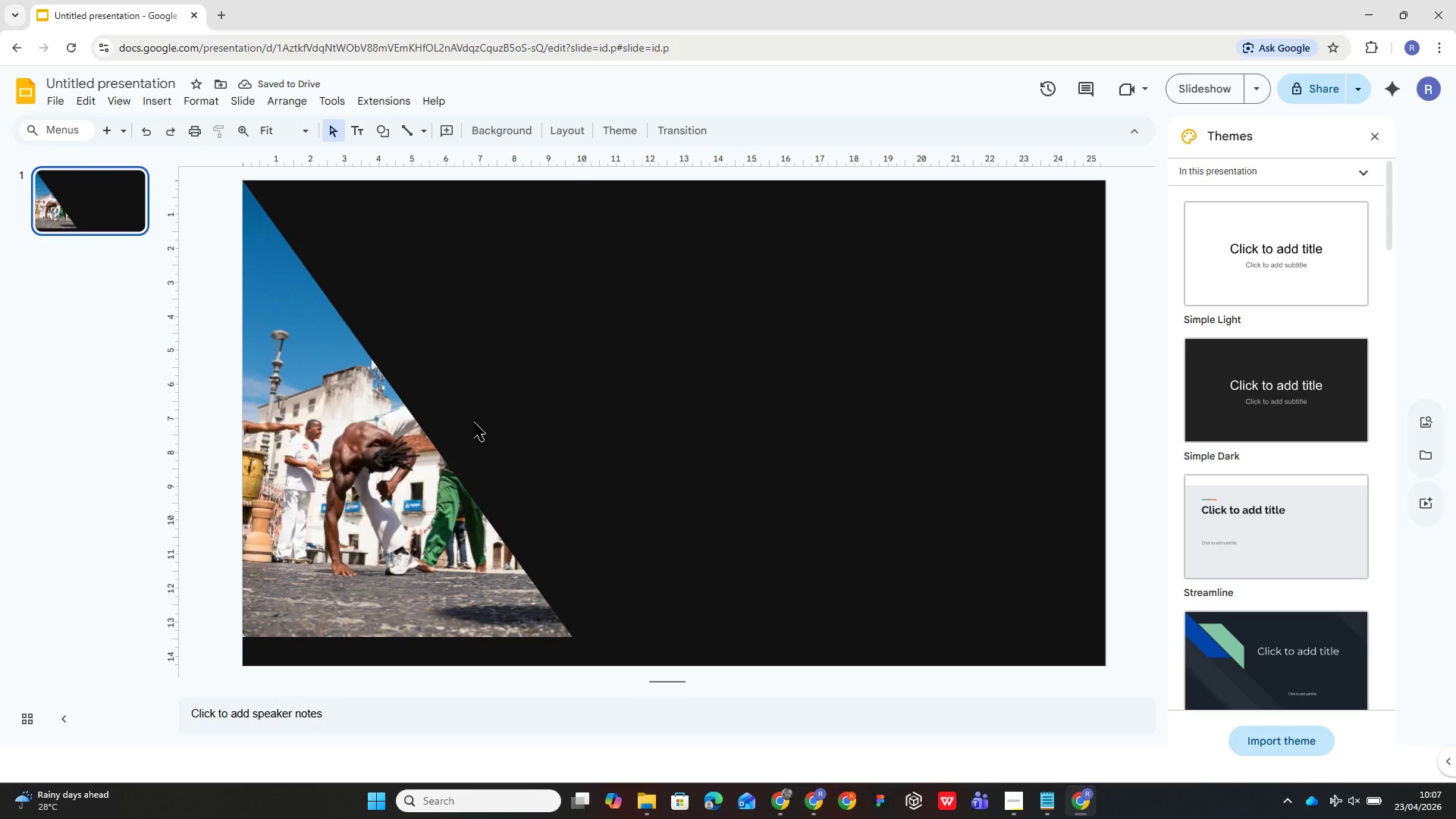 
double_click([474, 422])
 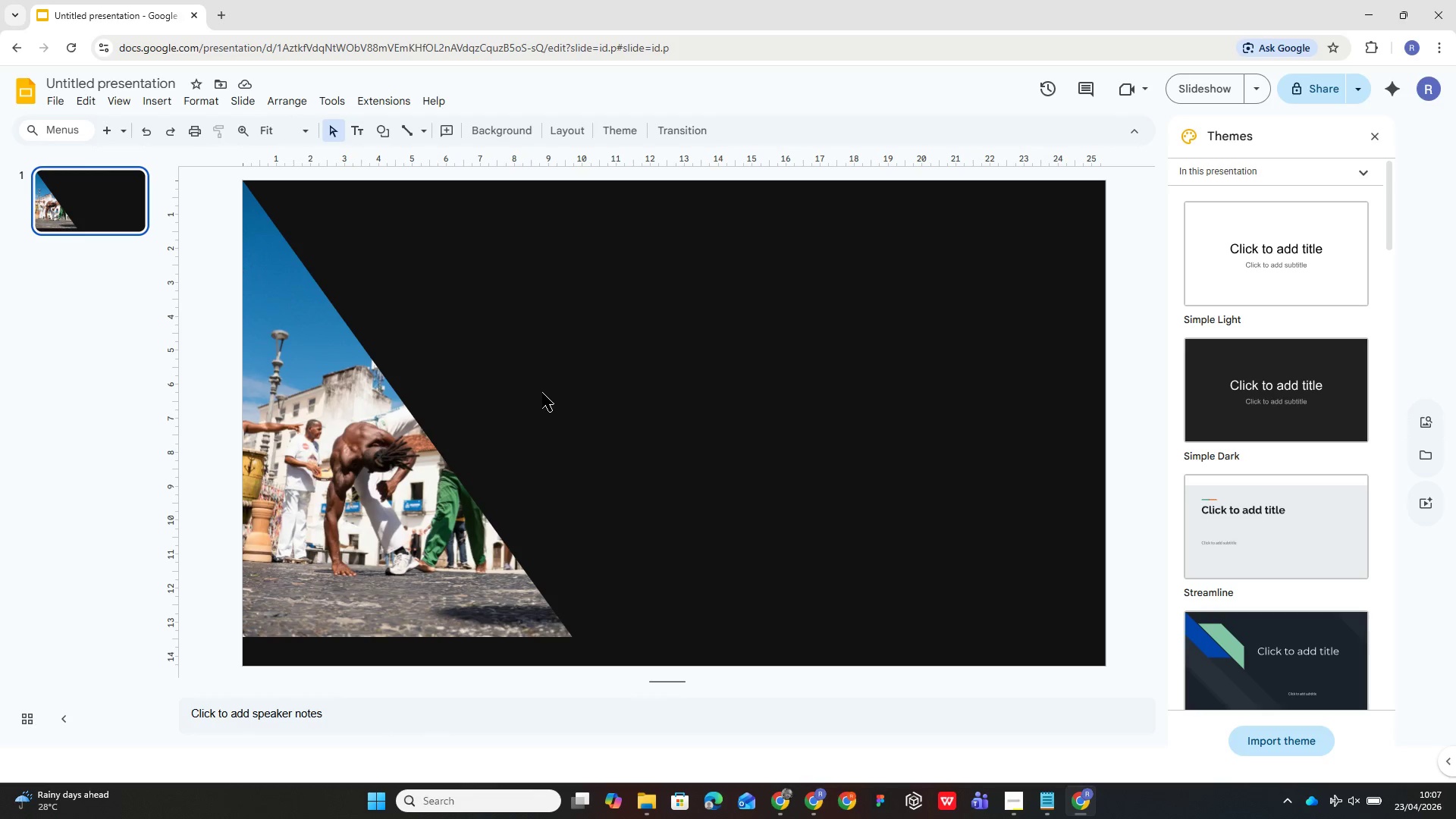 
double_click([494, 412])
 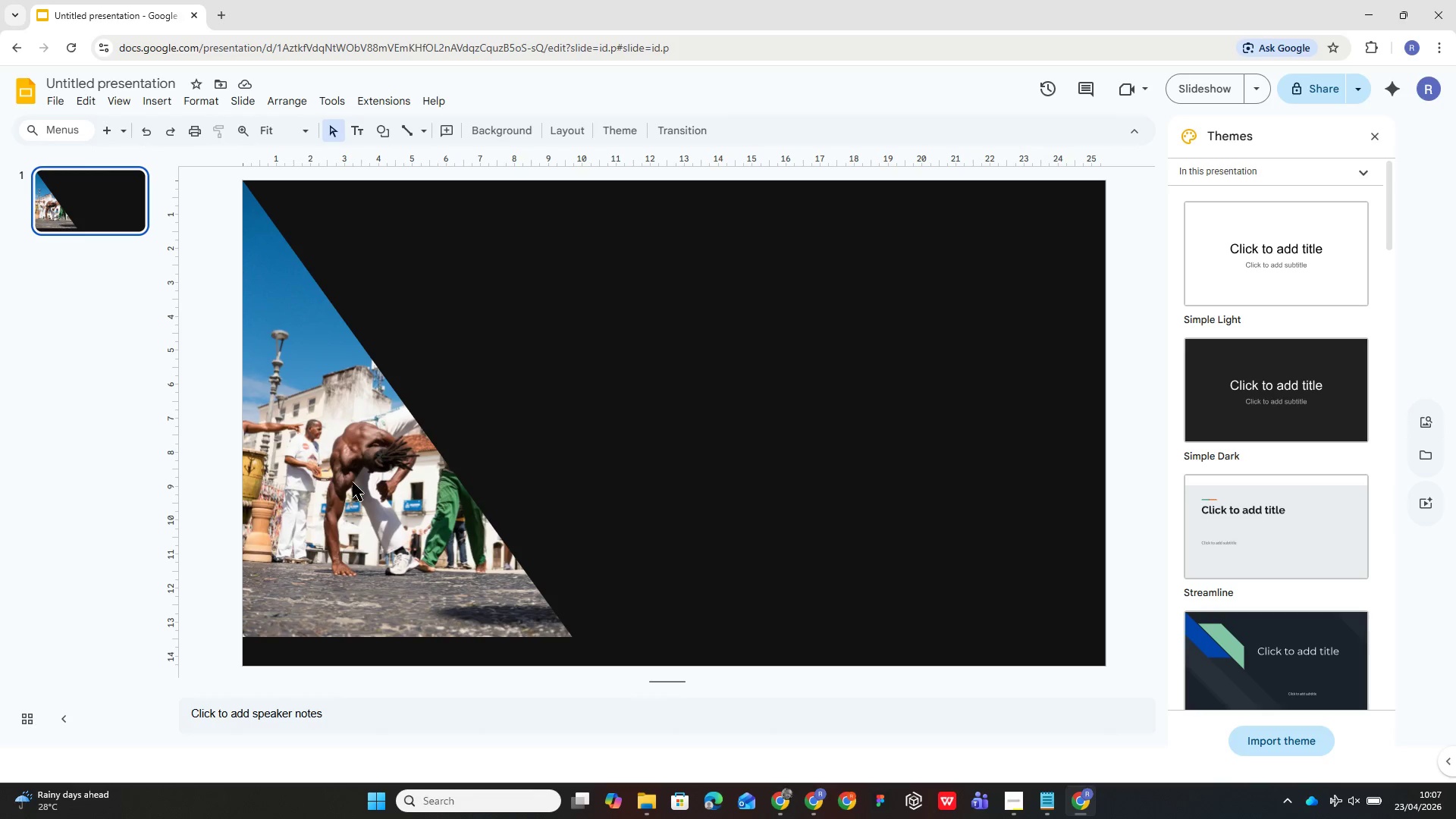 
triple_click([353, 482])
 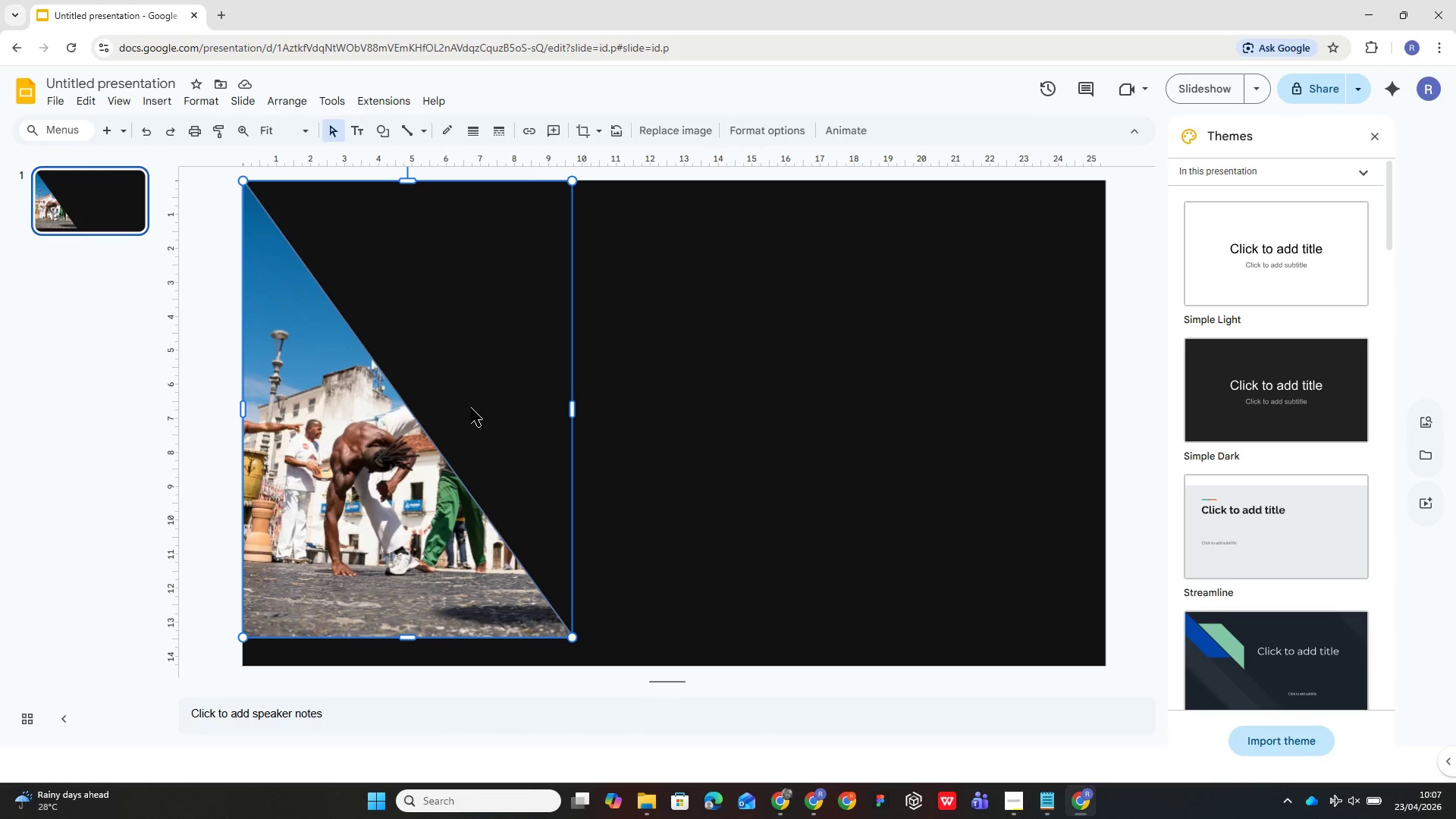 
left_click([472, 408])
 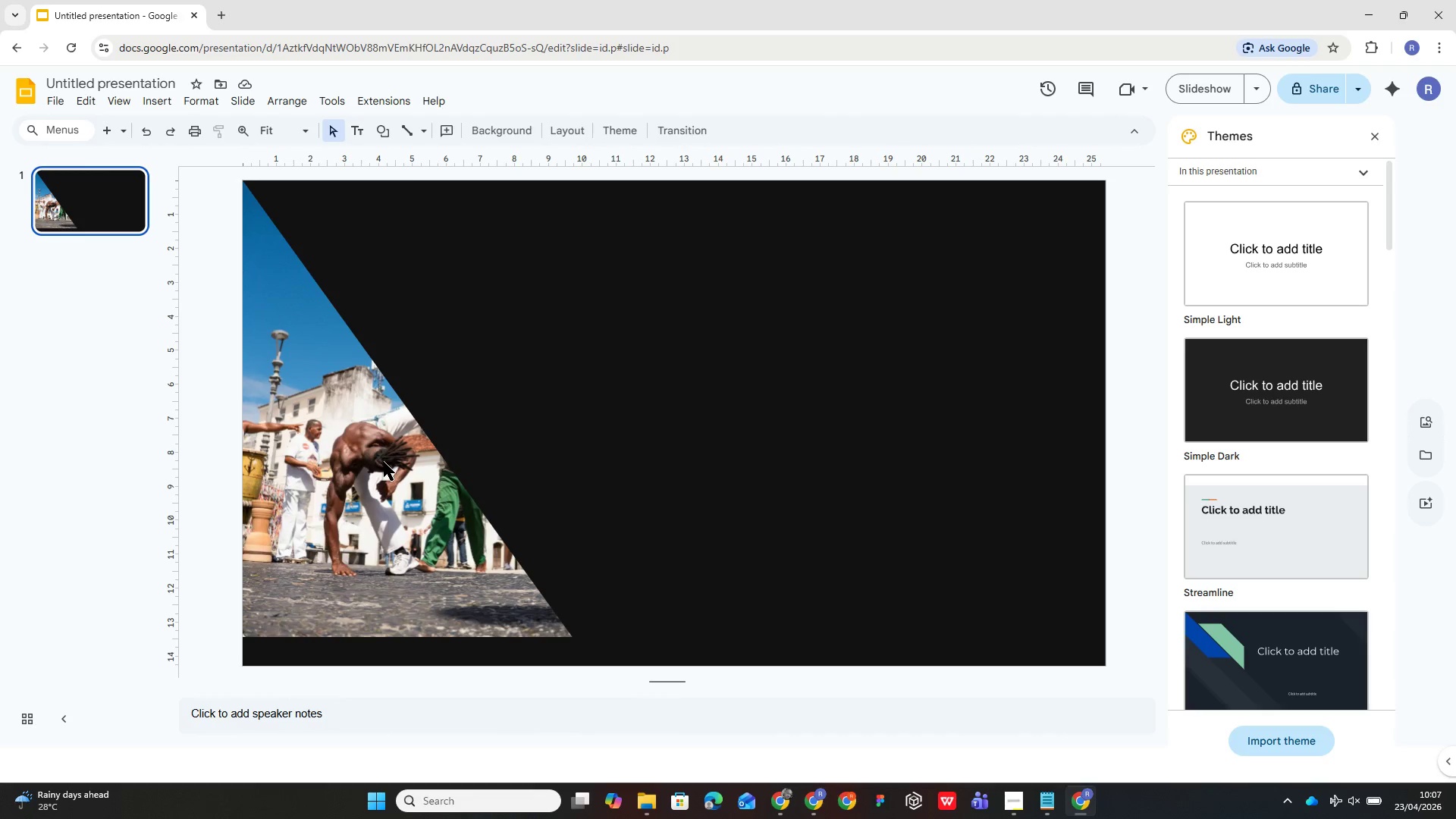 
double_click([384, 462])
 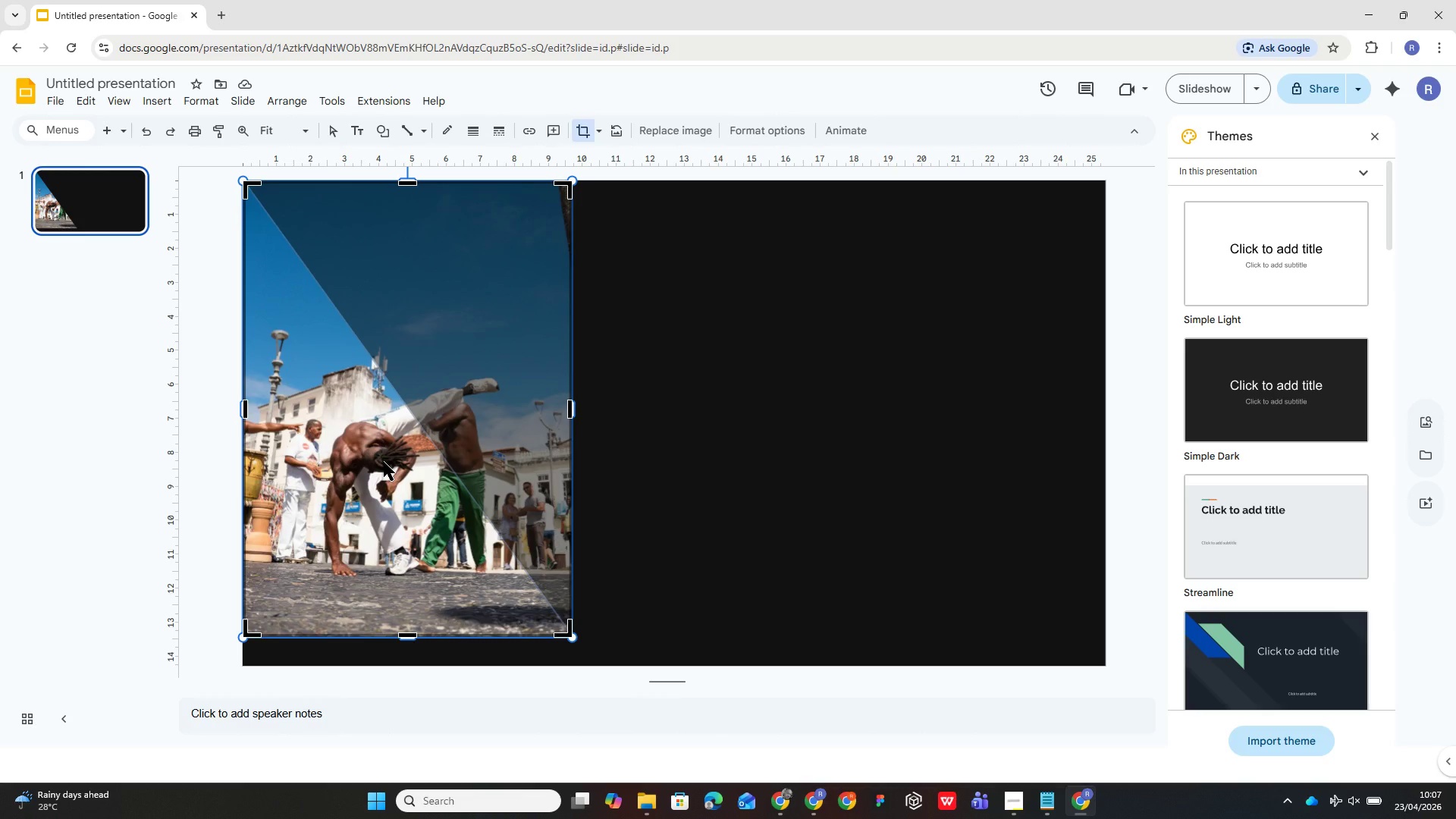 
key(Control+Z)
 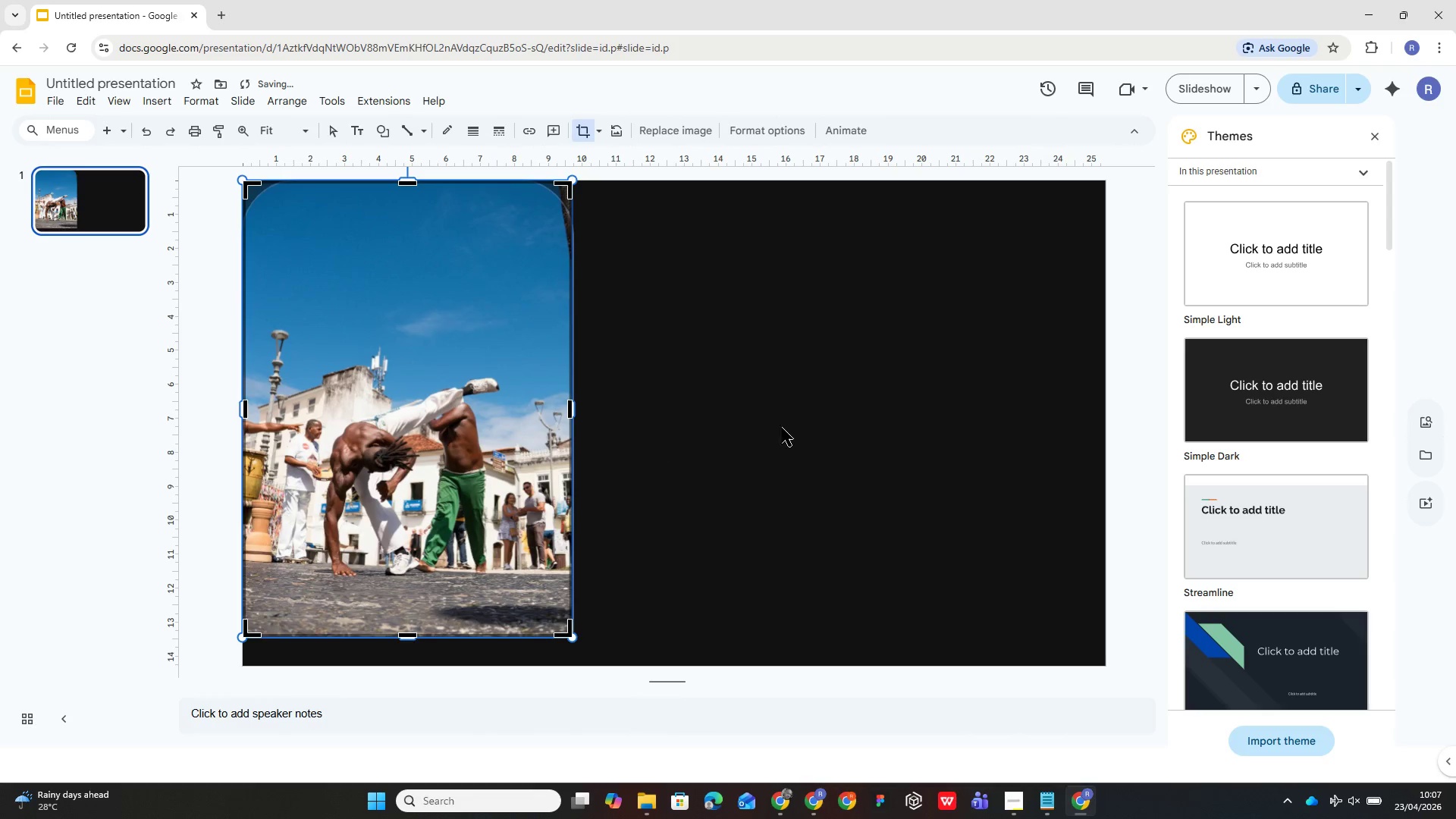 
left_click([816, 416])
 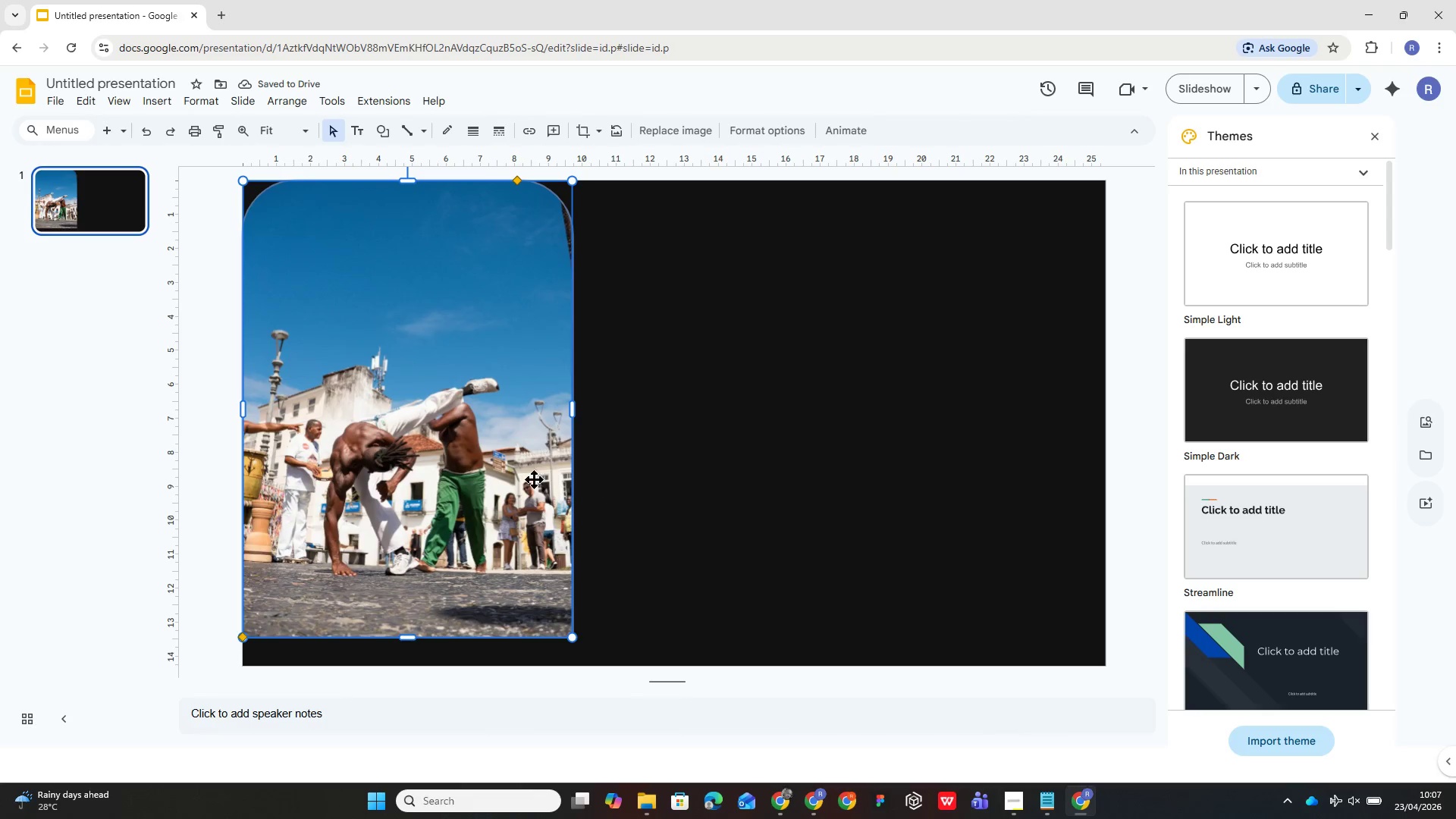 
left_click([721, 477])
 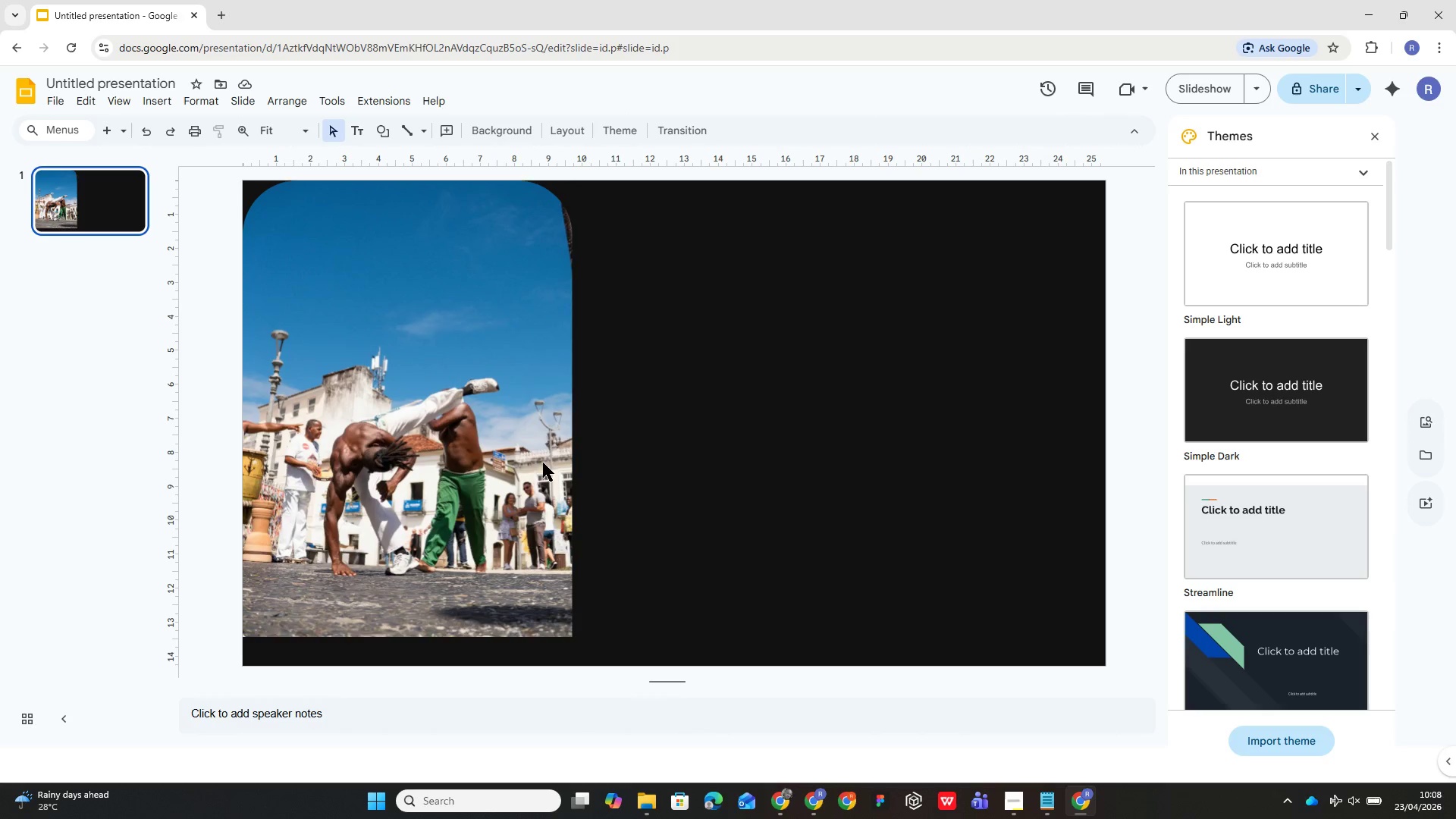 
wait(12.06)
 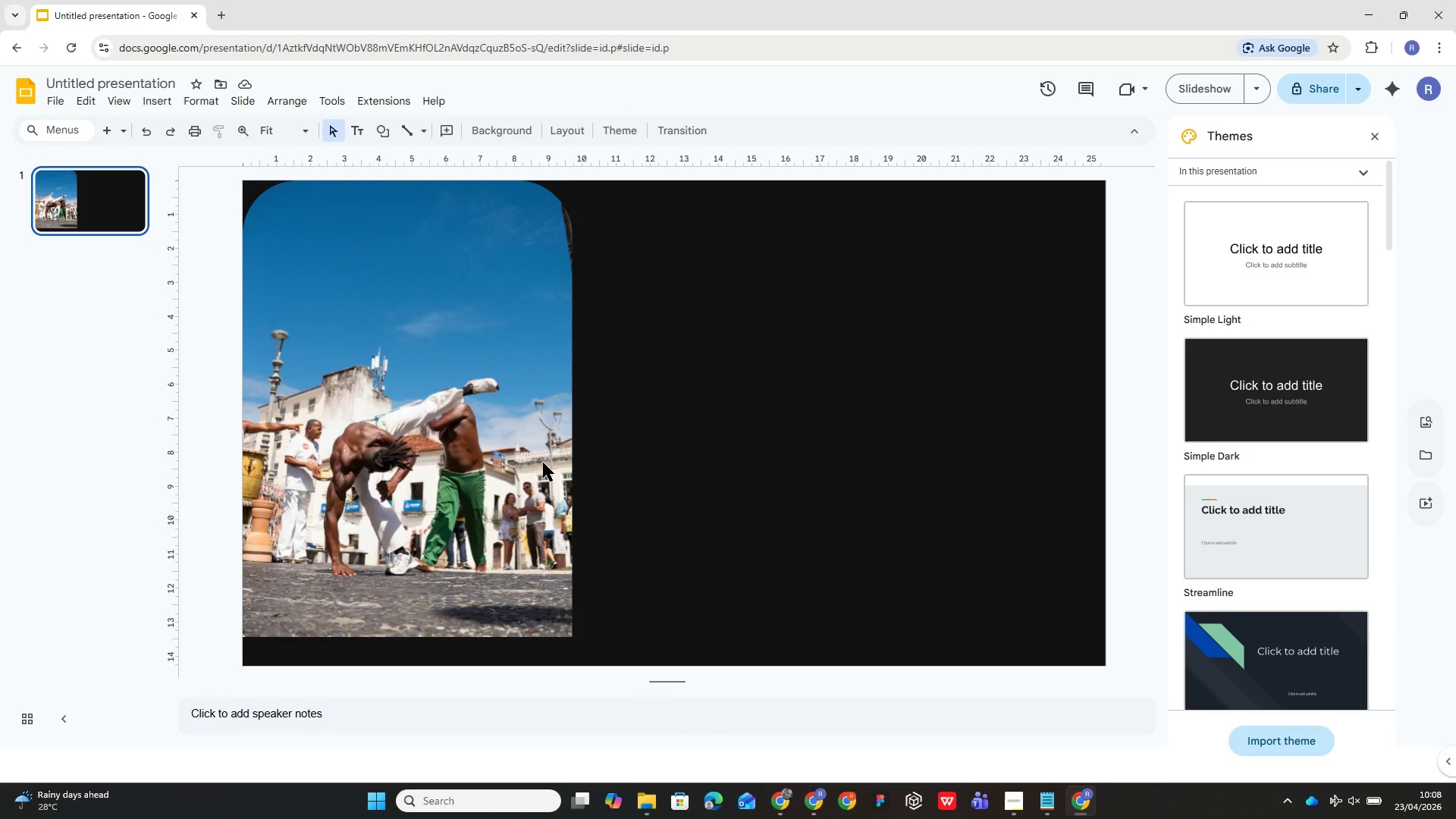 
left_click([509, 127])
 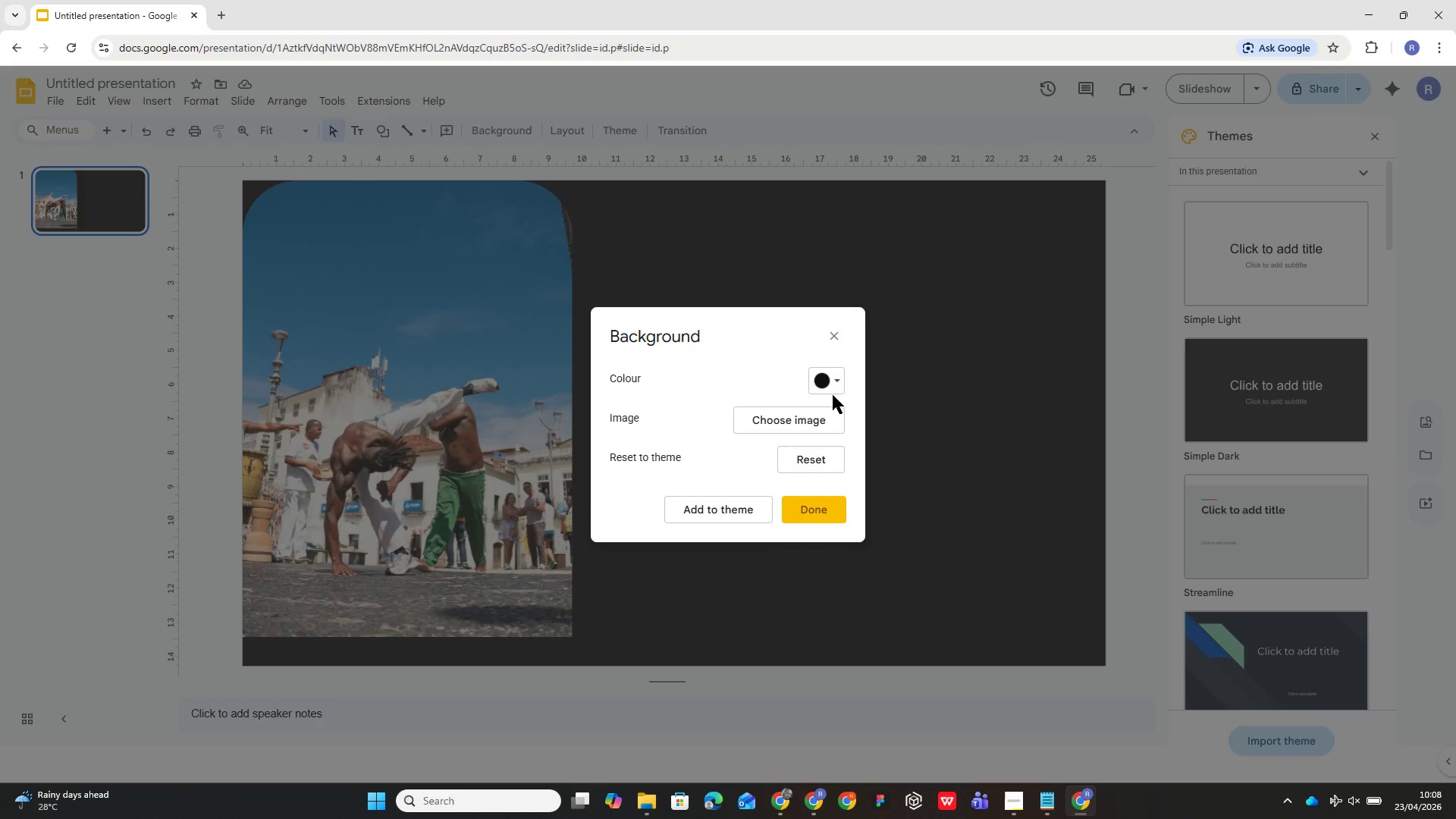 
left_click([848, 381])
 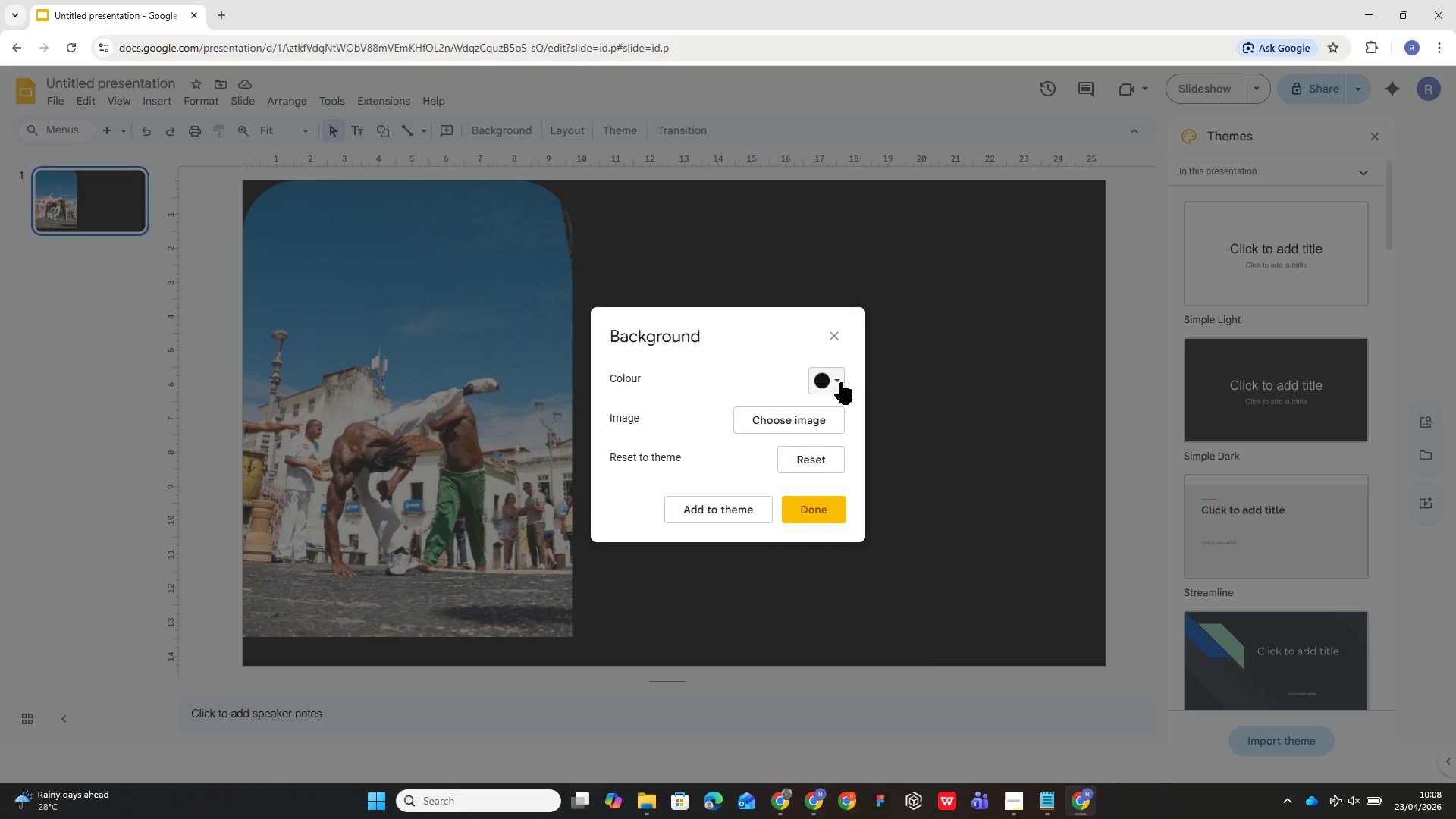 
left_click([839, 384])
 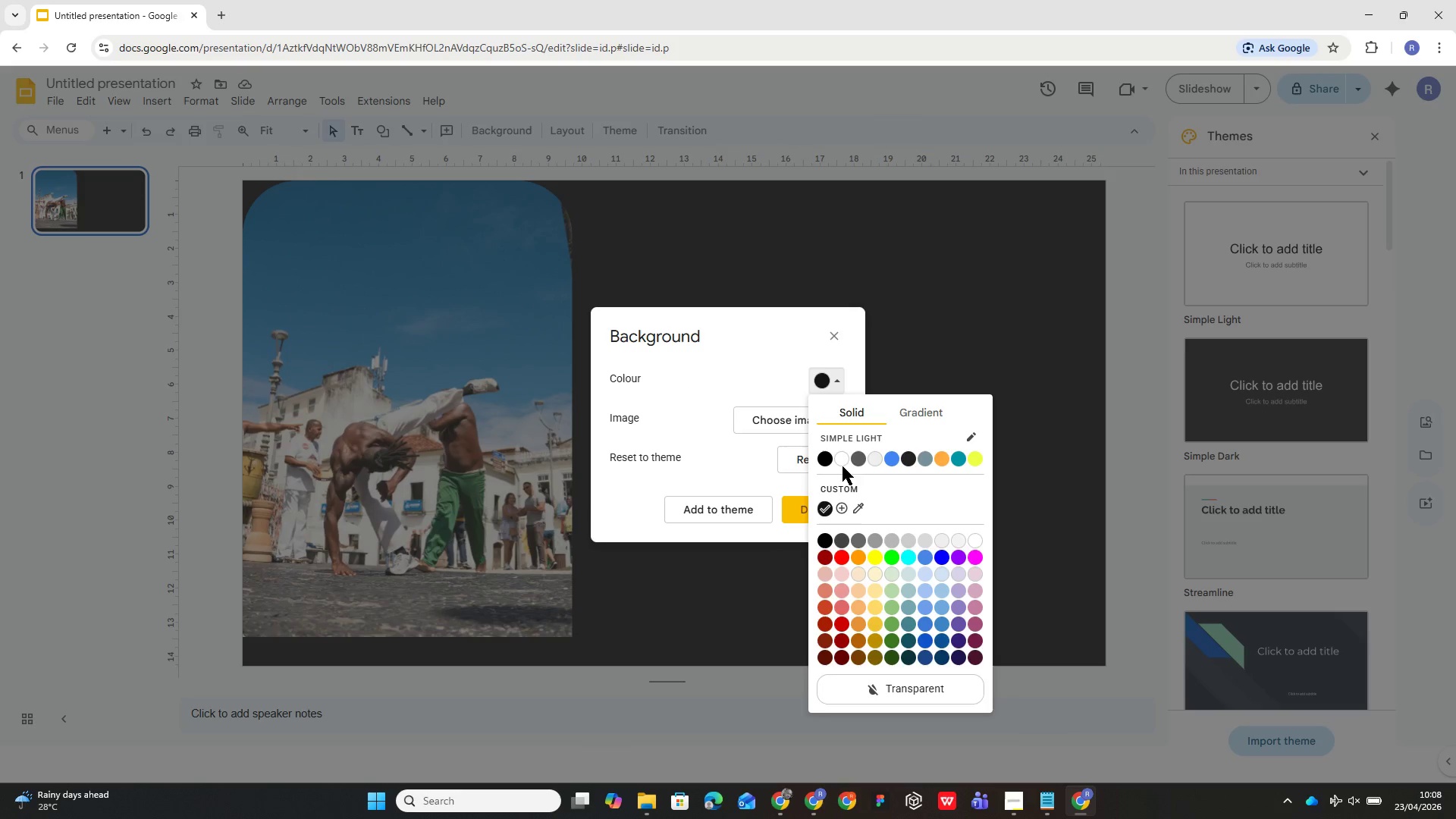 
left_click([840, 460])
 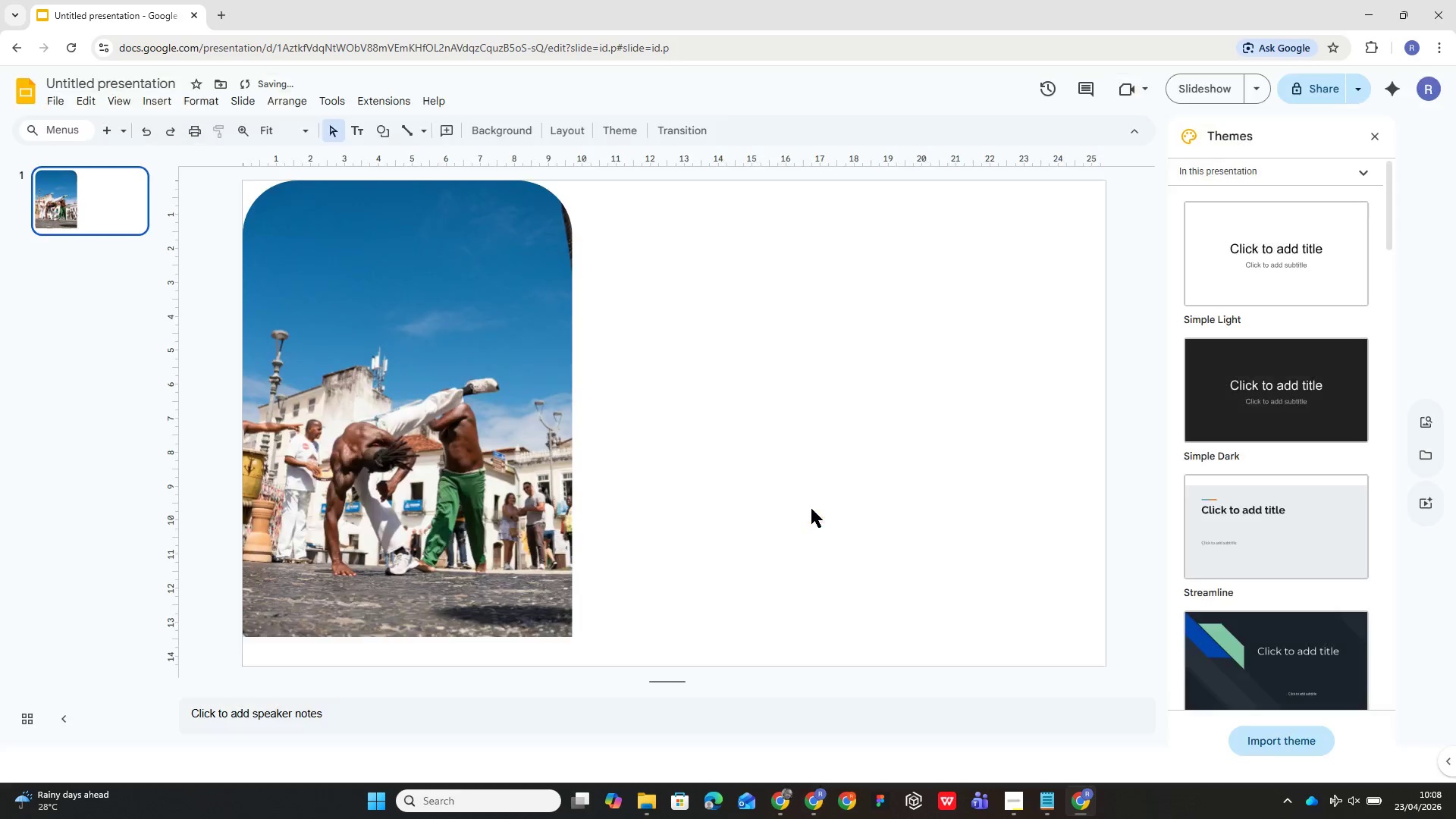 
left_click([853, 449])
 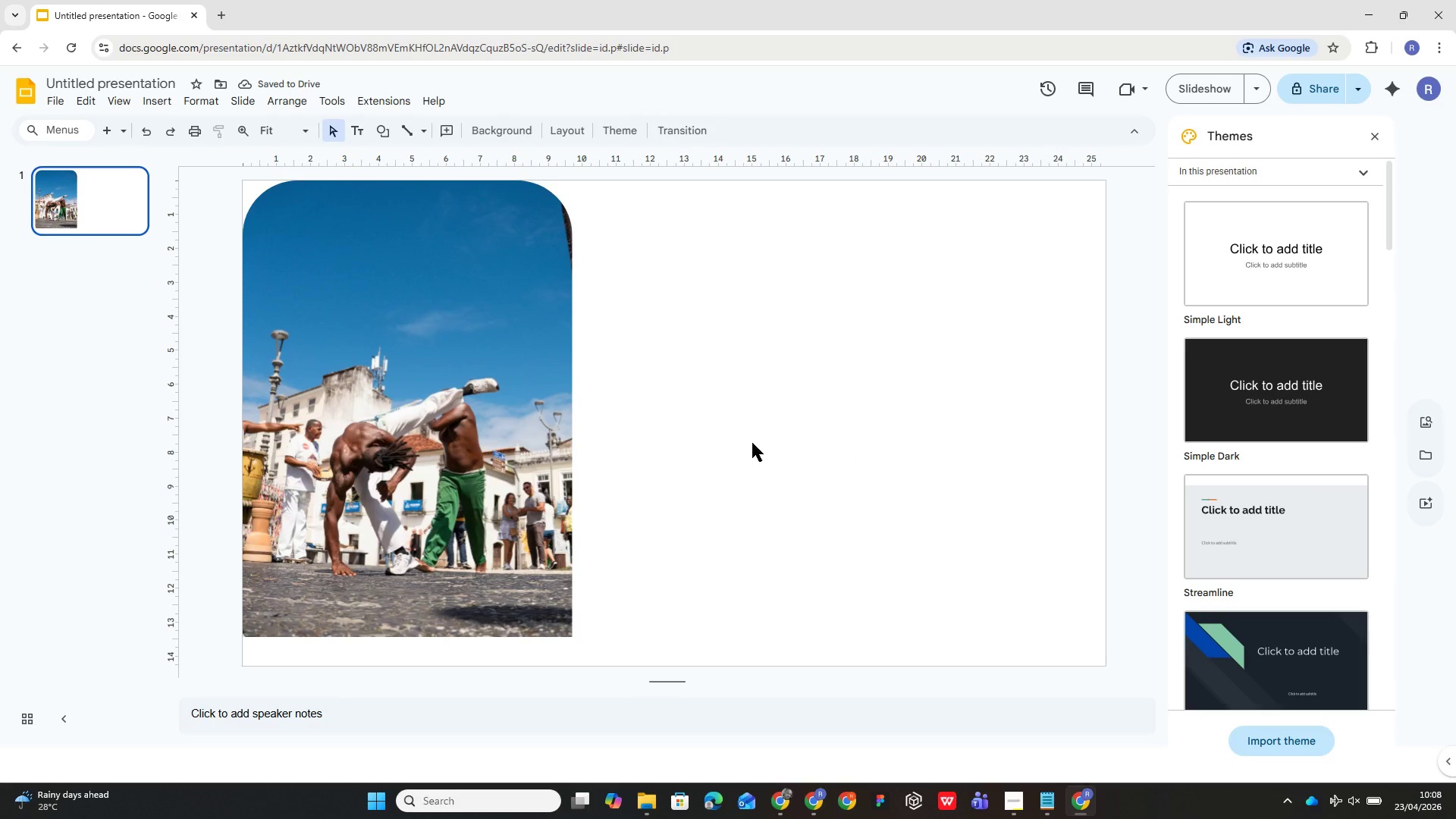 
left_click([696, 383])
 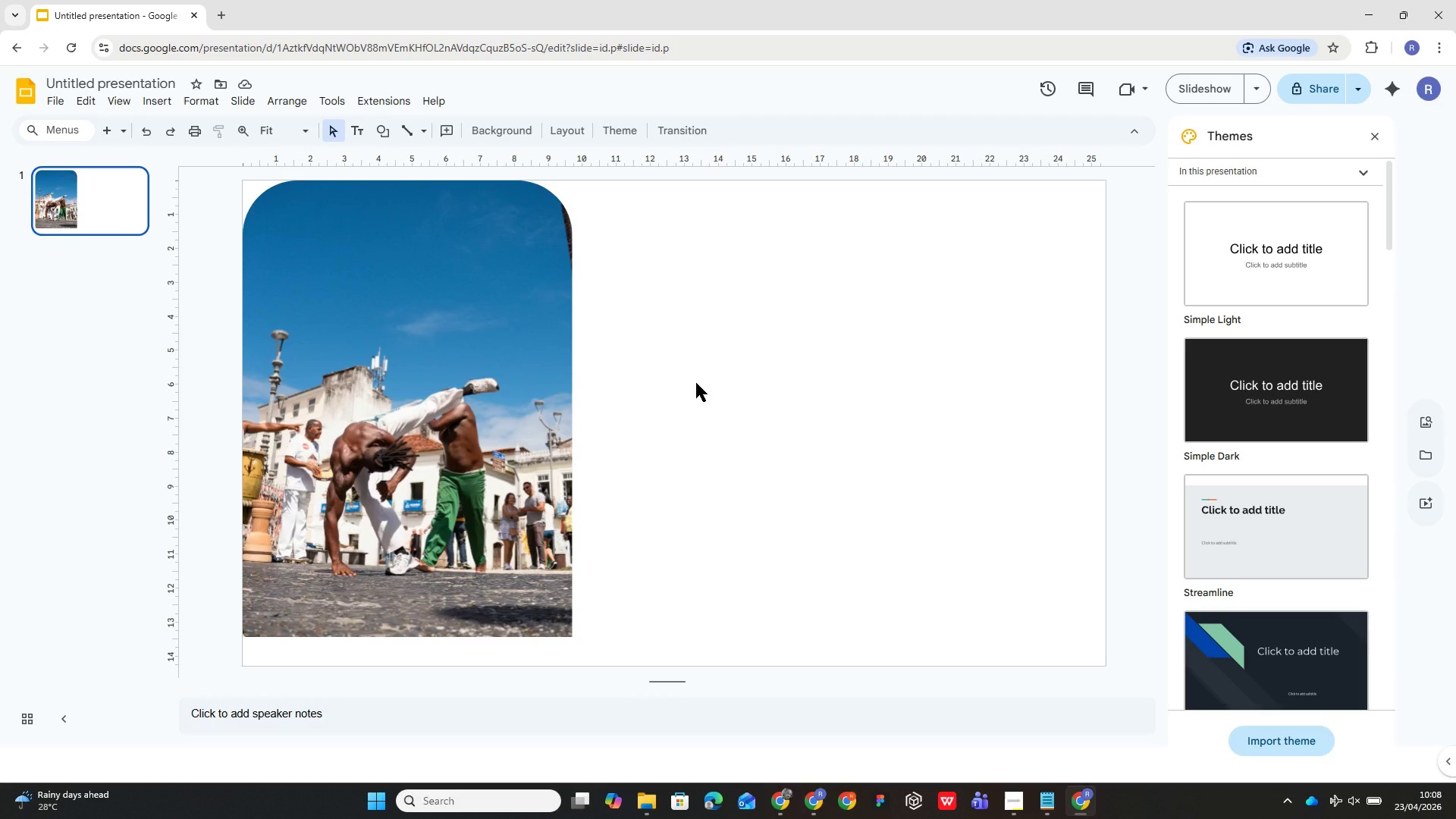 
wait(13.86)
 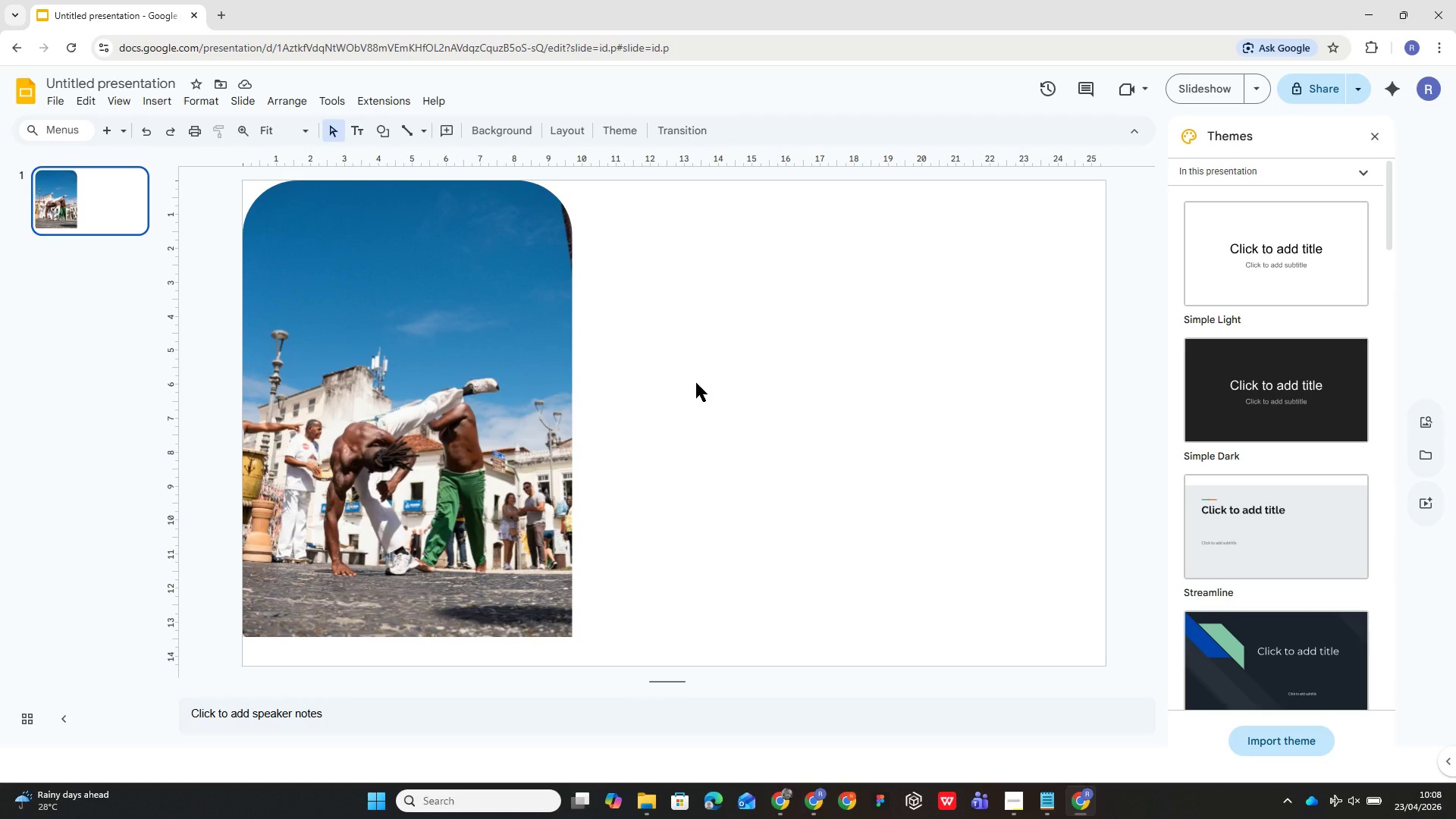 
left_click([864, 413])
 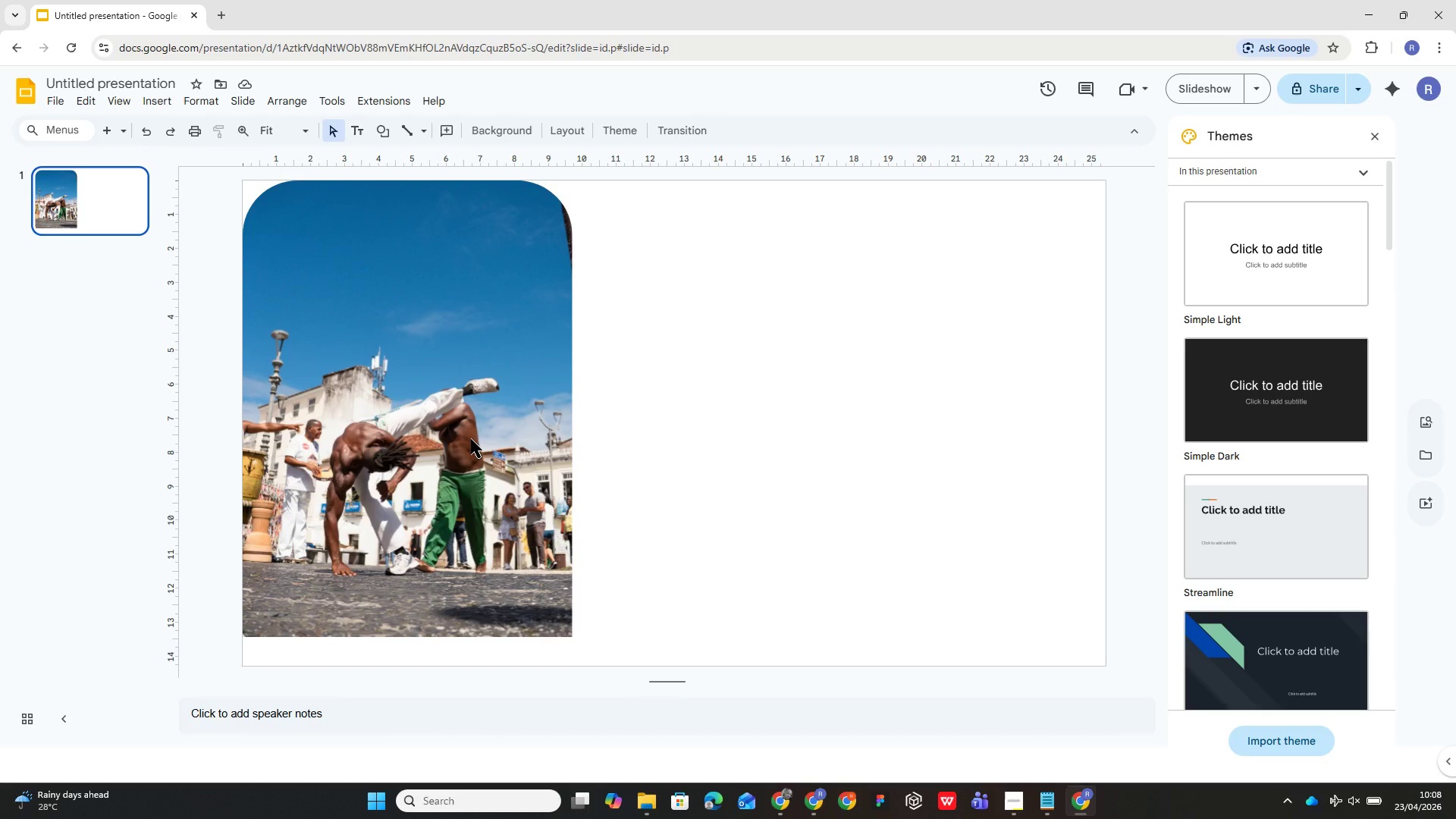 
left_click([471, 439])
 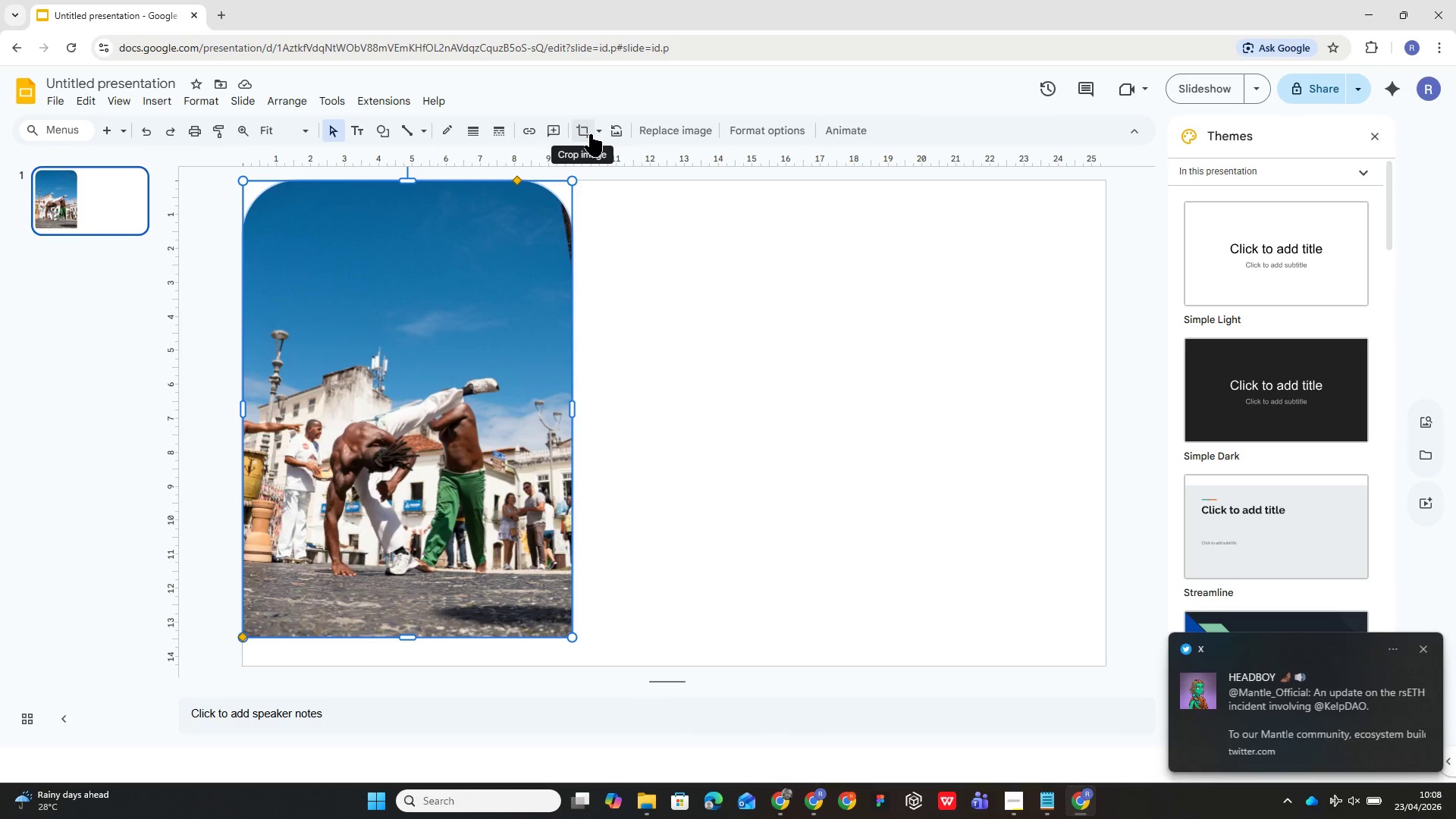 
left_click([599, 131])
 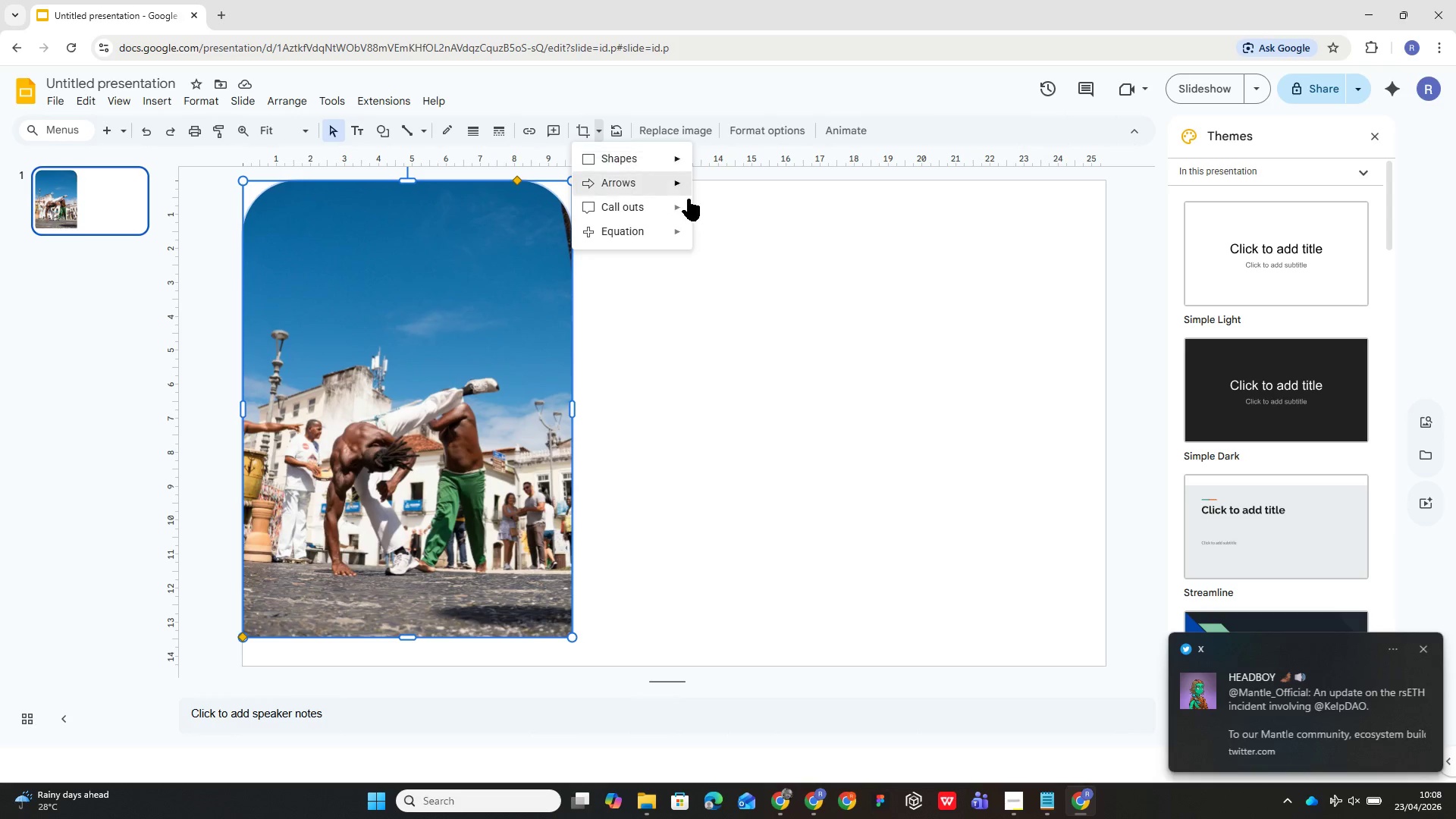 
mouse_move([678, 174])
 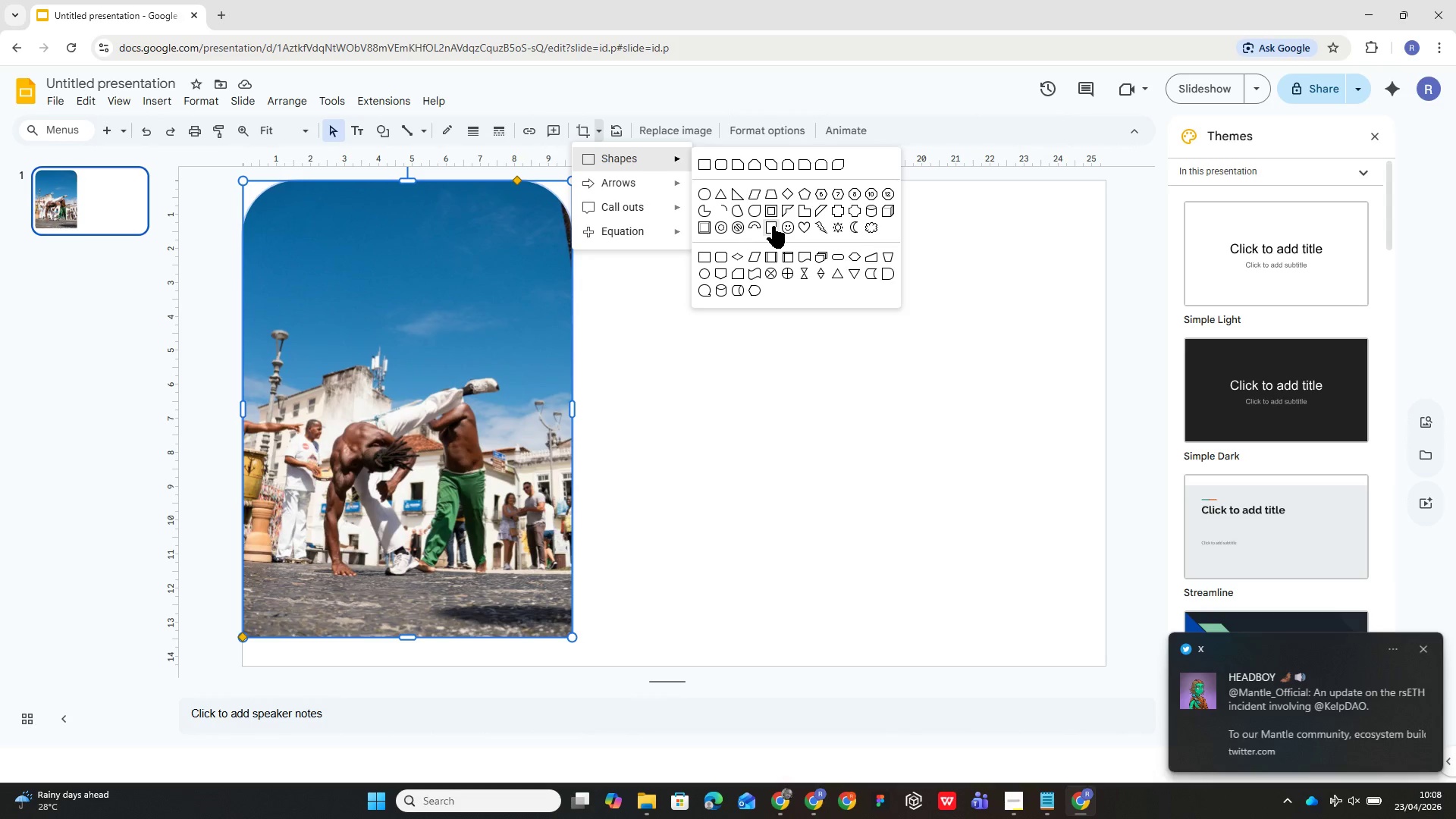 
left_click([773, 226])
 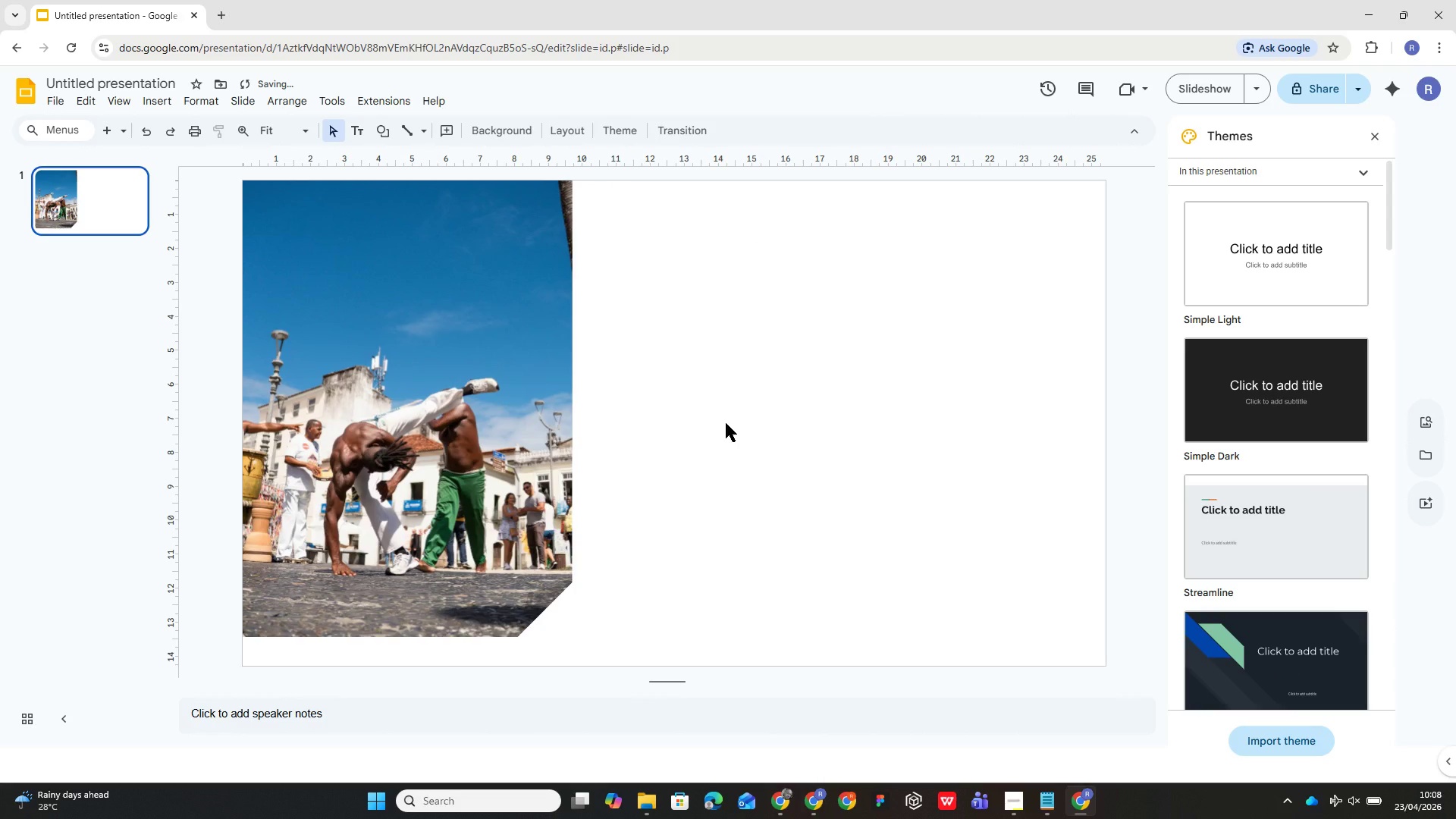 
key(Control+Z)
 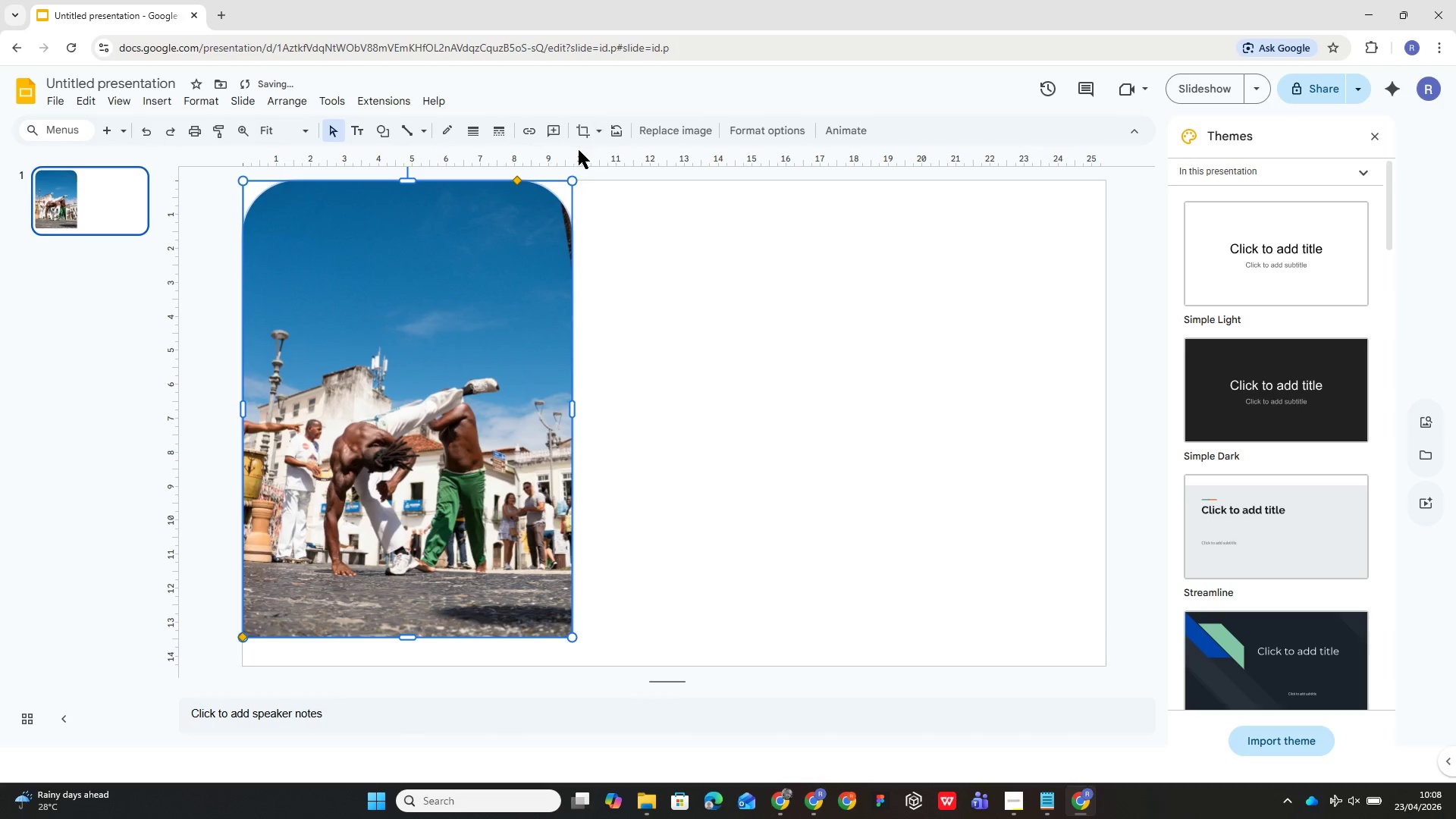 
left_click([600, 127])
 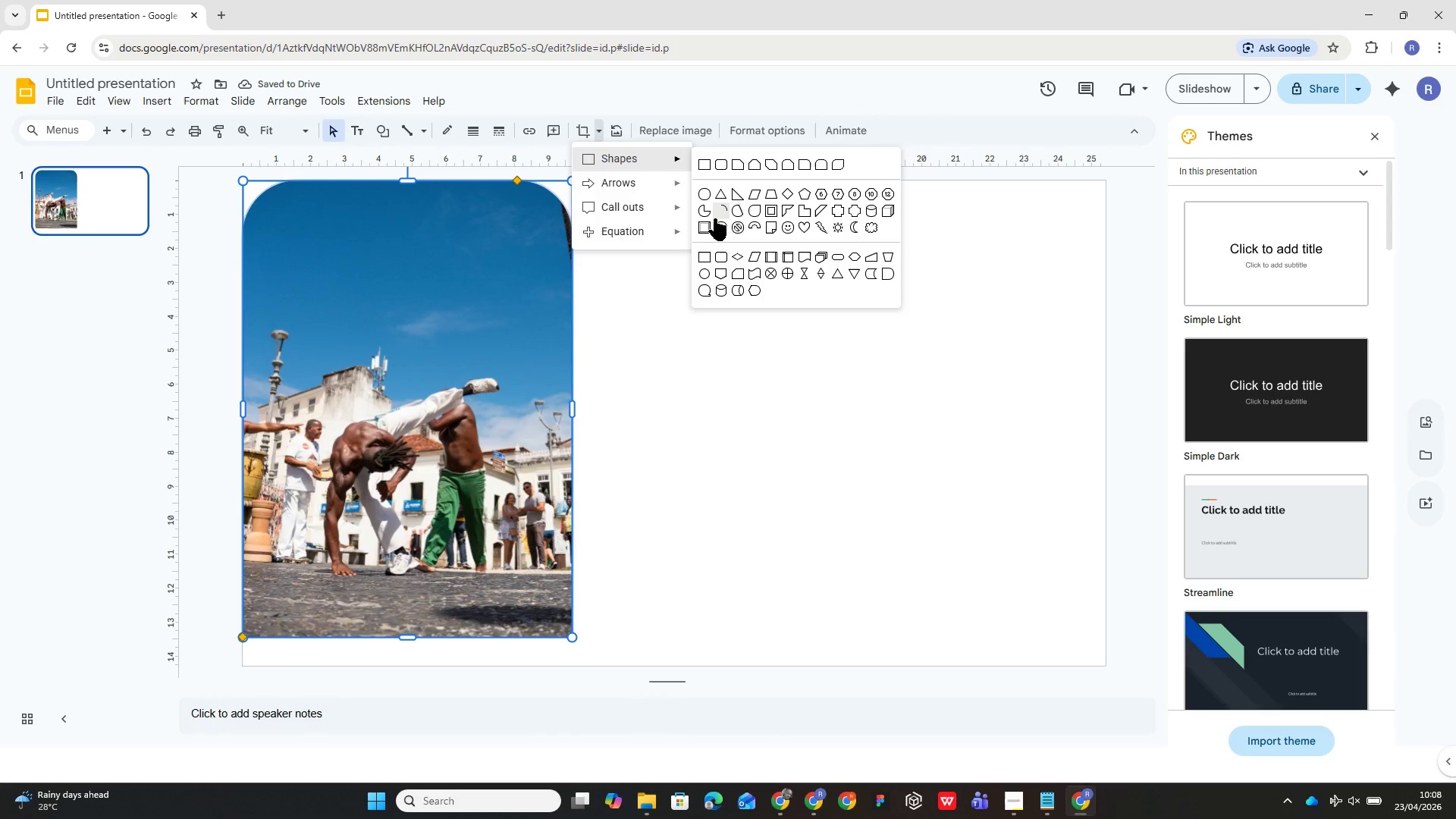 
left_click([730, 211])
 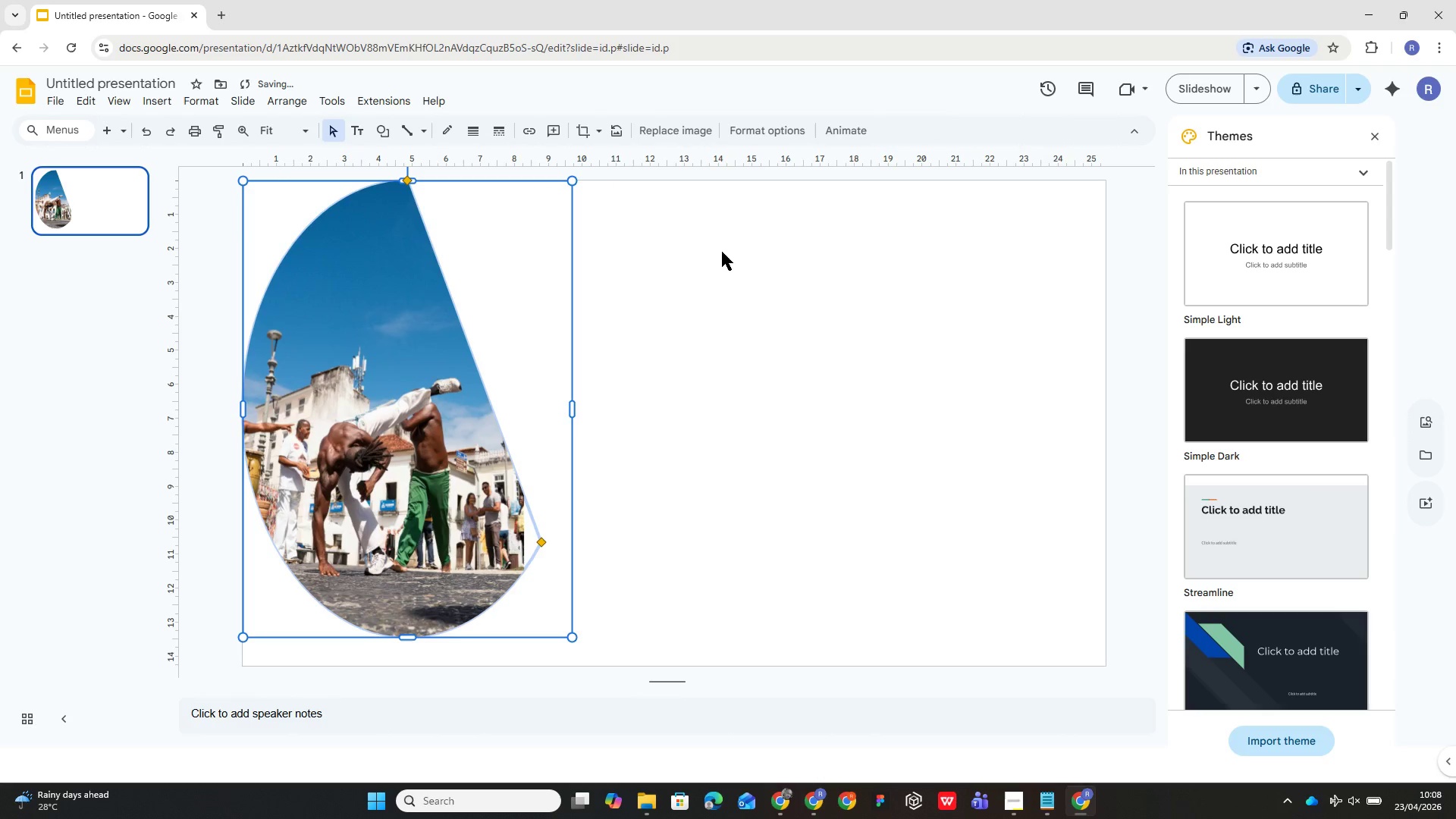 
left_click([706, 392])
 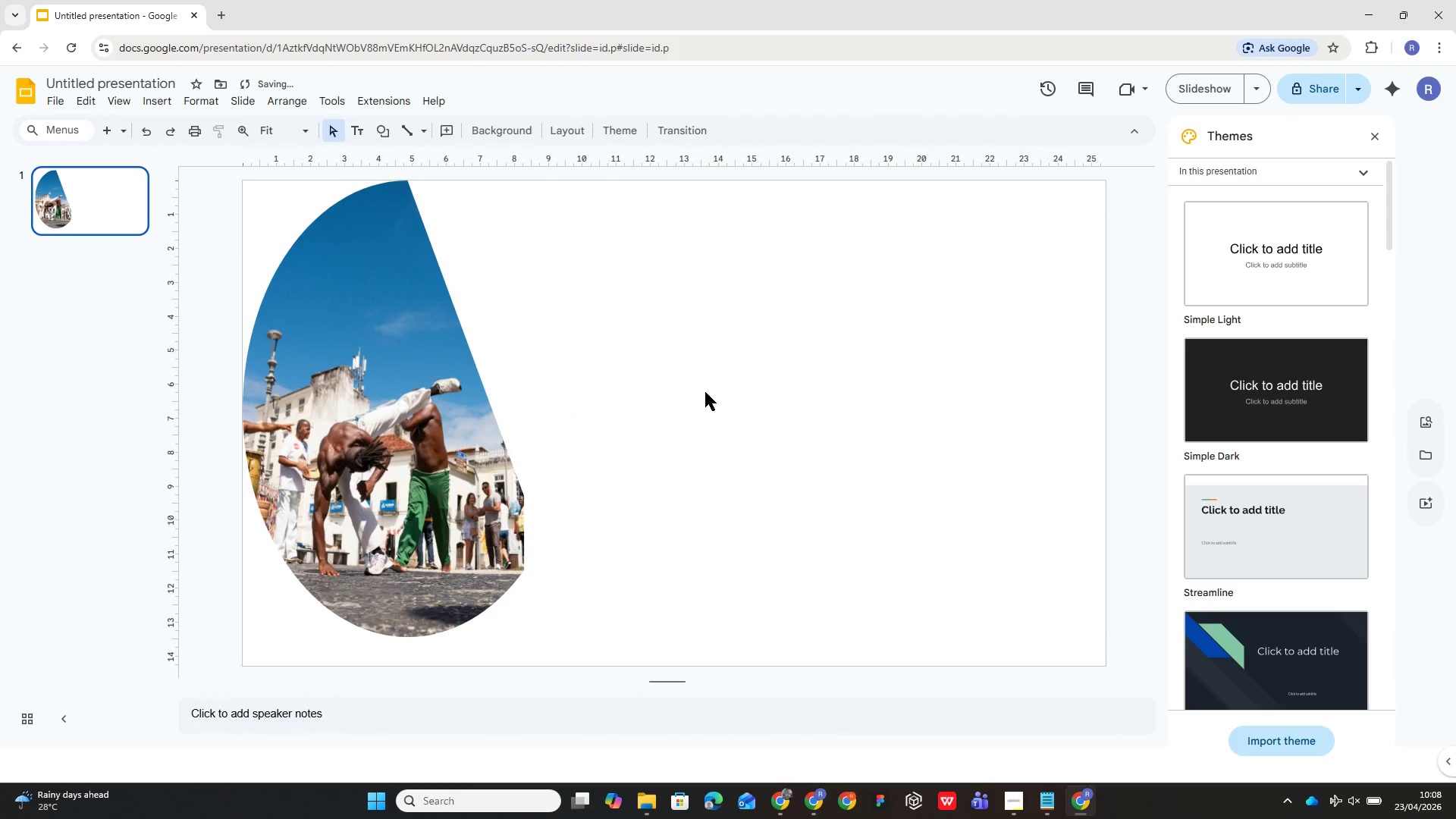 
key(Control+Z)
 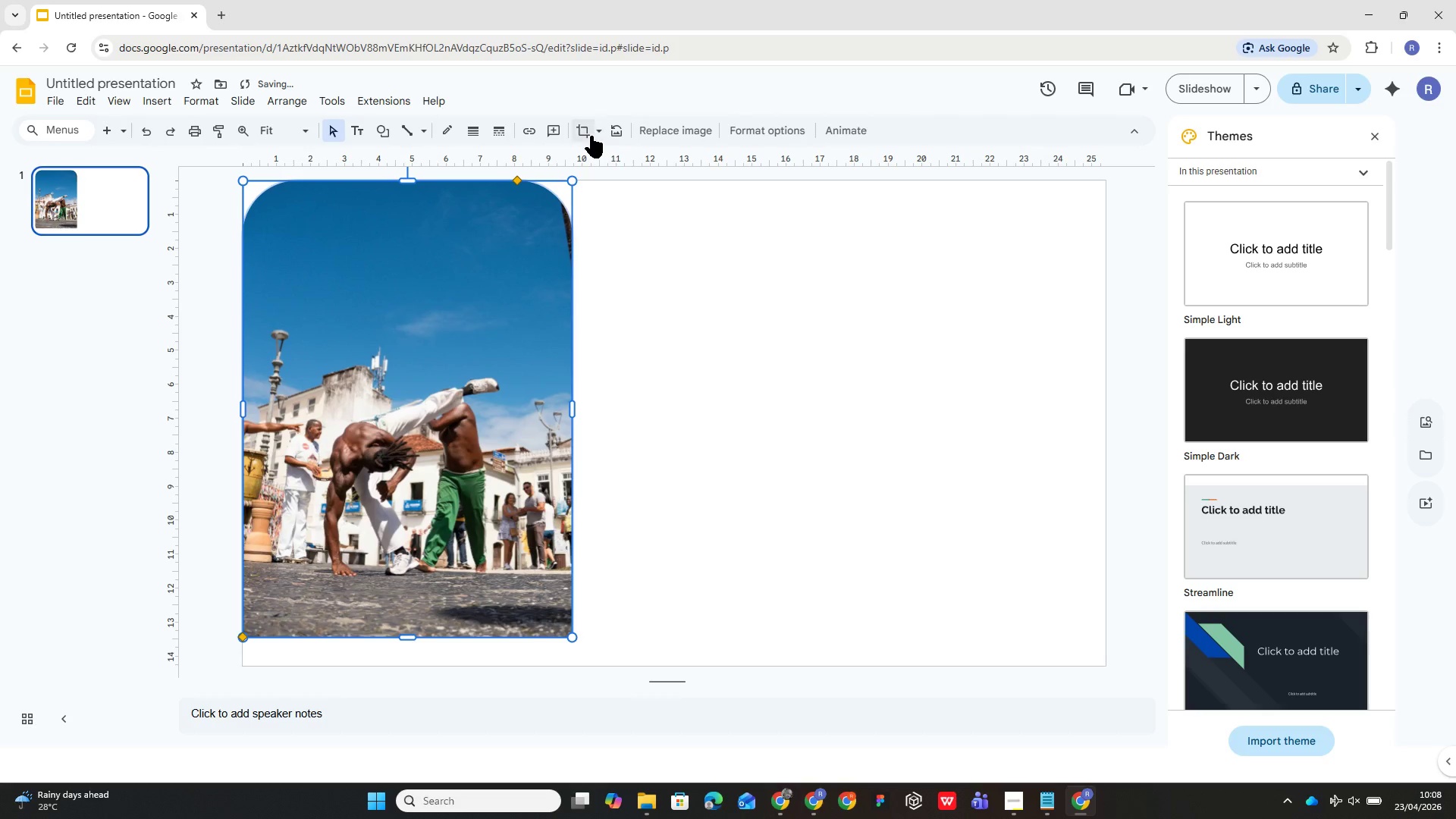 
left_click([592, 134])
 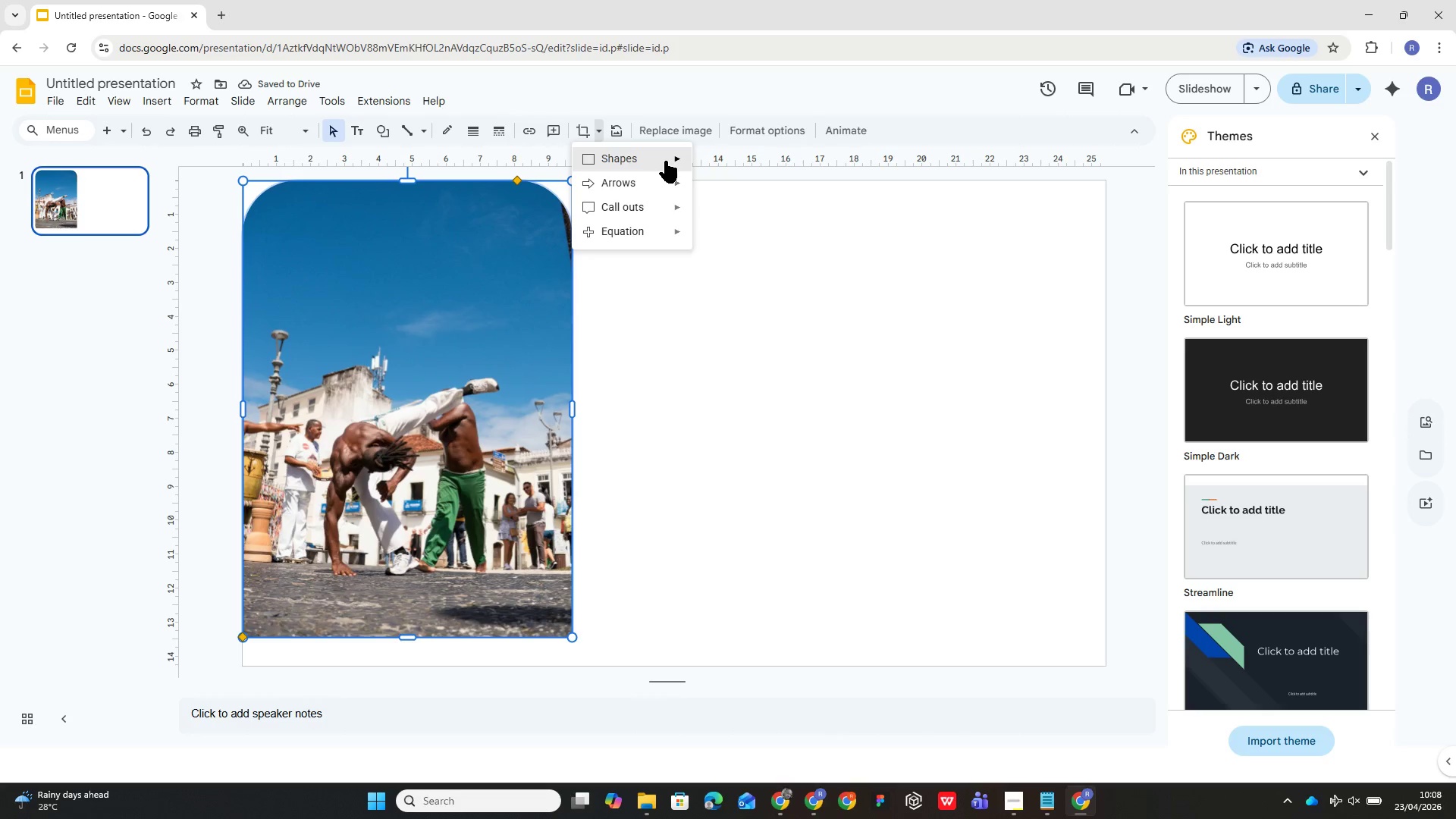 
left_click([666, 161])
 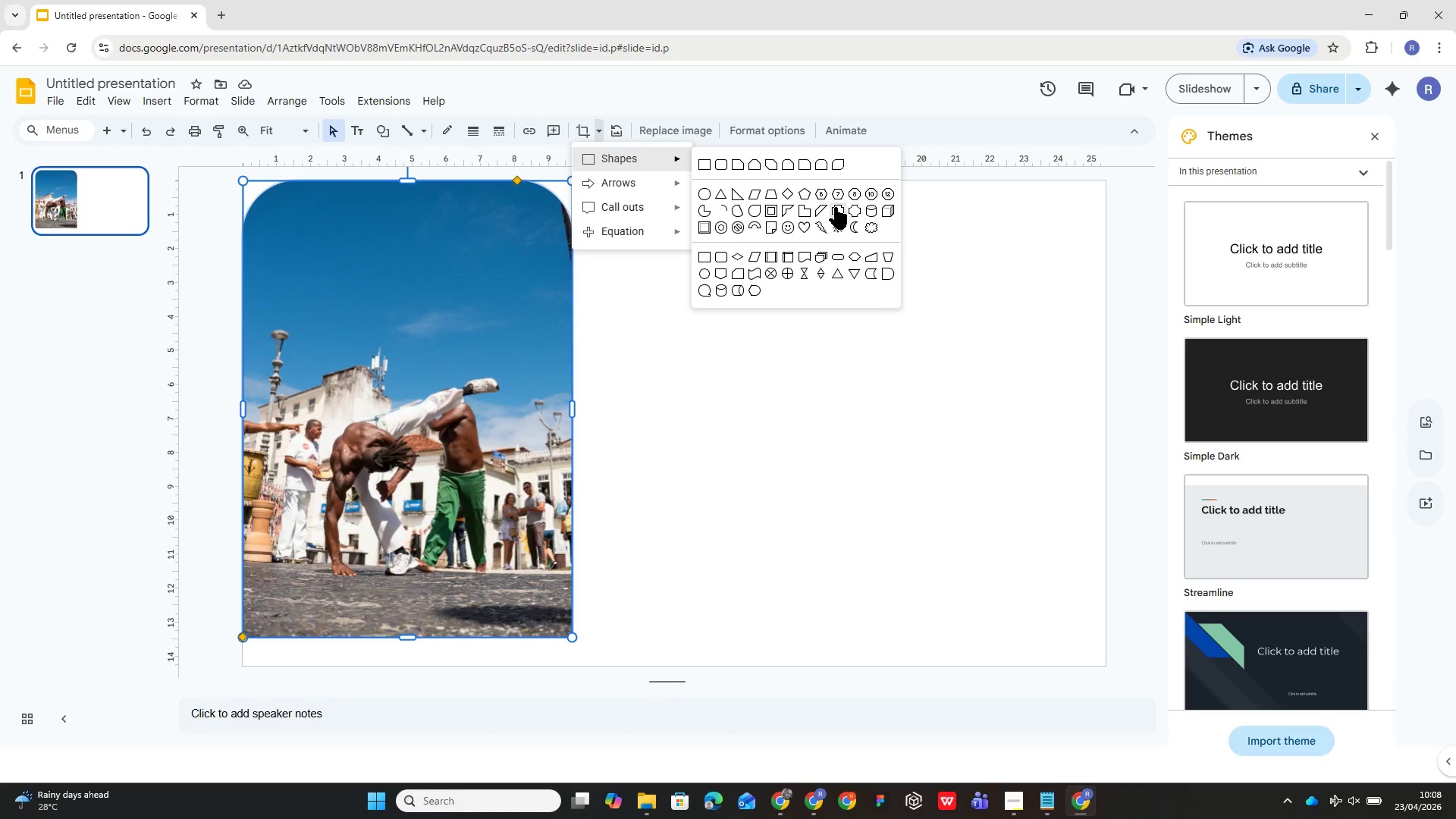 
wait(6.0)
 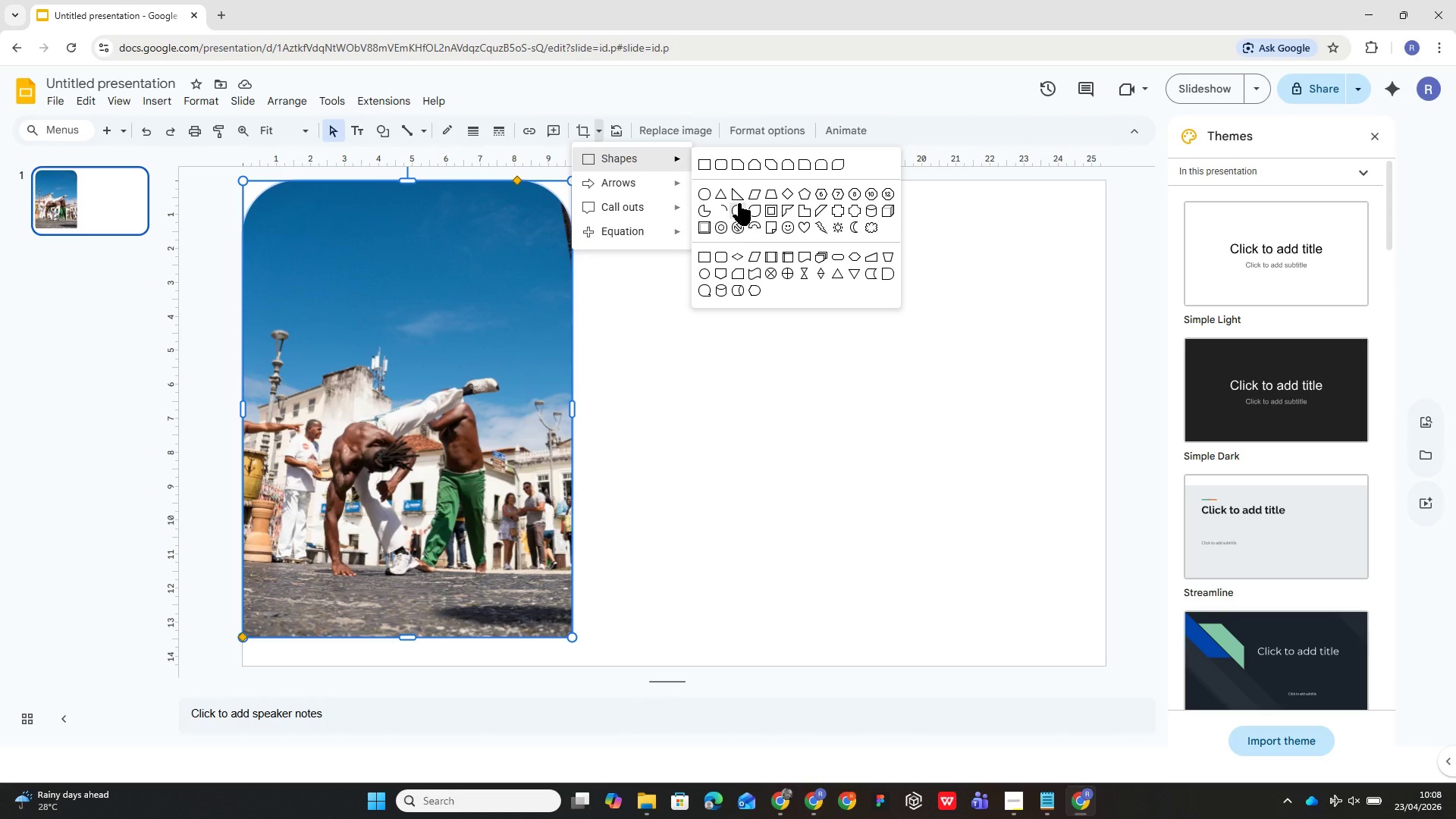 
left_click([843, 193])
 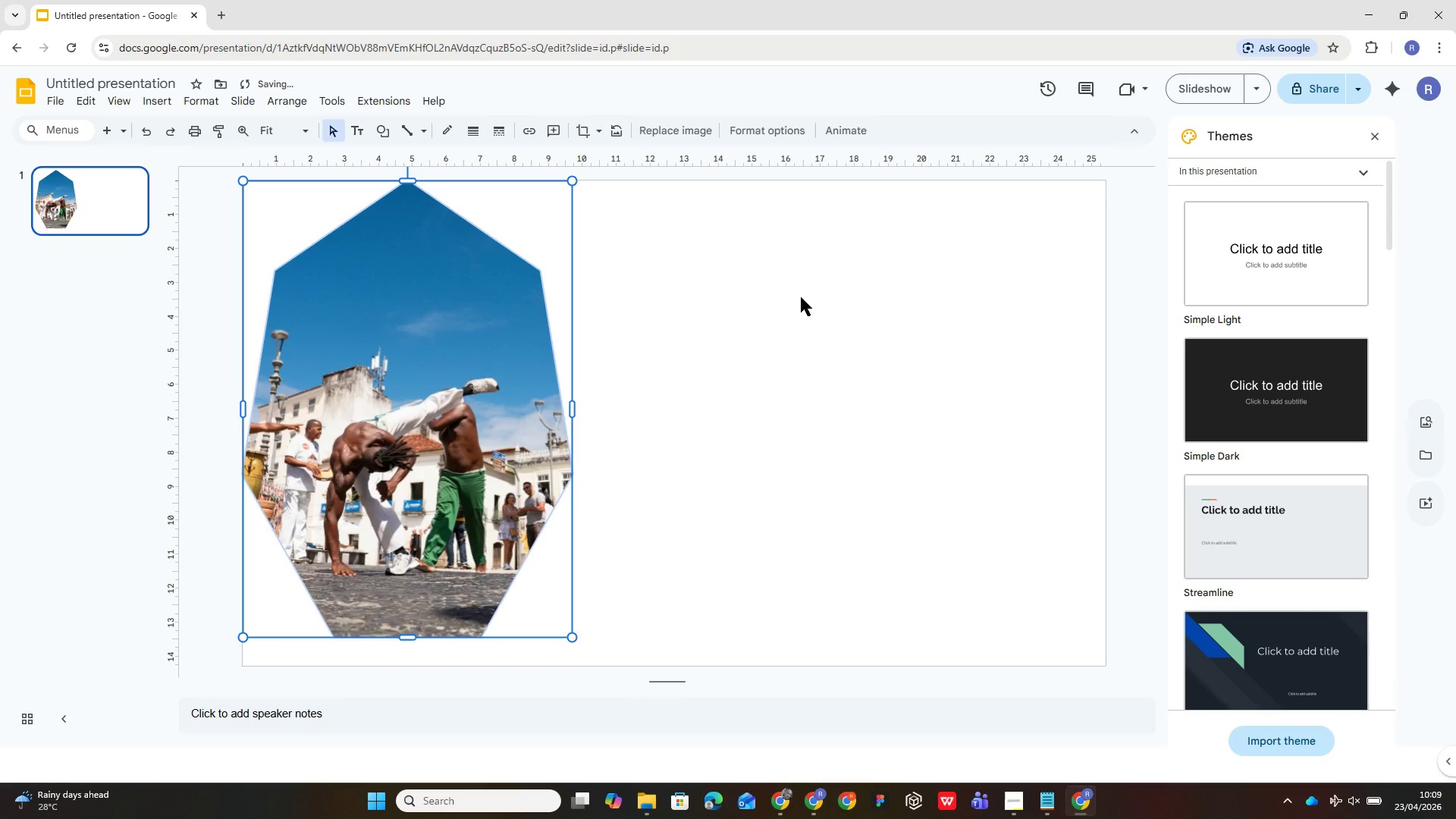 
left_click([792, 380])
 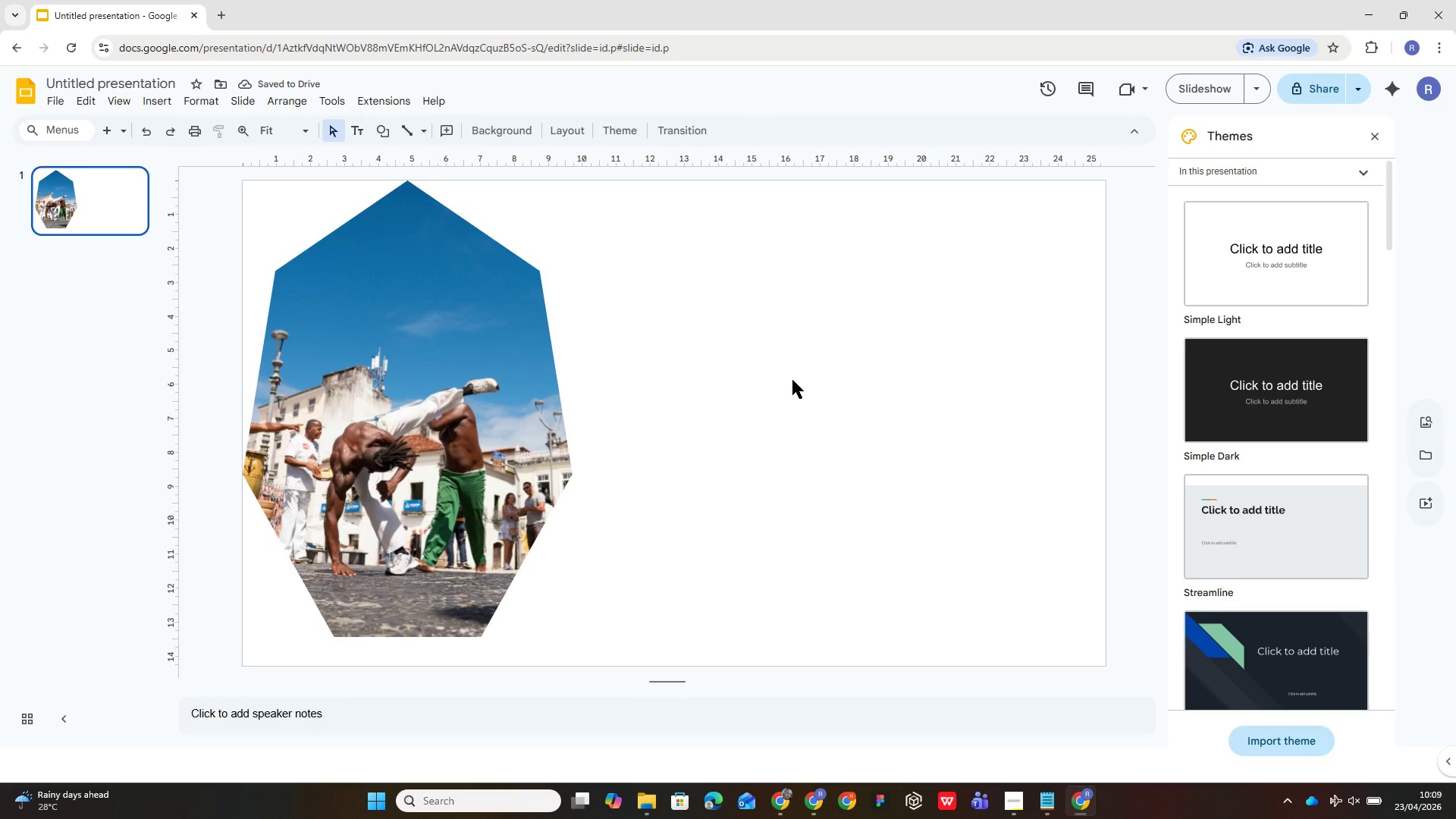 
key(Control+ControlLeft)
 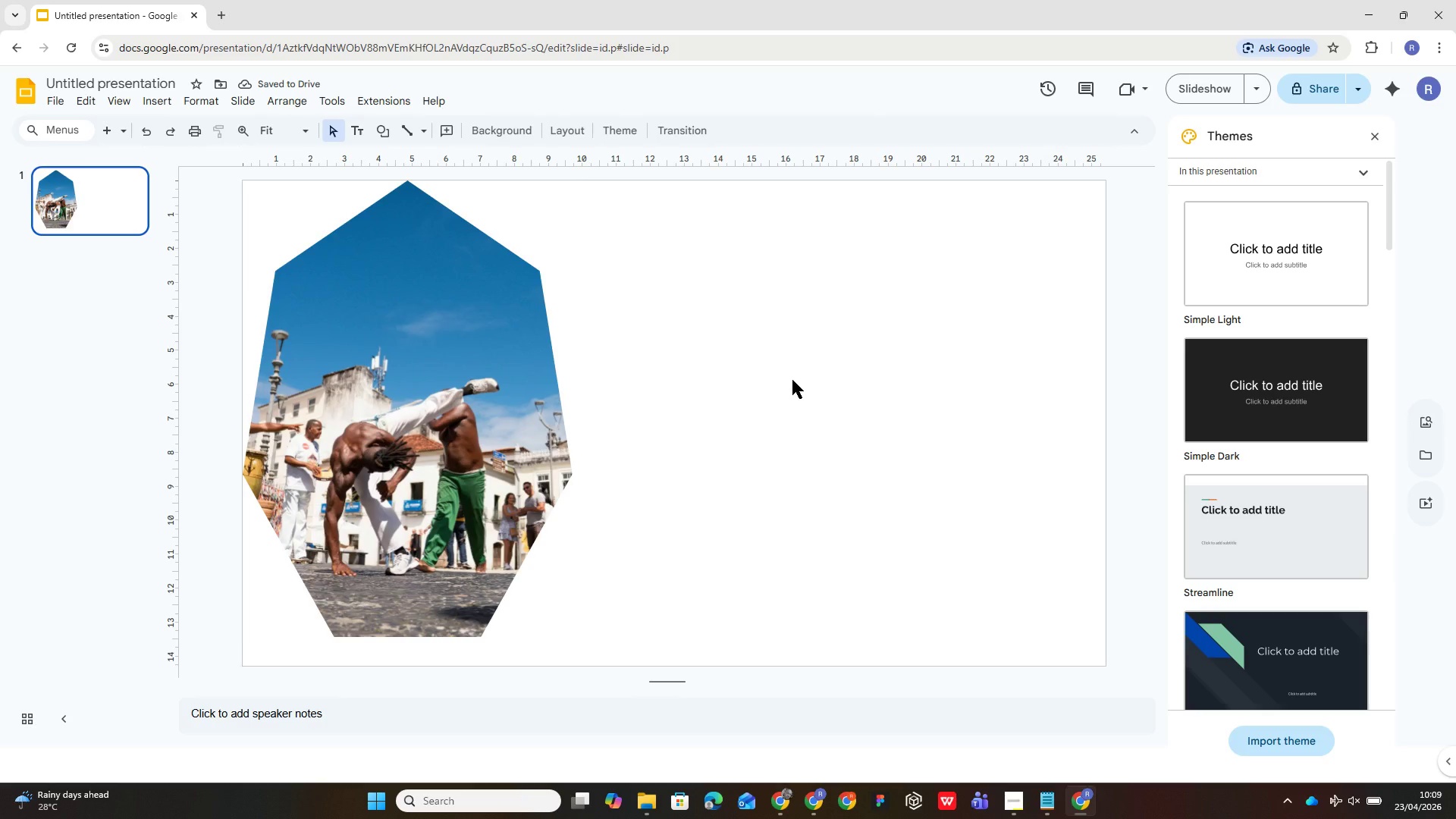 
key(Control+Z)
 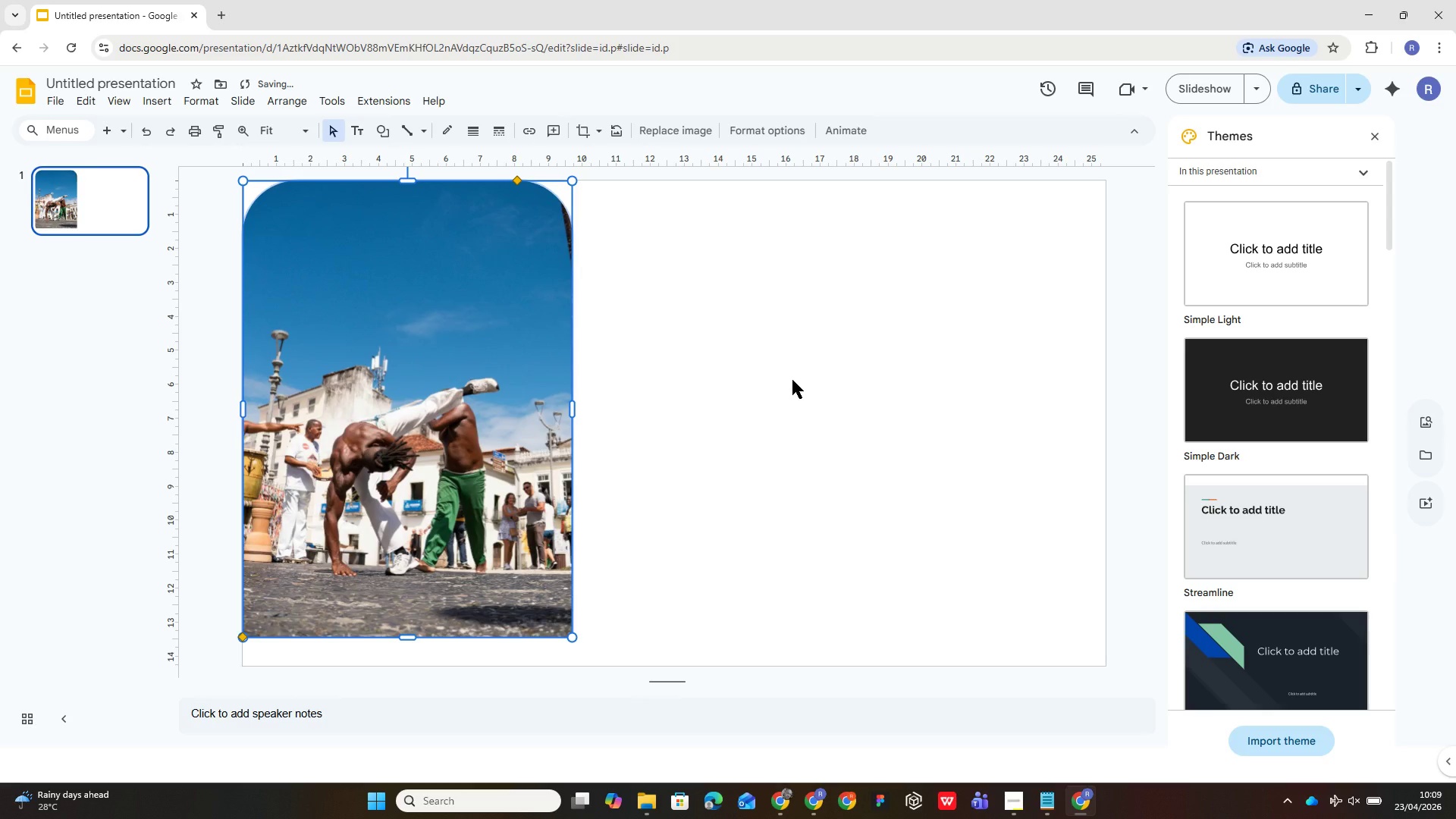 
left_click([789, 380])
 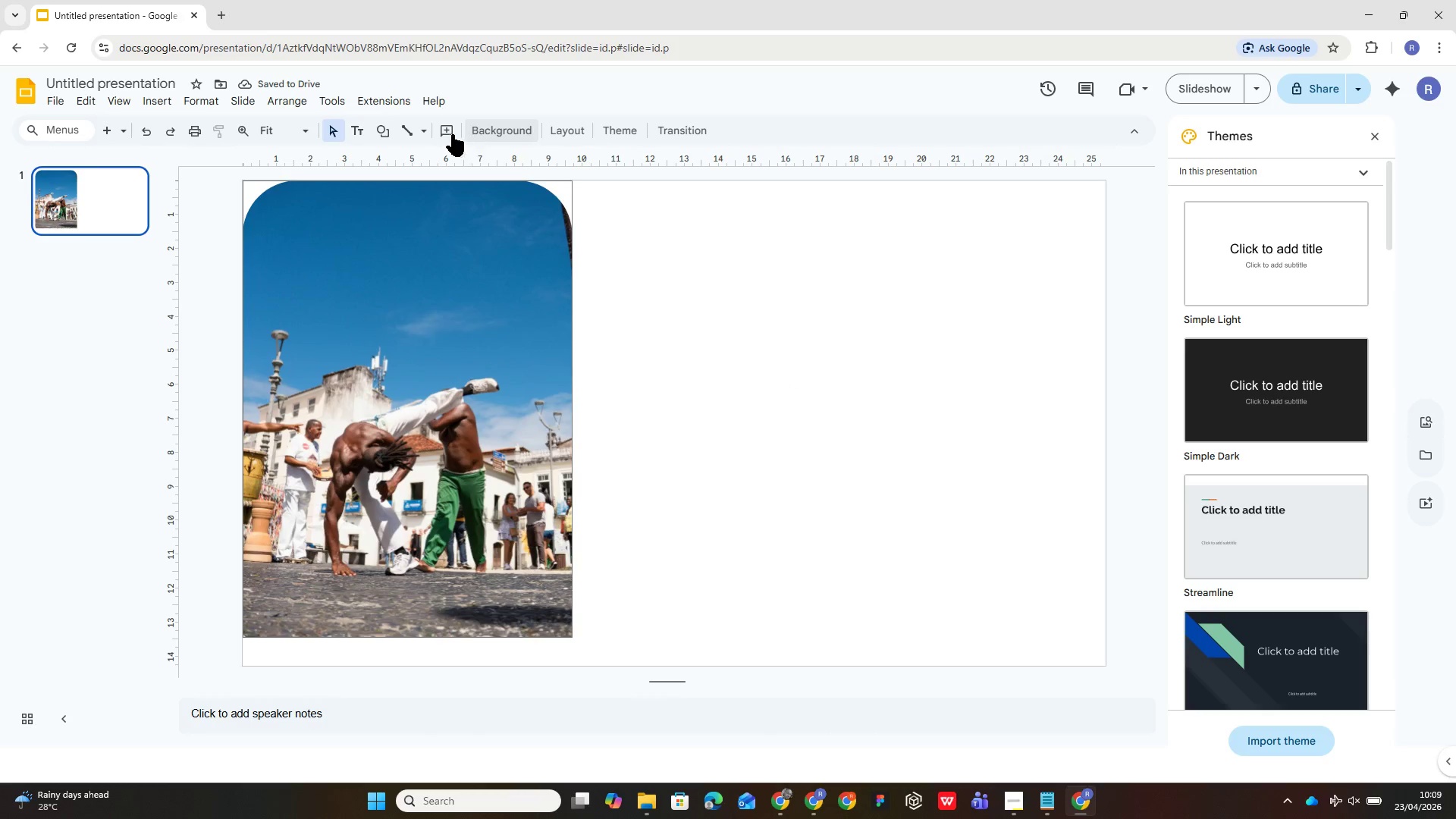 
left_click([350, 135])
 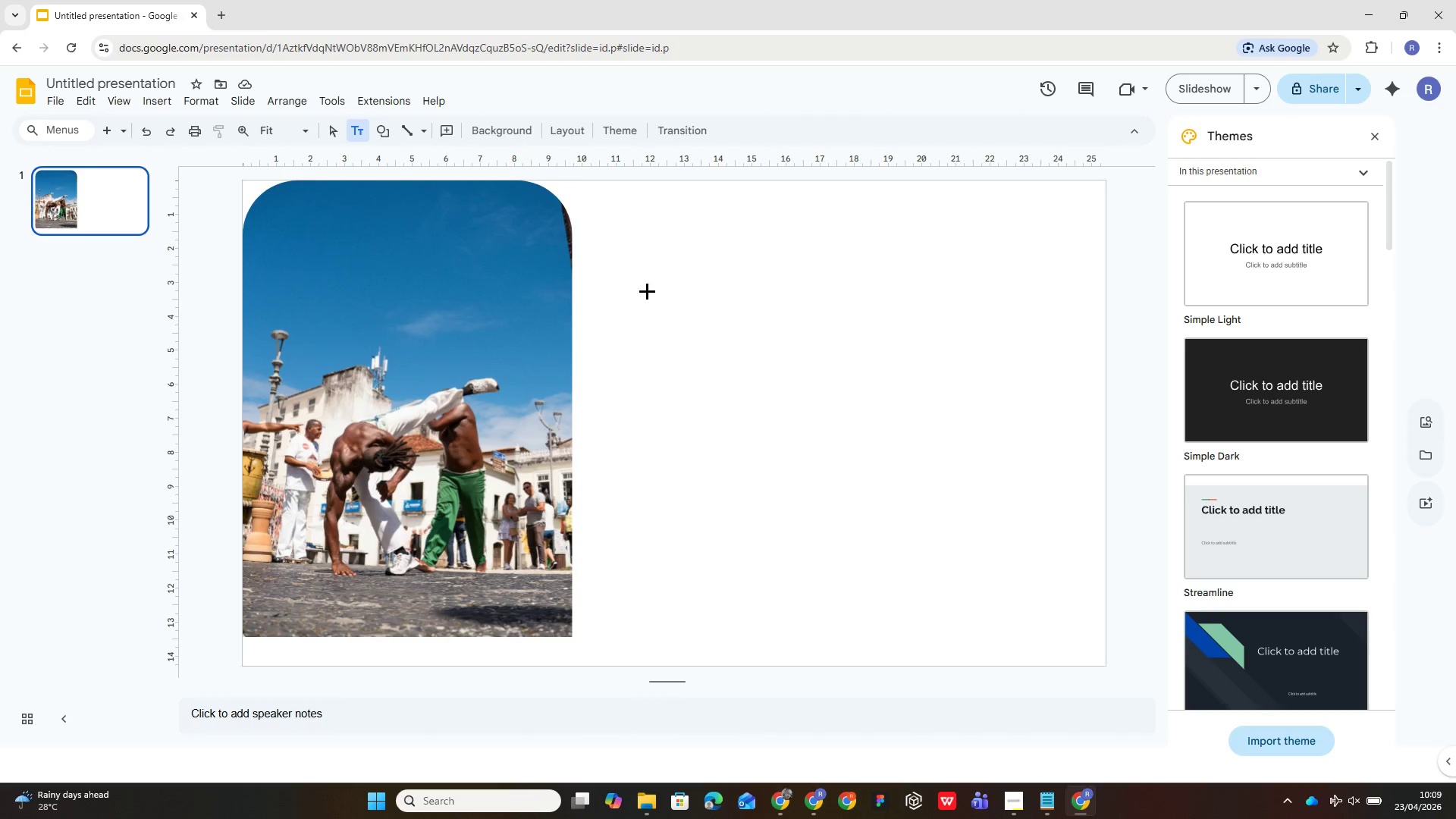 
left_click_drag(start_coordinate=[617, 280], to_coordinate=[1012, 496])
 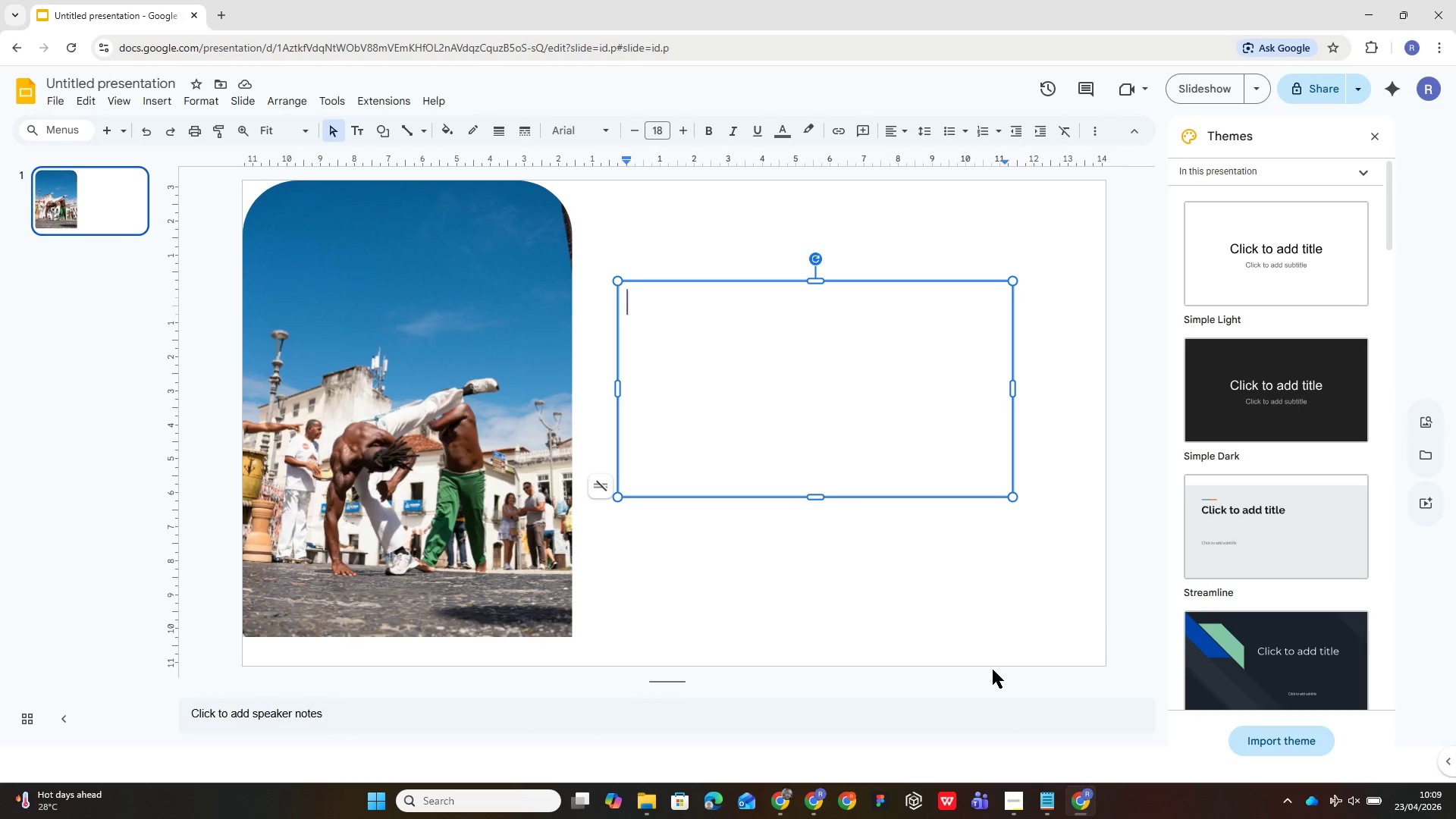 
wait(21.31)
 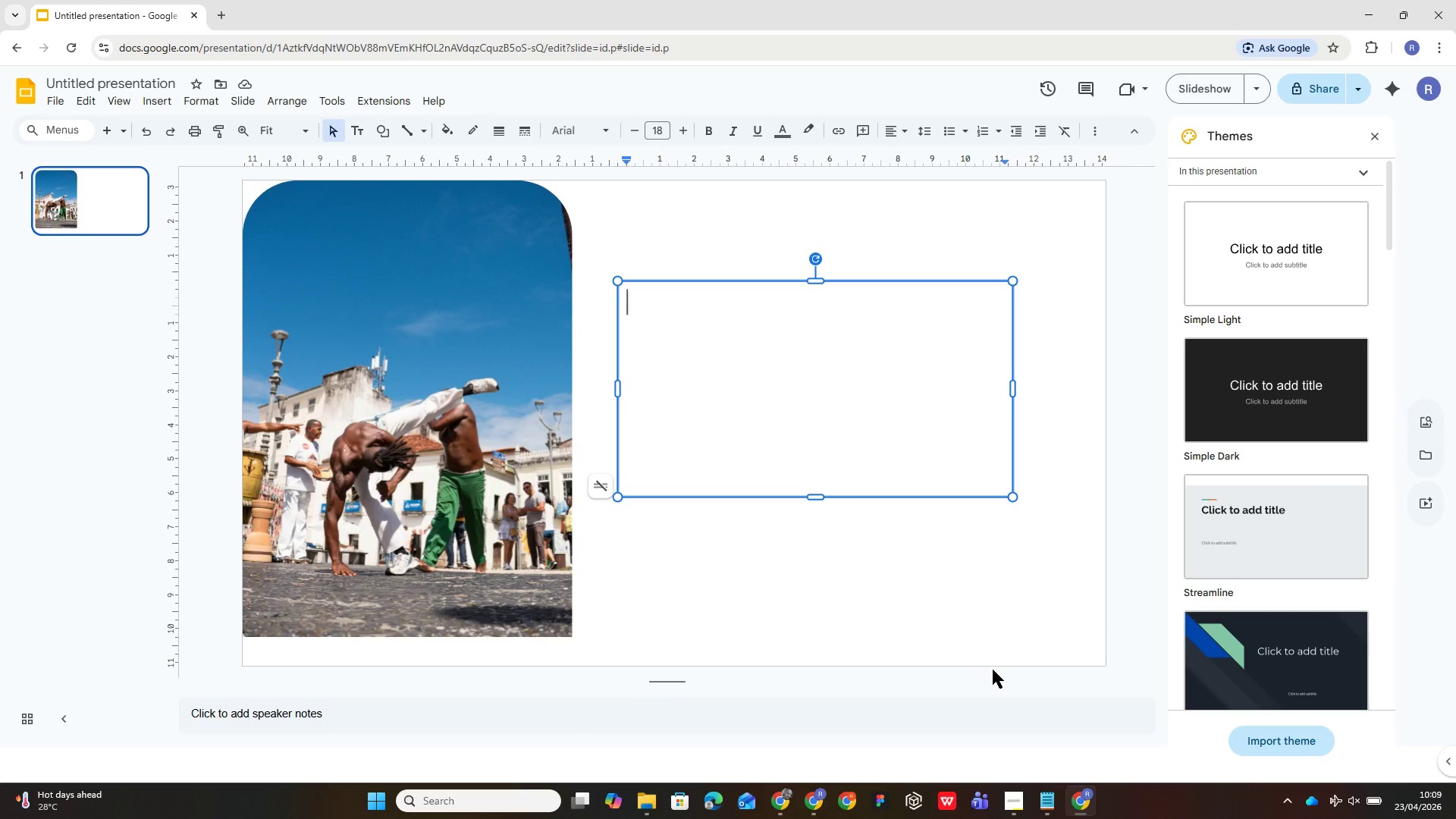 
left_click([1056, 805])
 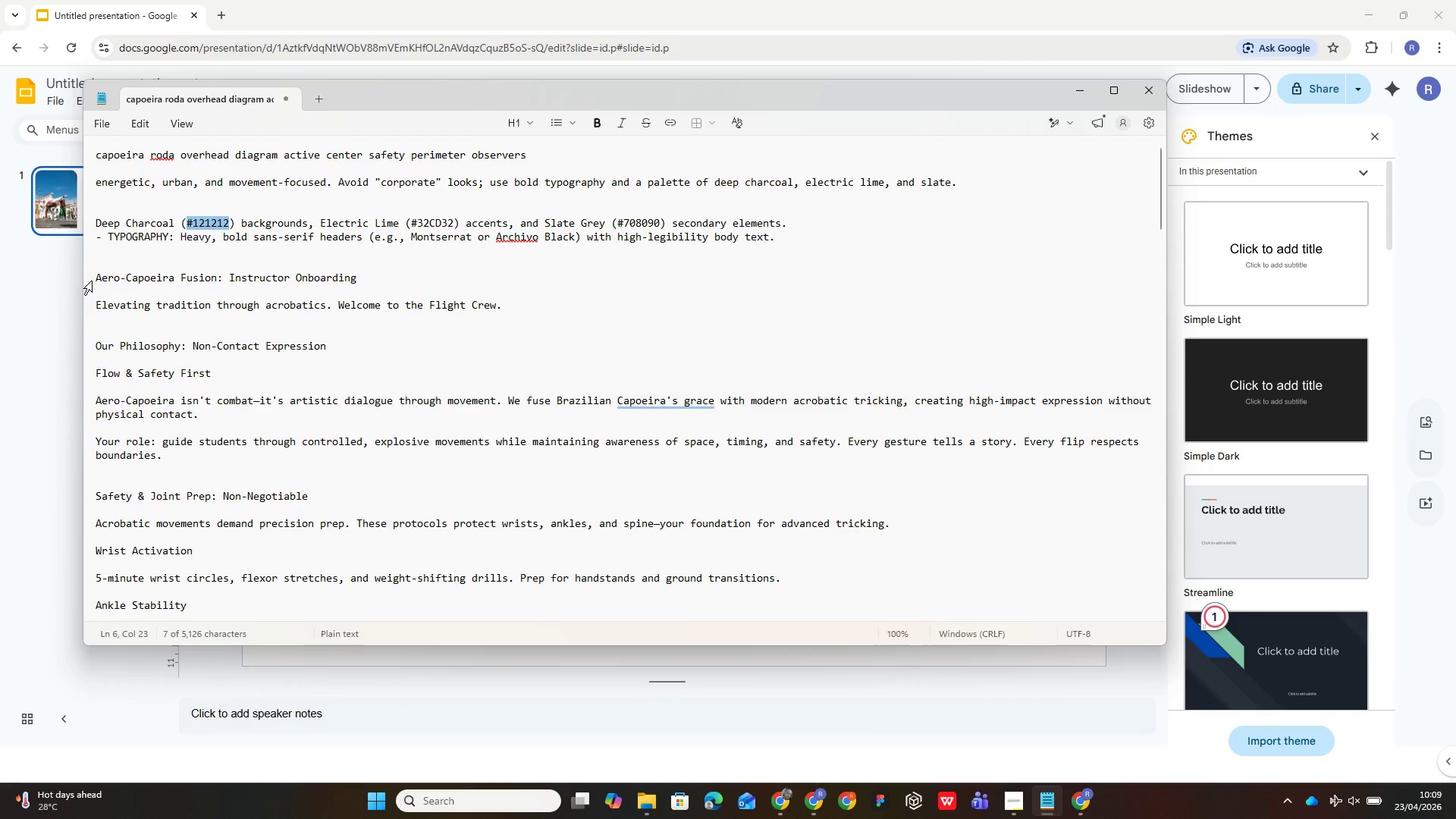 
double_click([134, 283])
 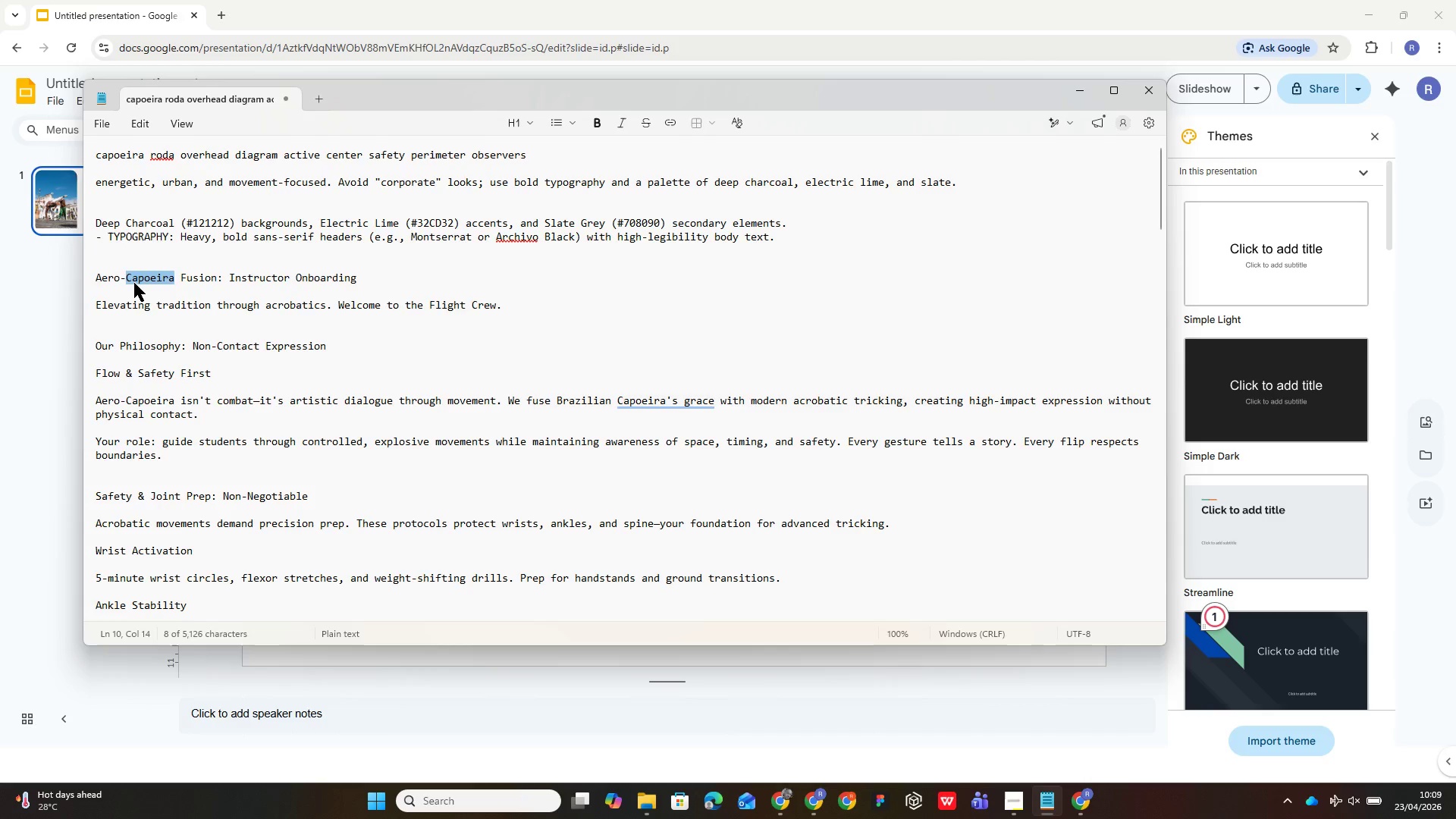 
triple_click([134, 283])
 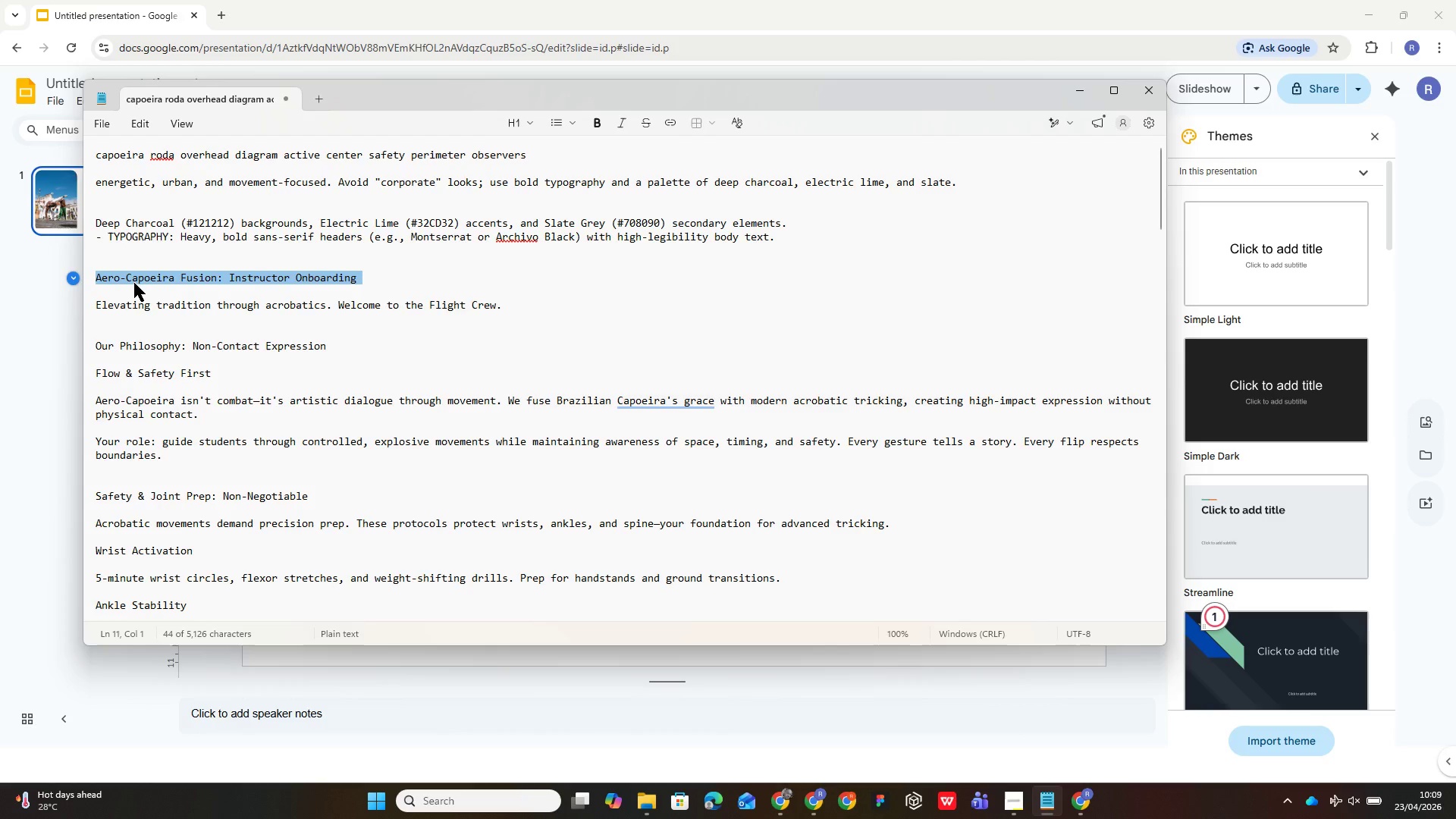 
key(Control+C)
 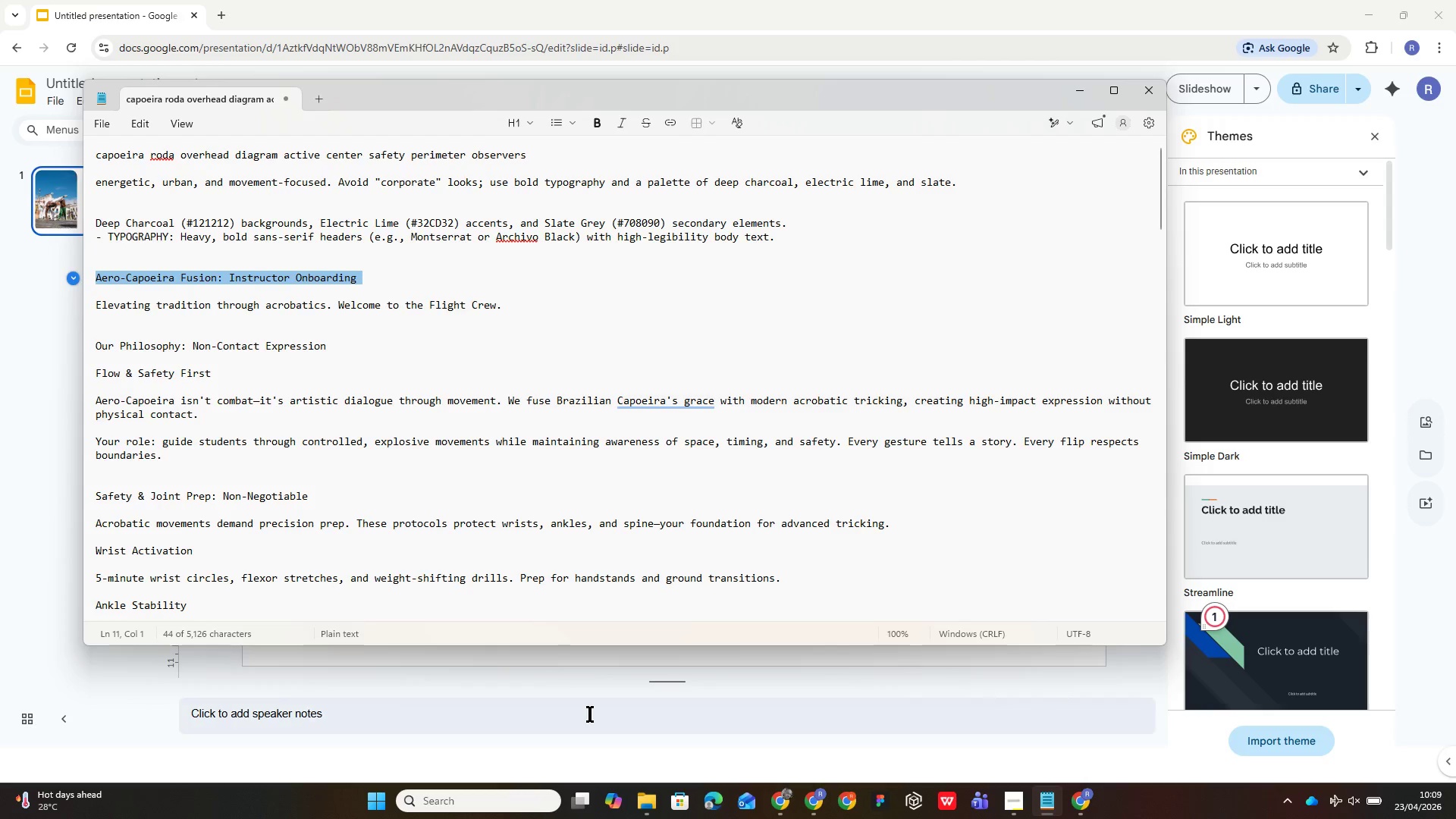 
left_click([590, 714])
 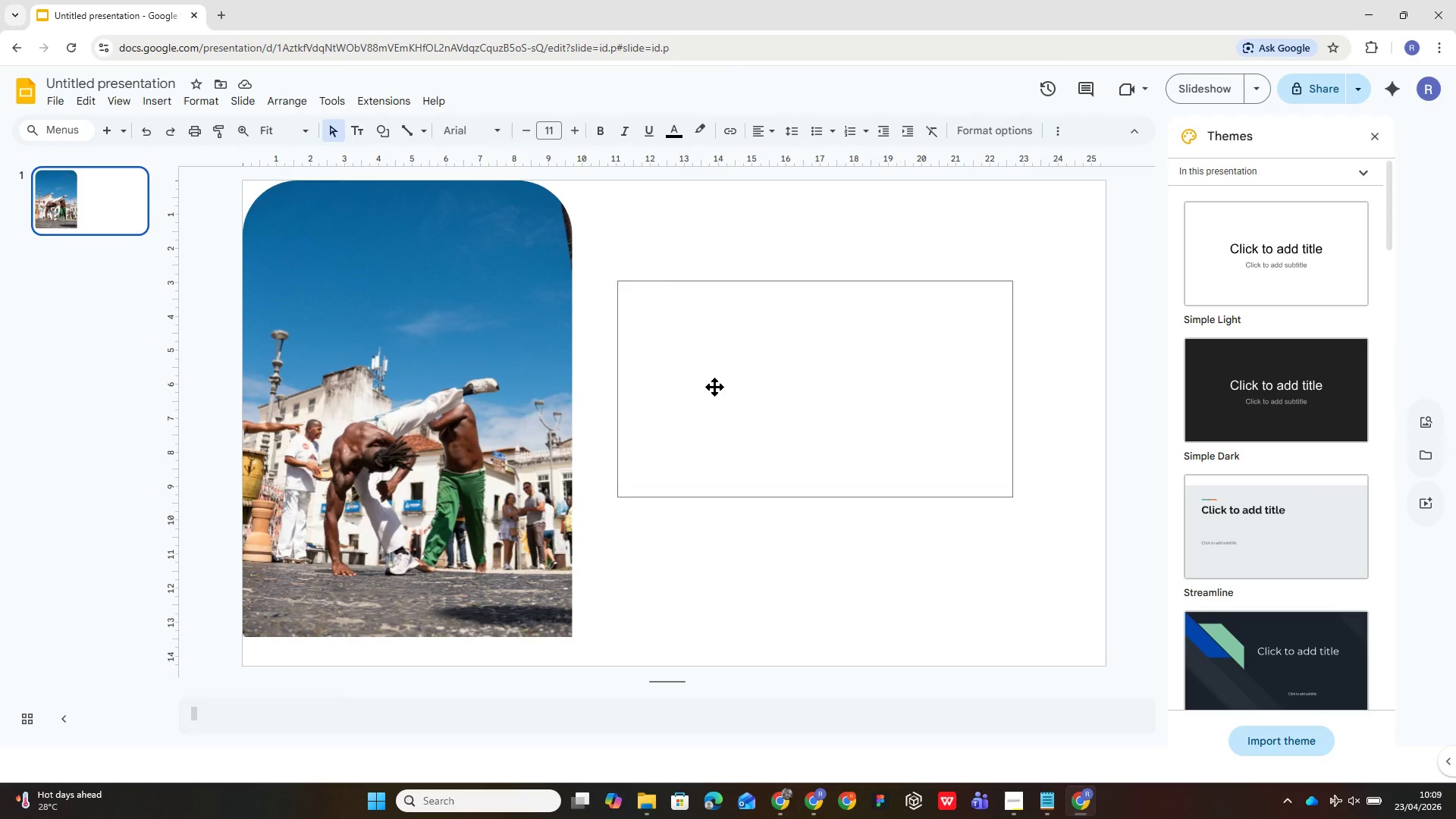 
double_click([714, 387])
 